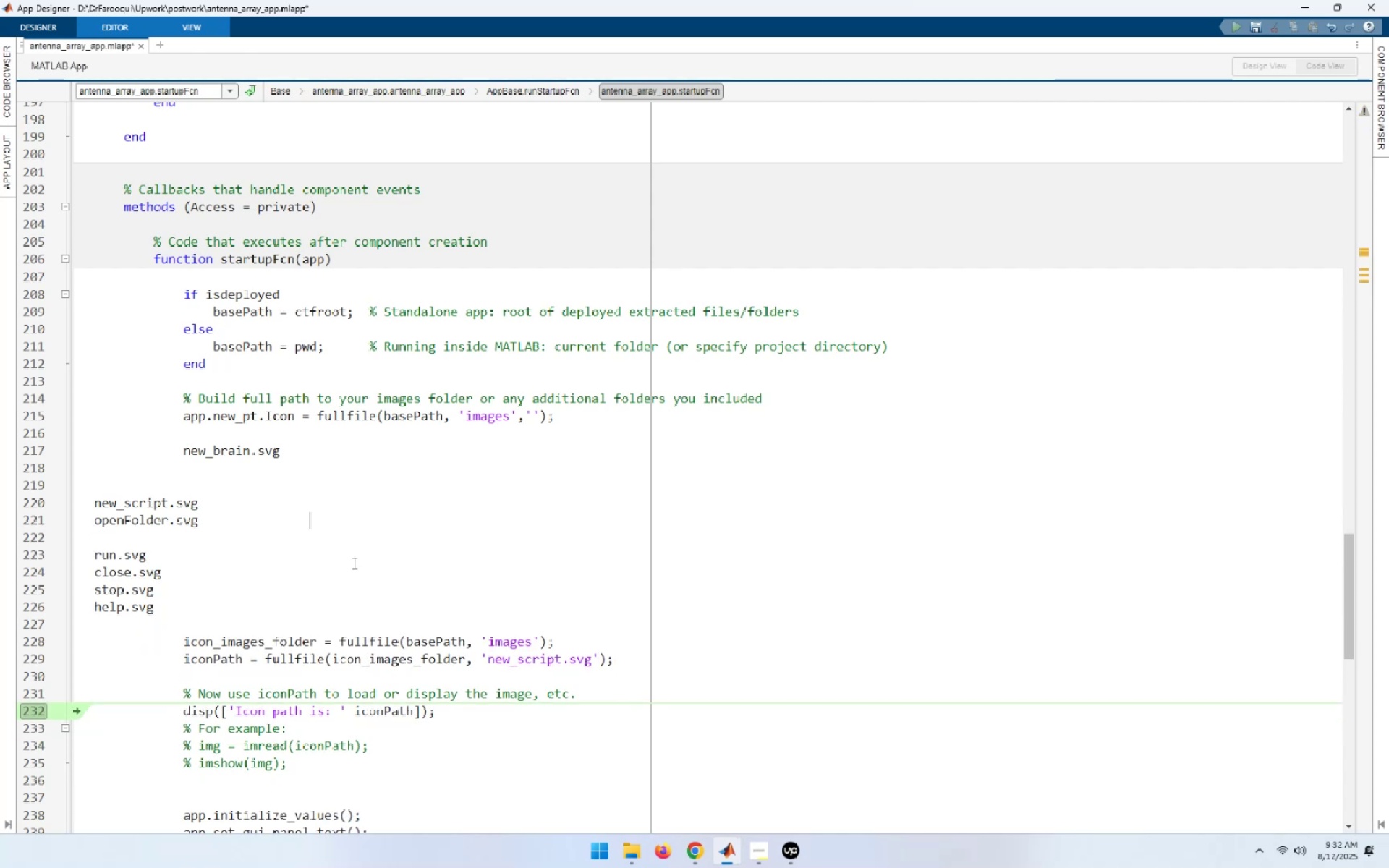 
key(End)
 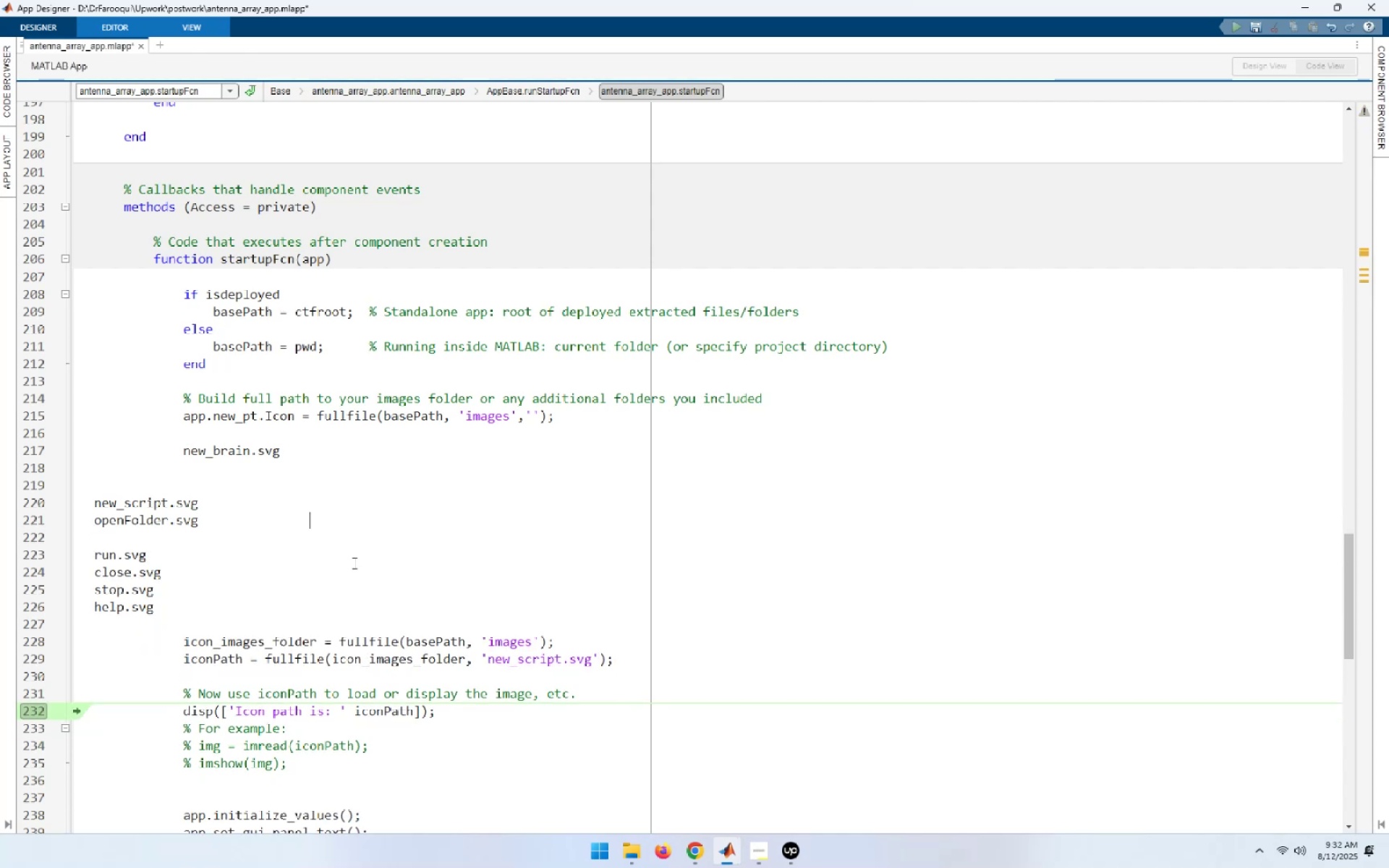 
key(Delete)
 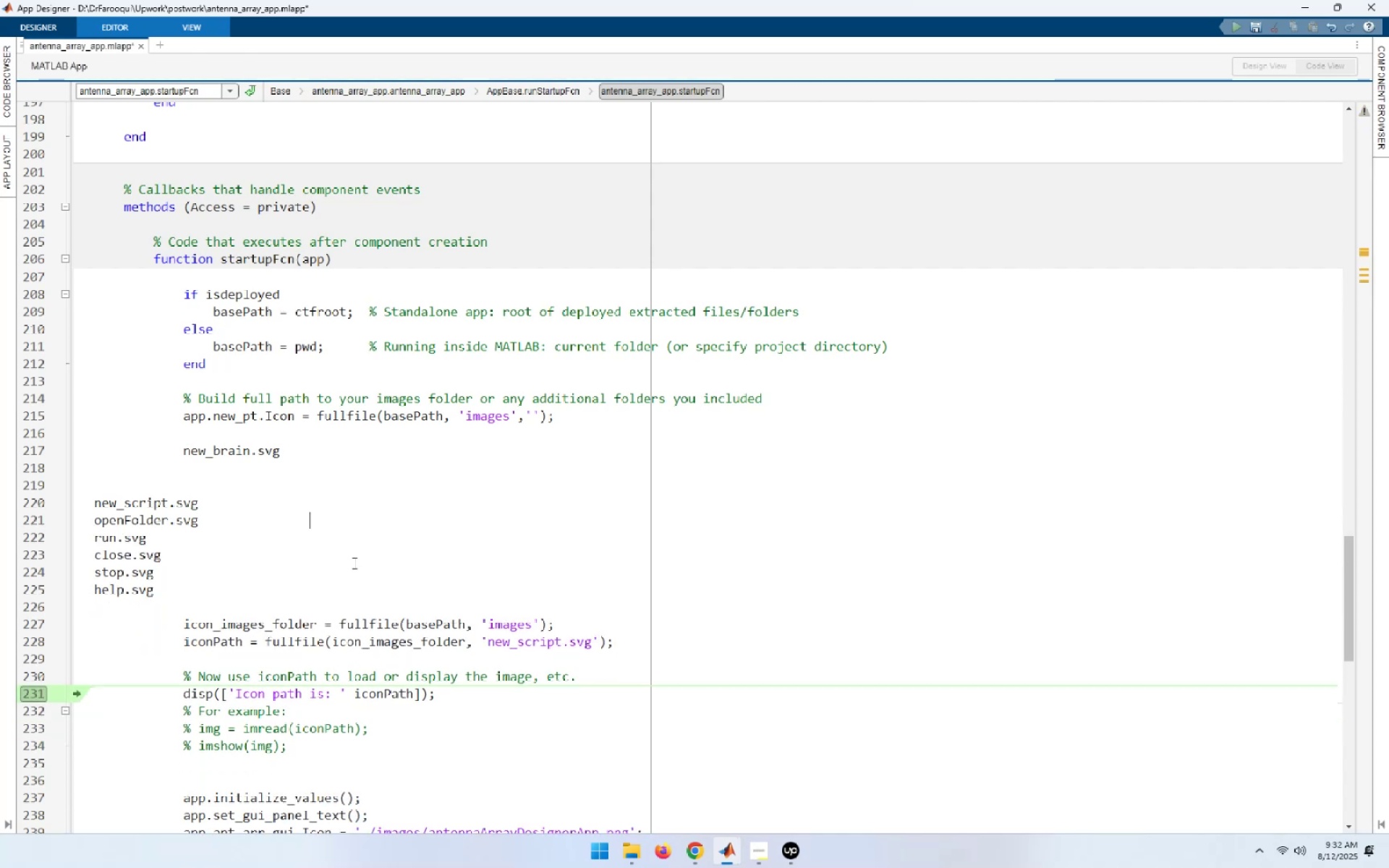 
key(ArrowDown)
 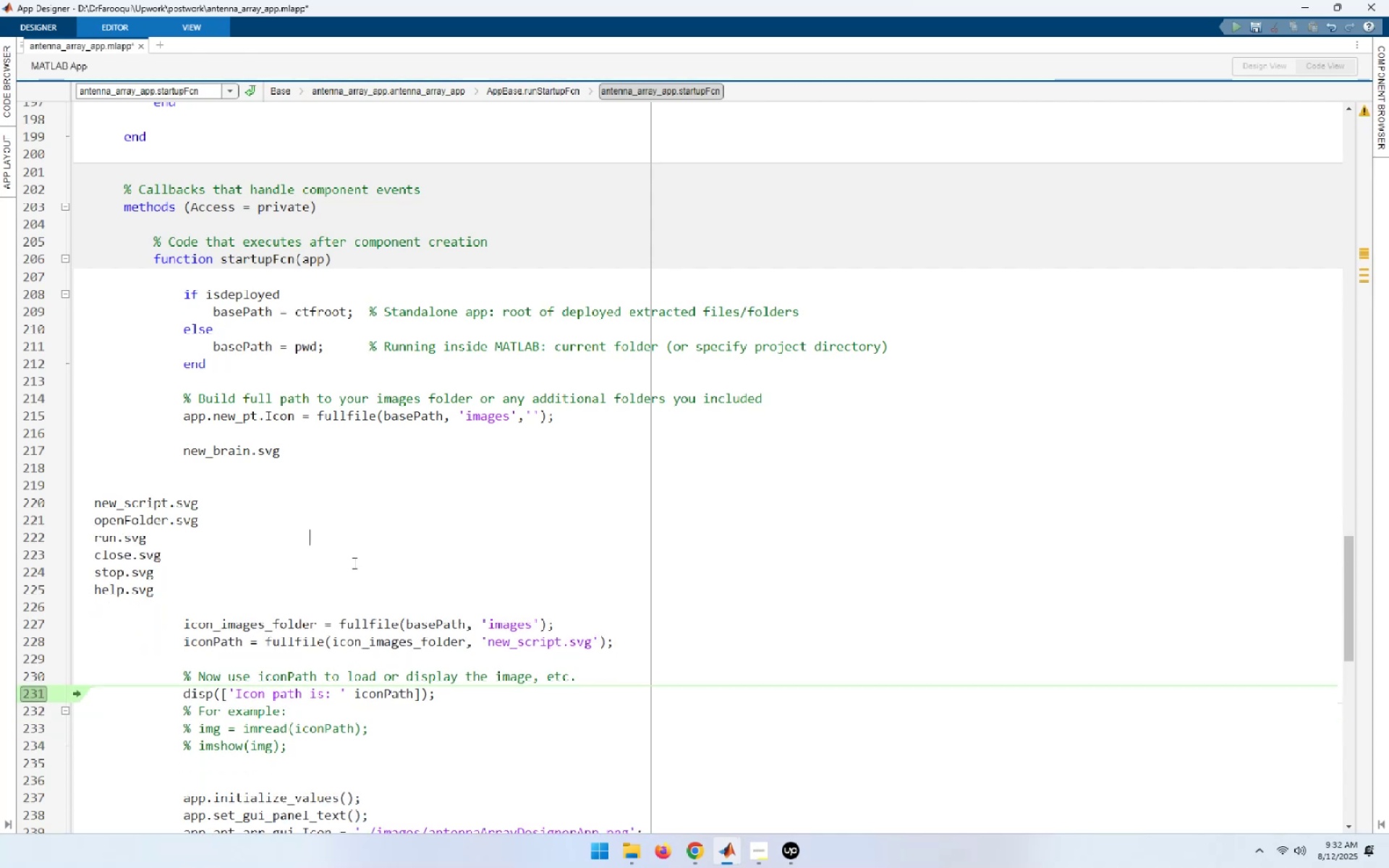 
key(ArrowDown)
 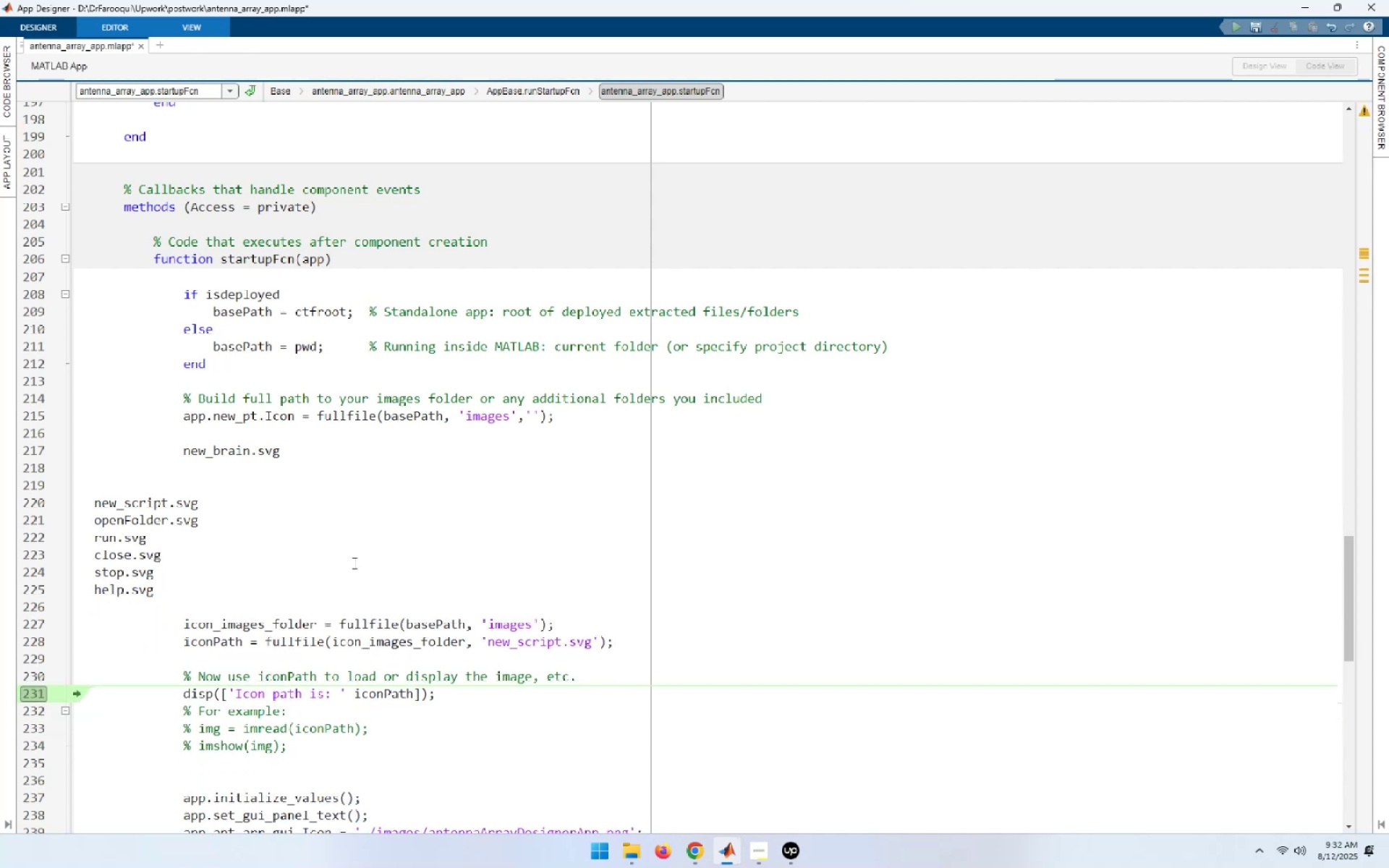 
key(ArrowDown)
 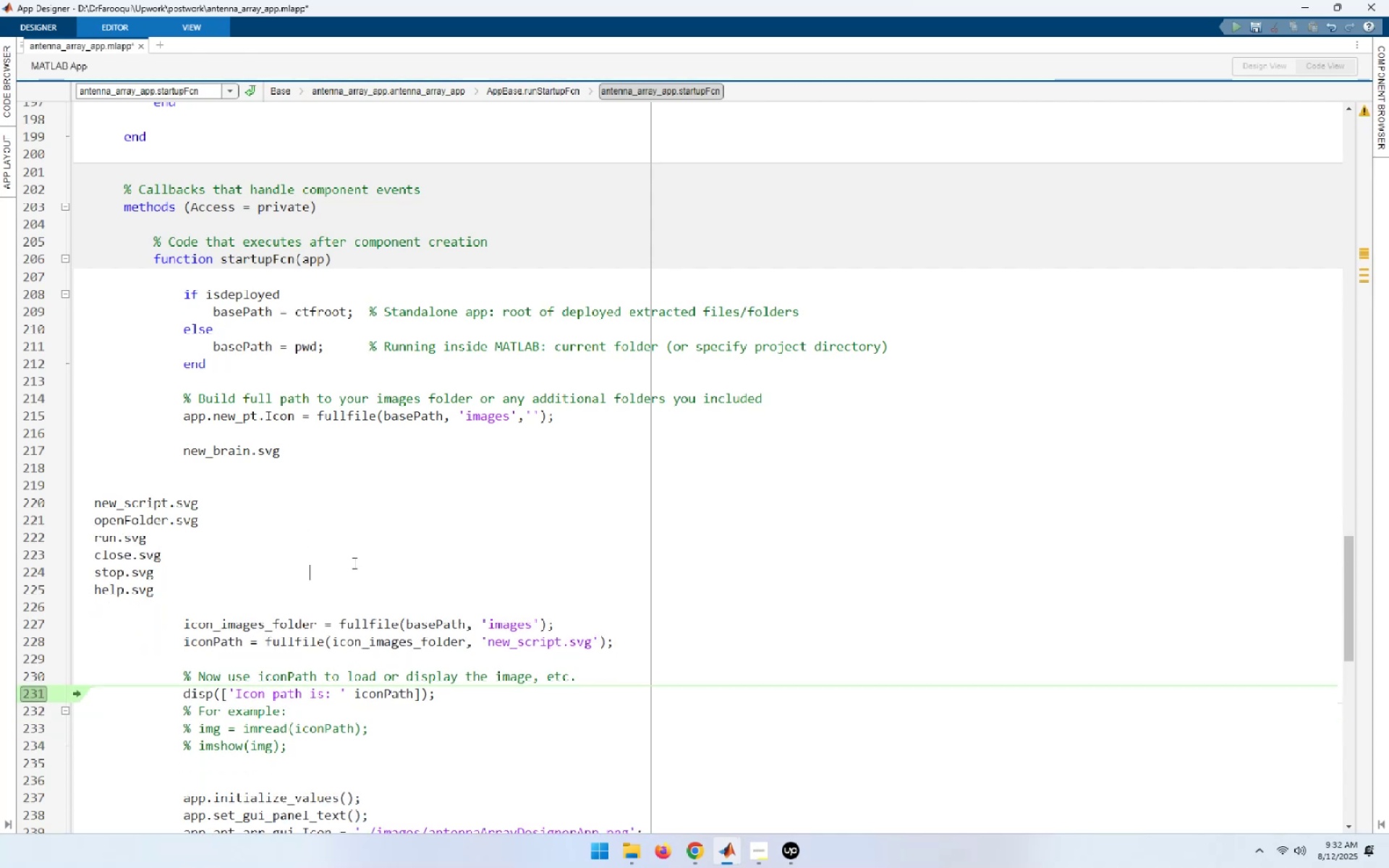 
key(Home)
 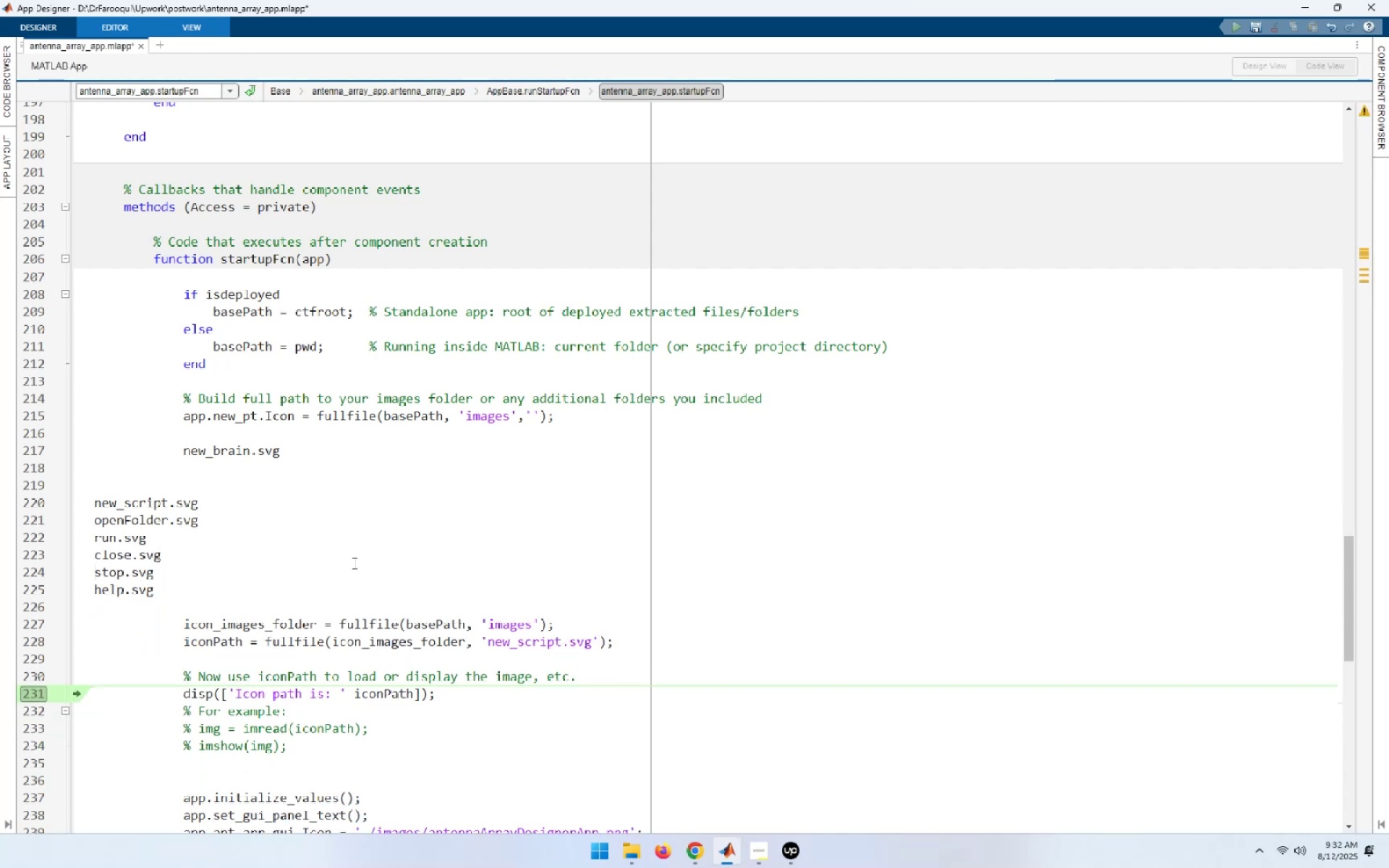 
key(Shift+End)
 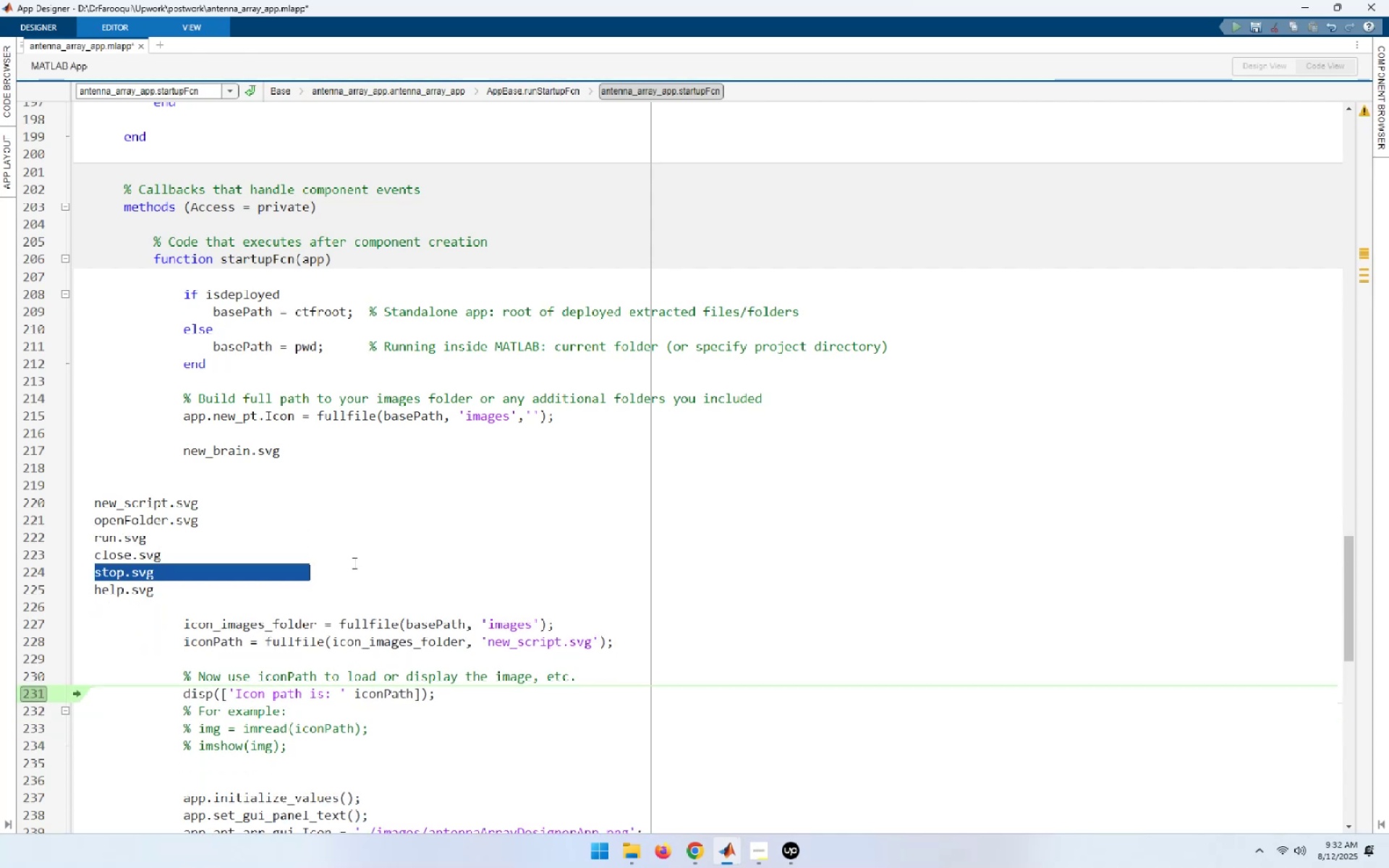 
hold_key(key=ArrowLeft, duration=1.09)
 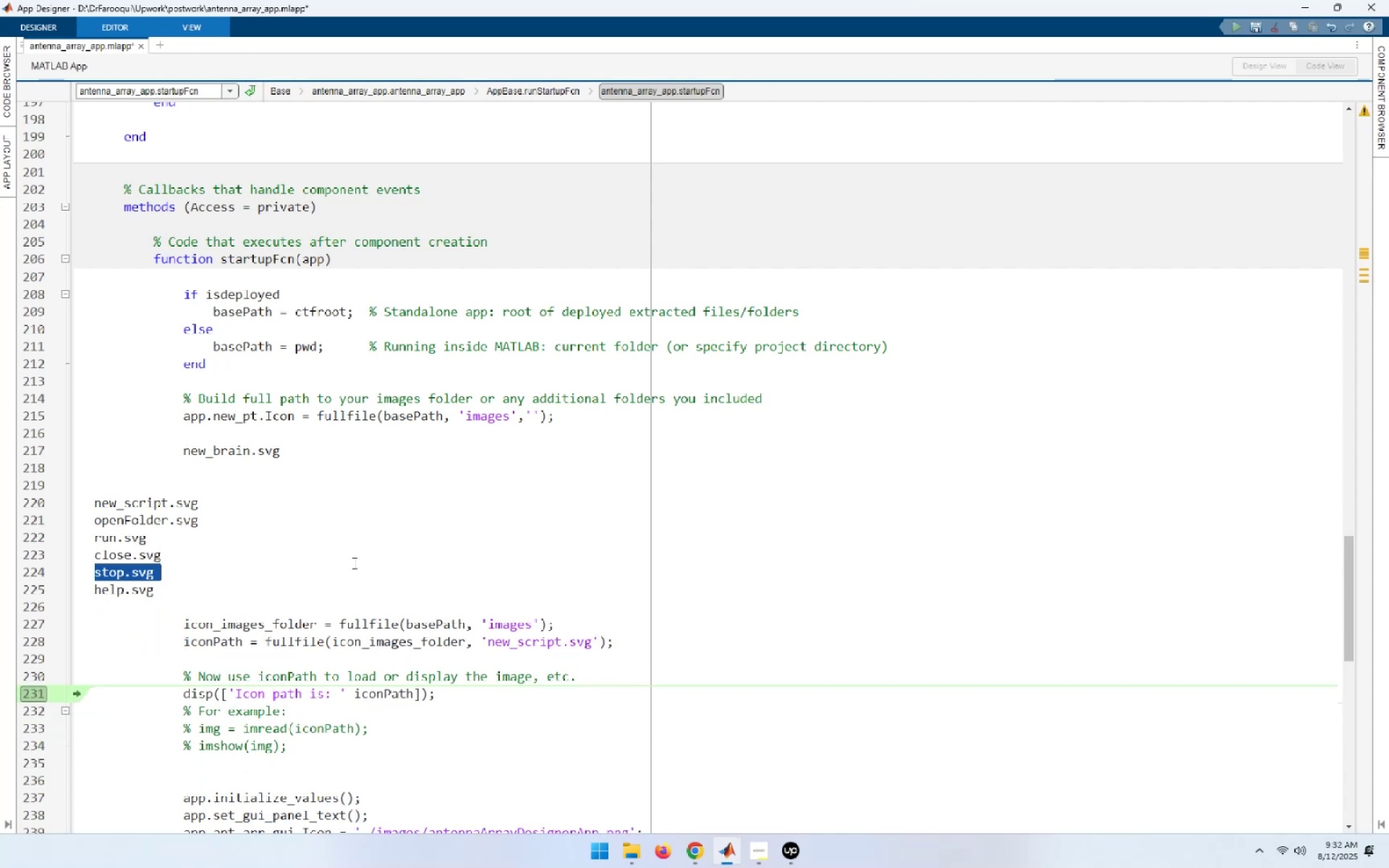 
key(Shift+ArrowLeft)
 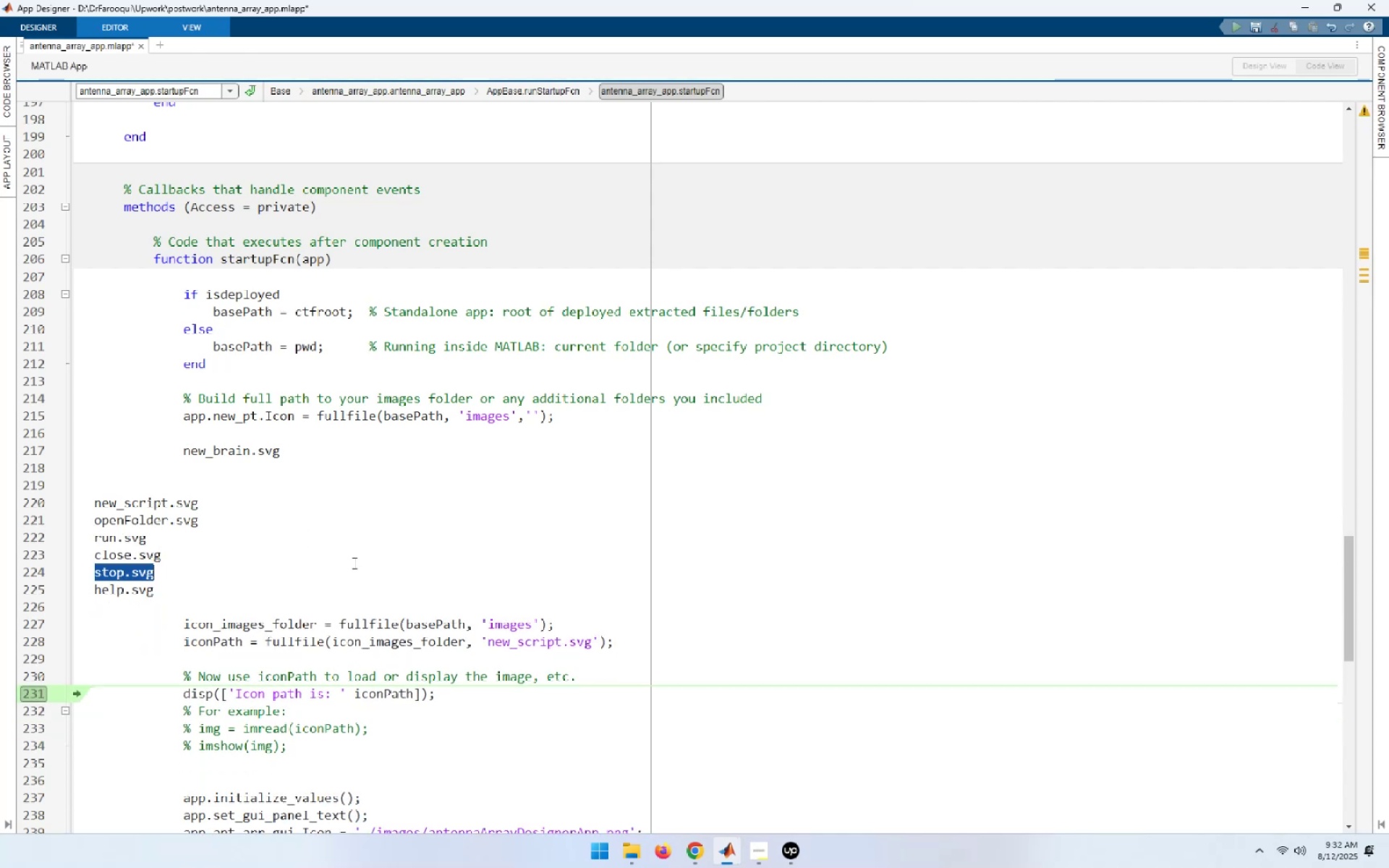 
key(Control+X)
 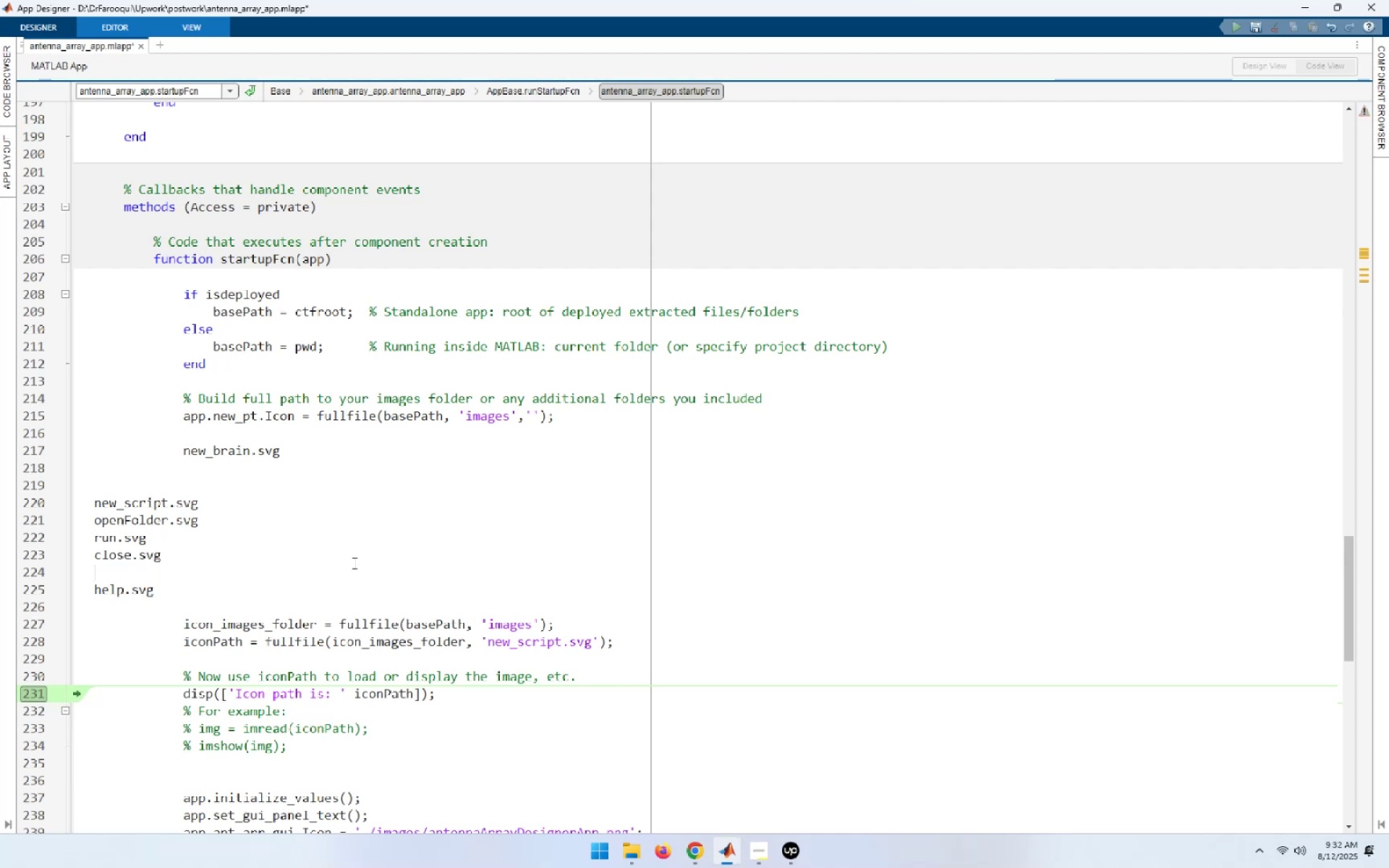 
key(ArrowUp)
 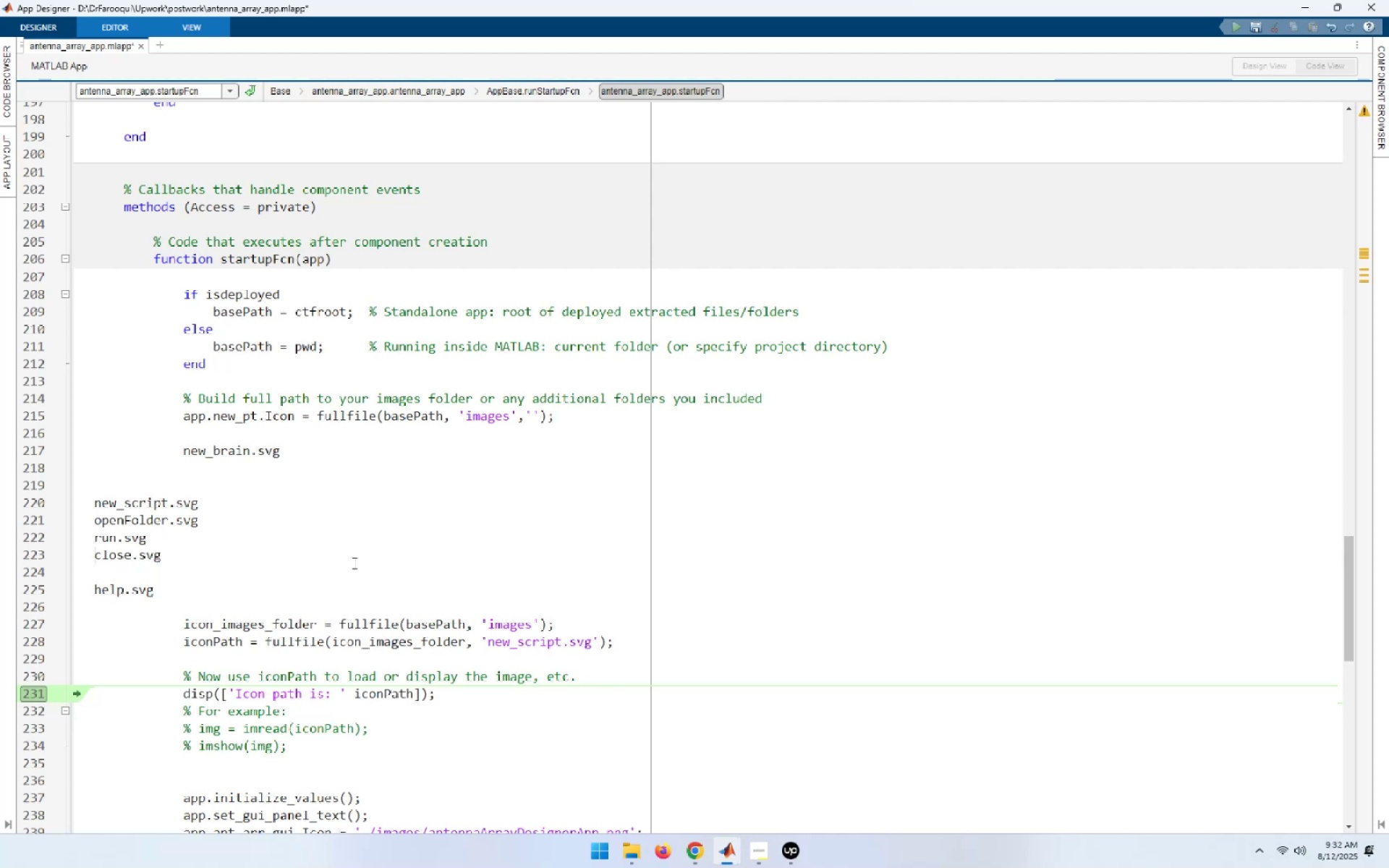 
key(NumpadEnter)
 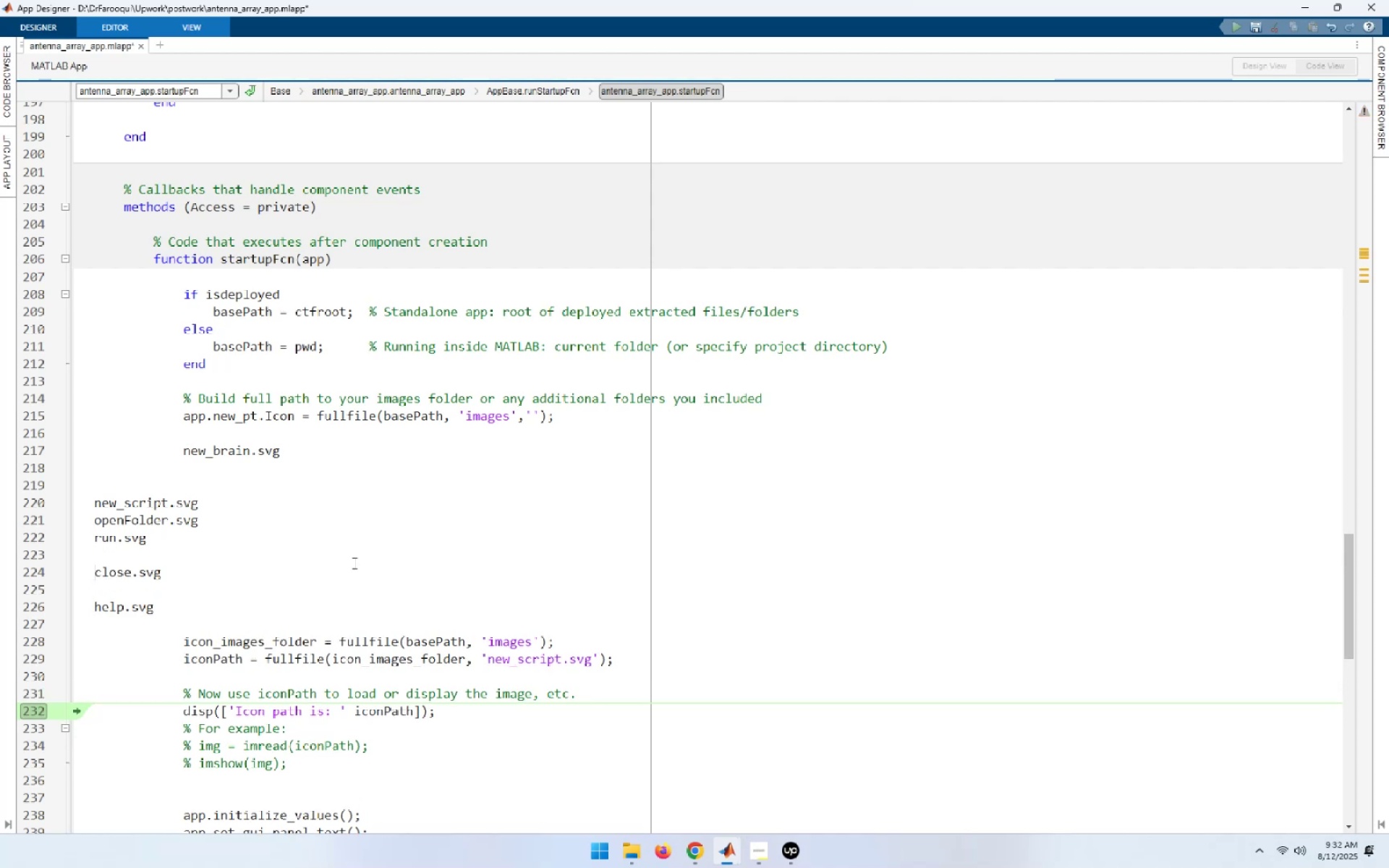 
key(ArrowUp)
 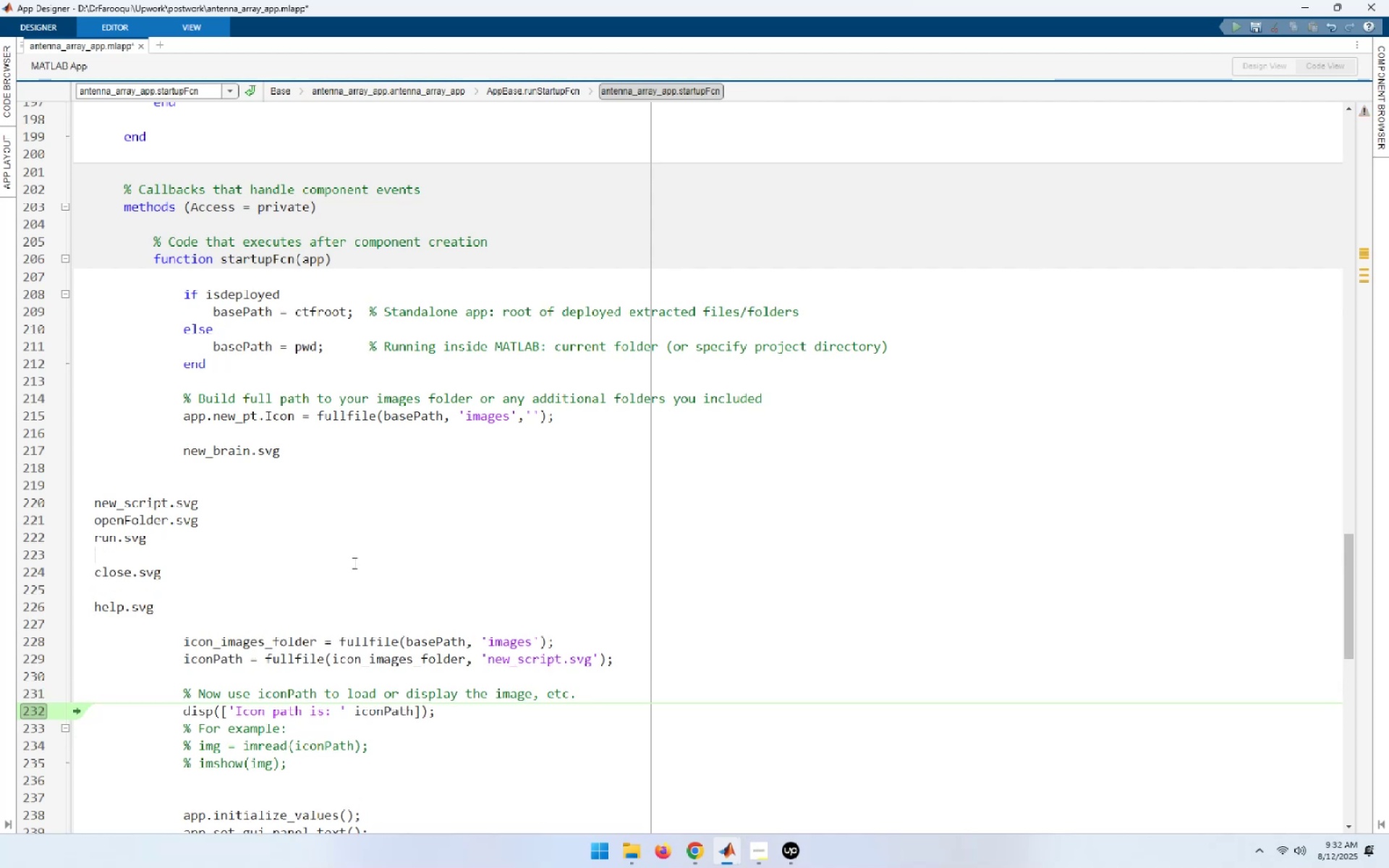 
key(Control+ControlLeft)
 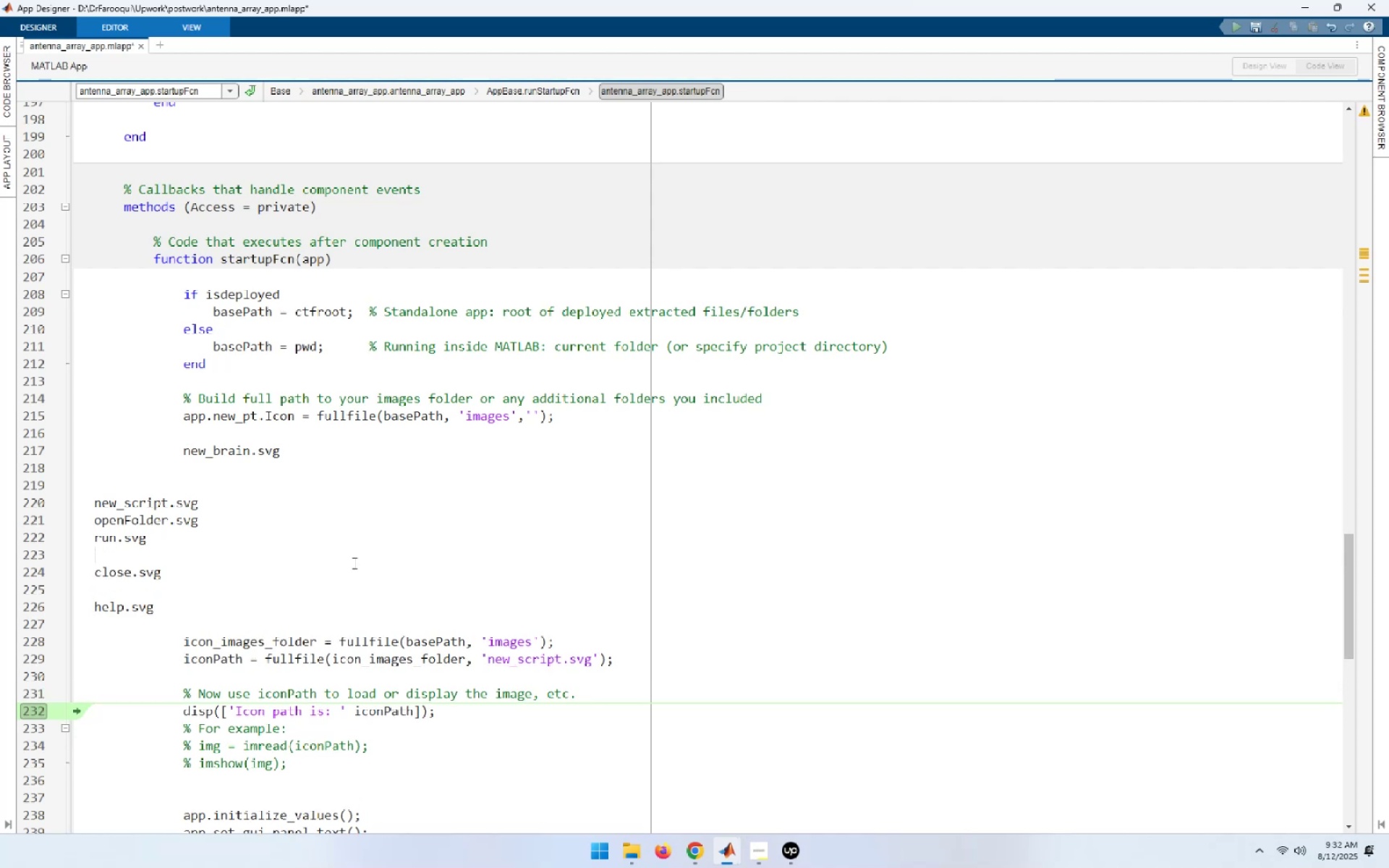 
key(Control+V)
 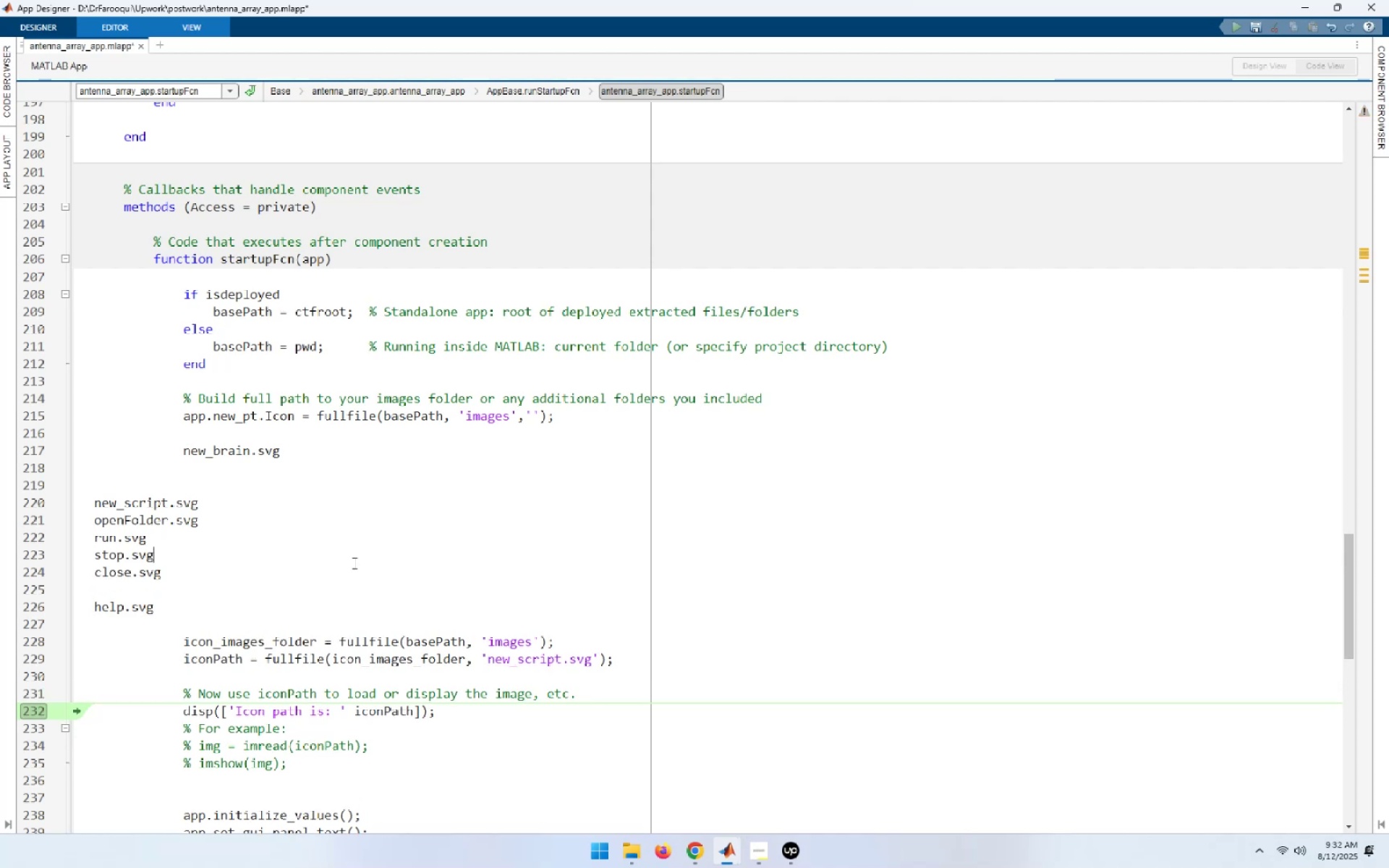 
key(ArrowDown)
 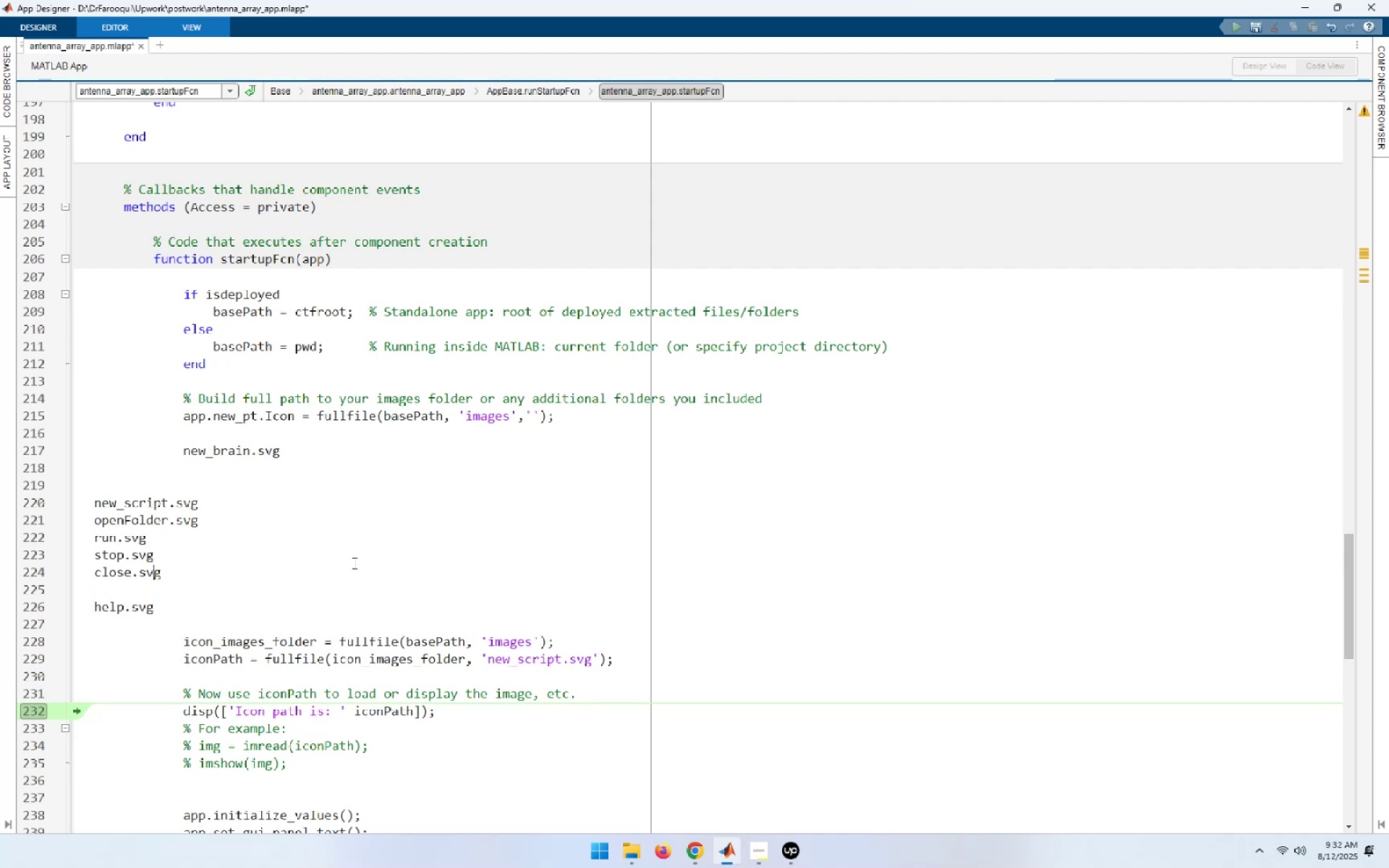 
key(End)
 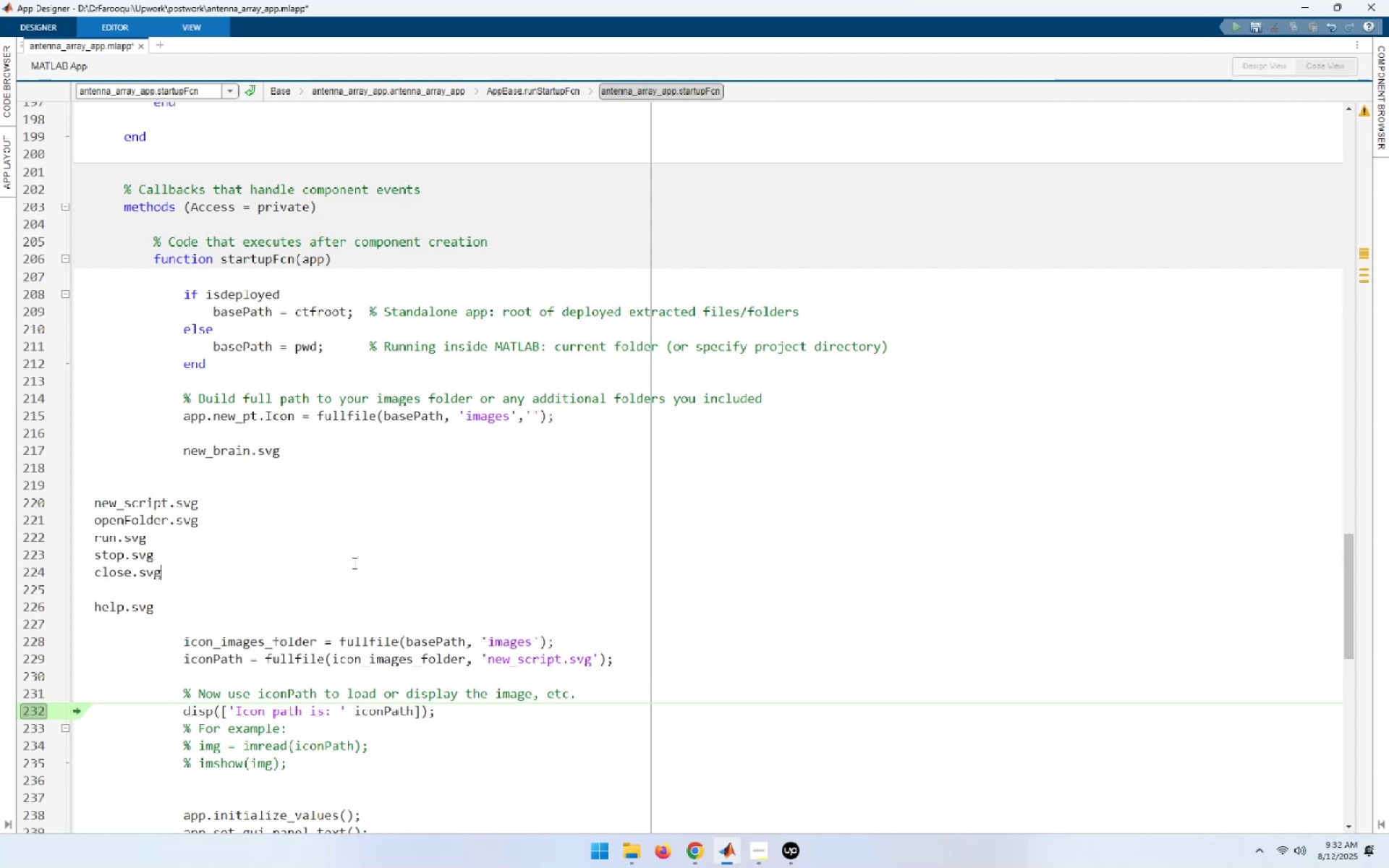 
key(Delete)
 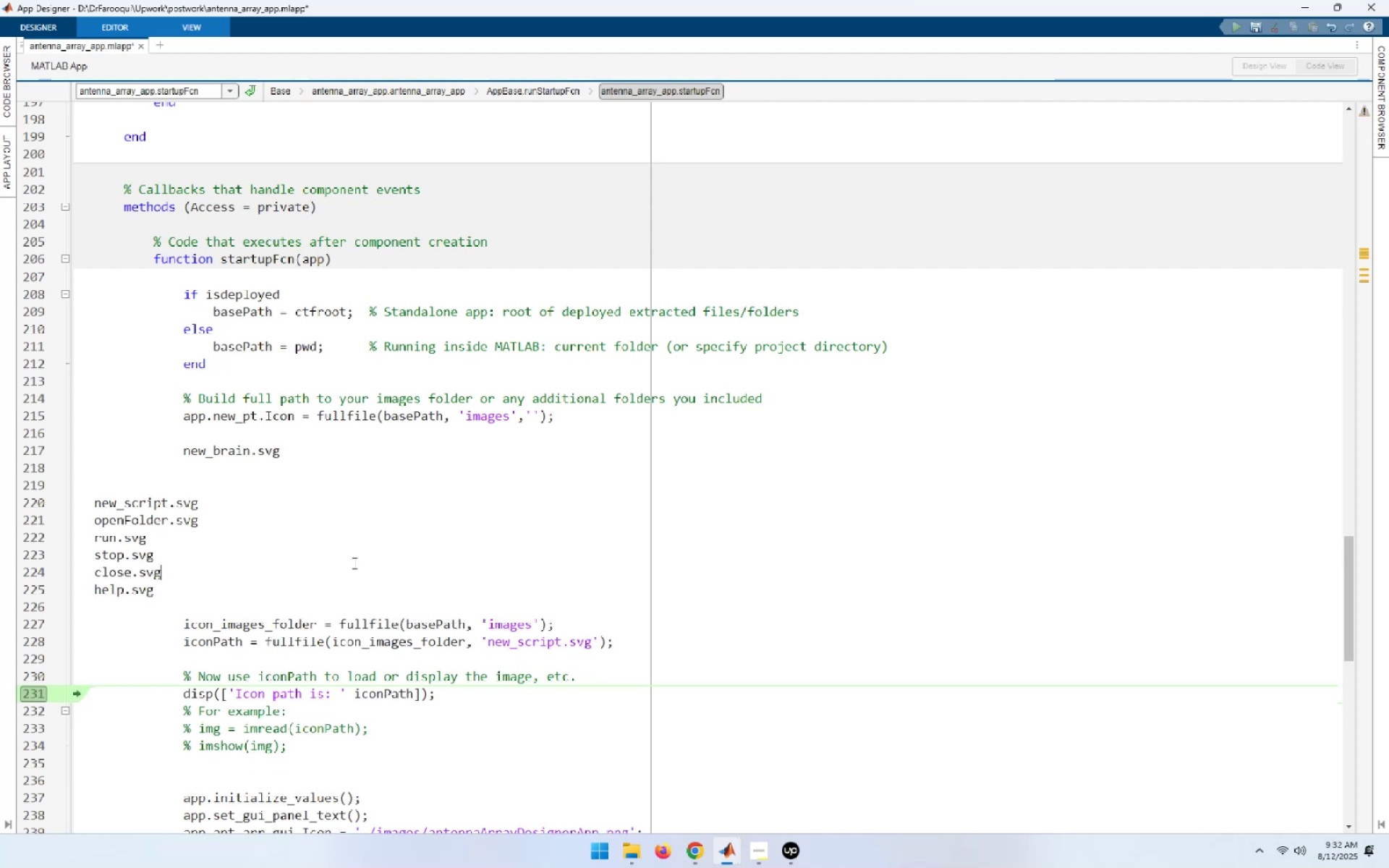 
key(ArrowUp)
 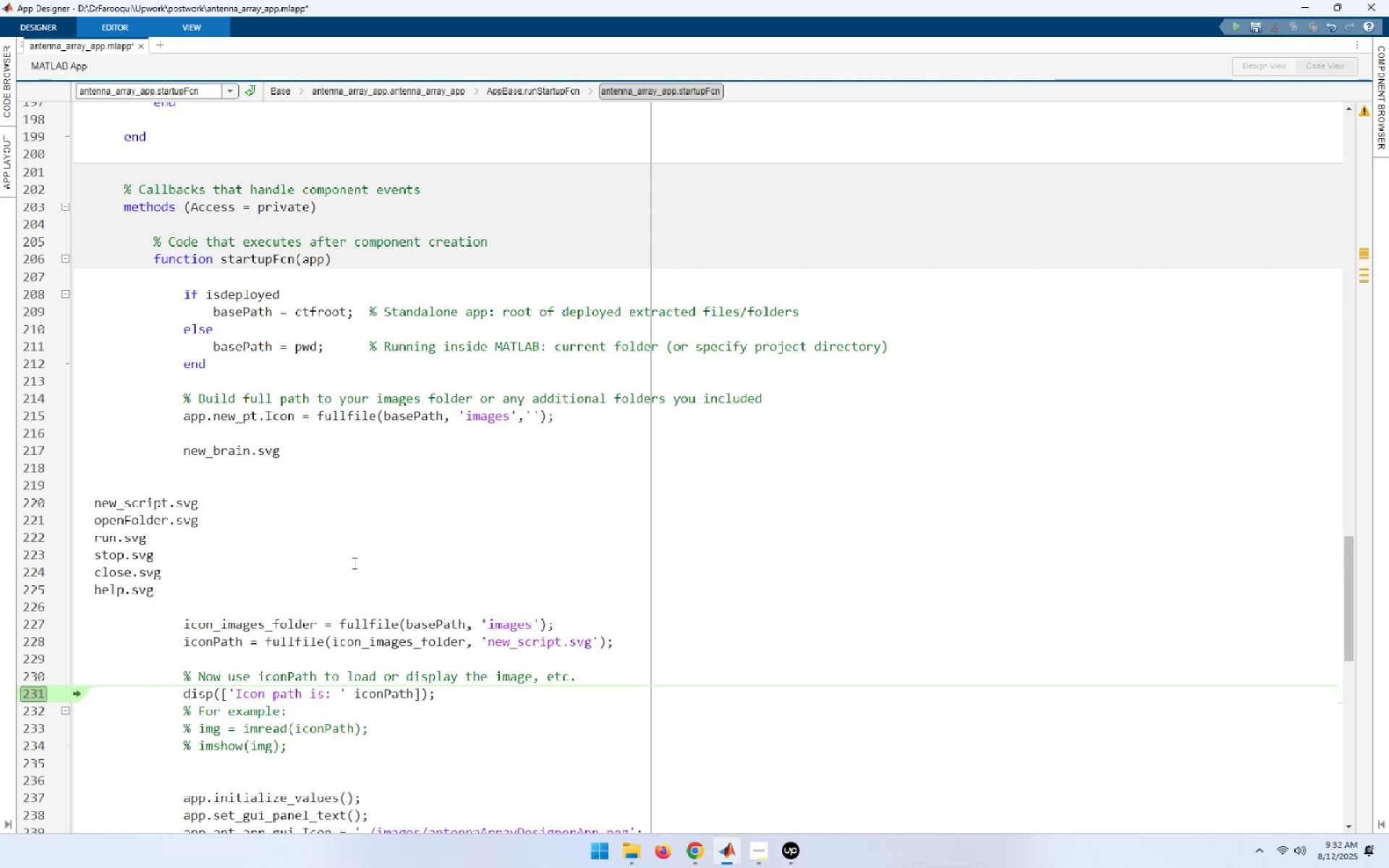 
key(ArrowUp)
 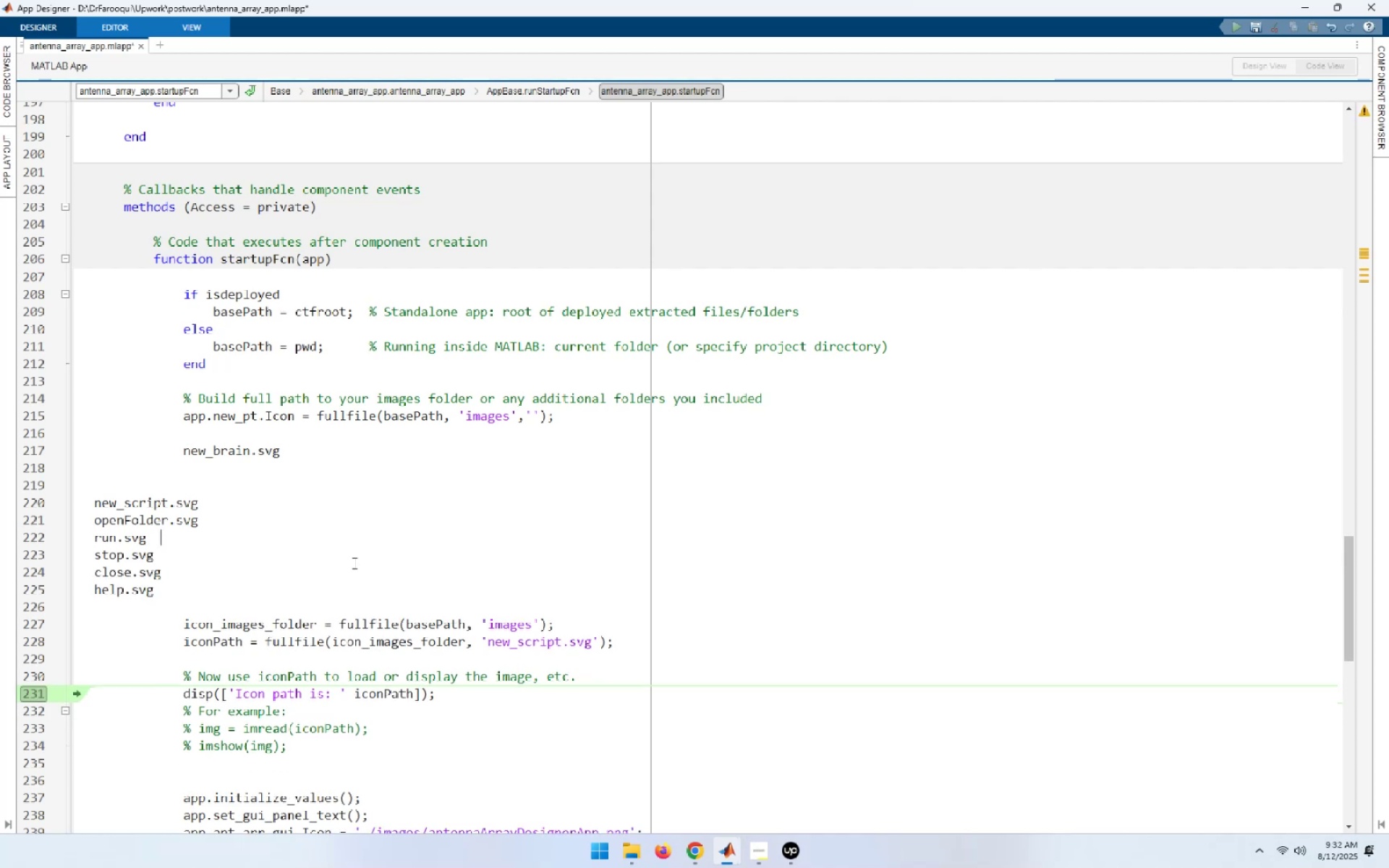 
key(ArrowUp)
 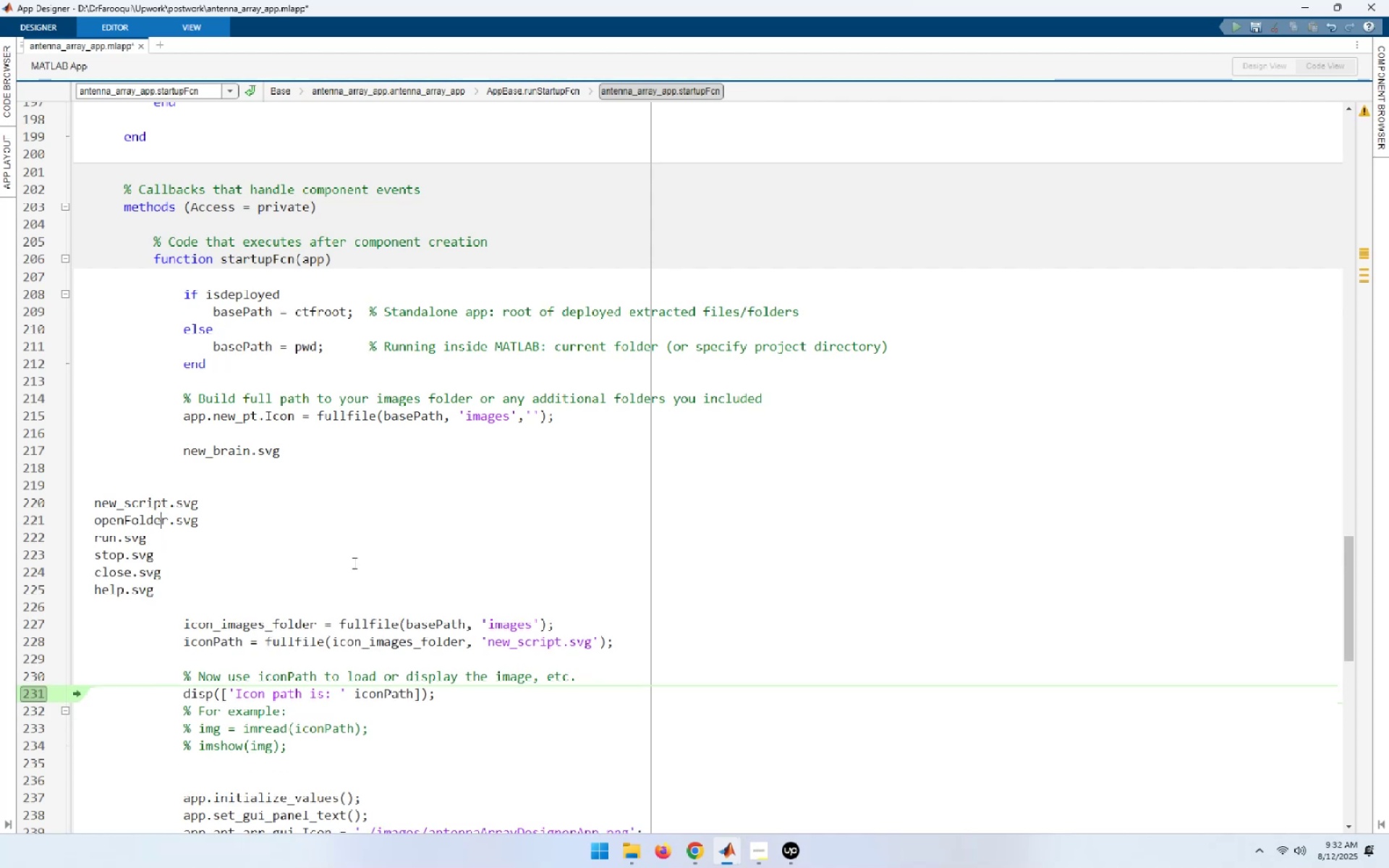 
key(ArrowUp)
 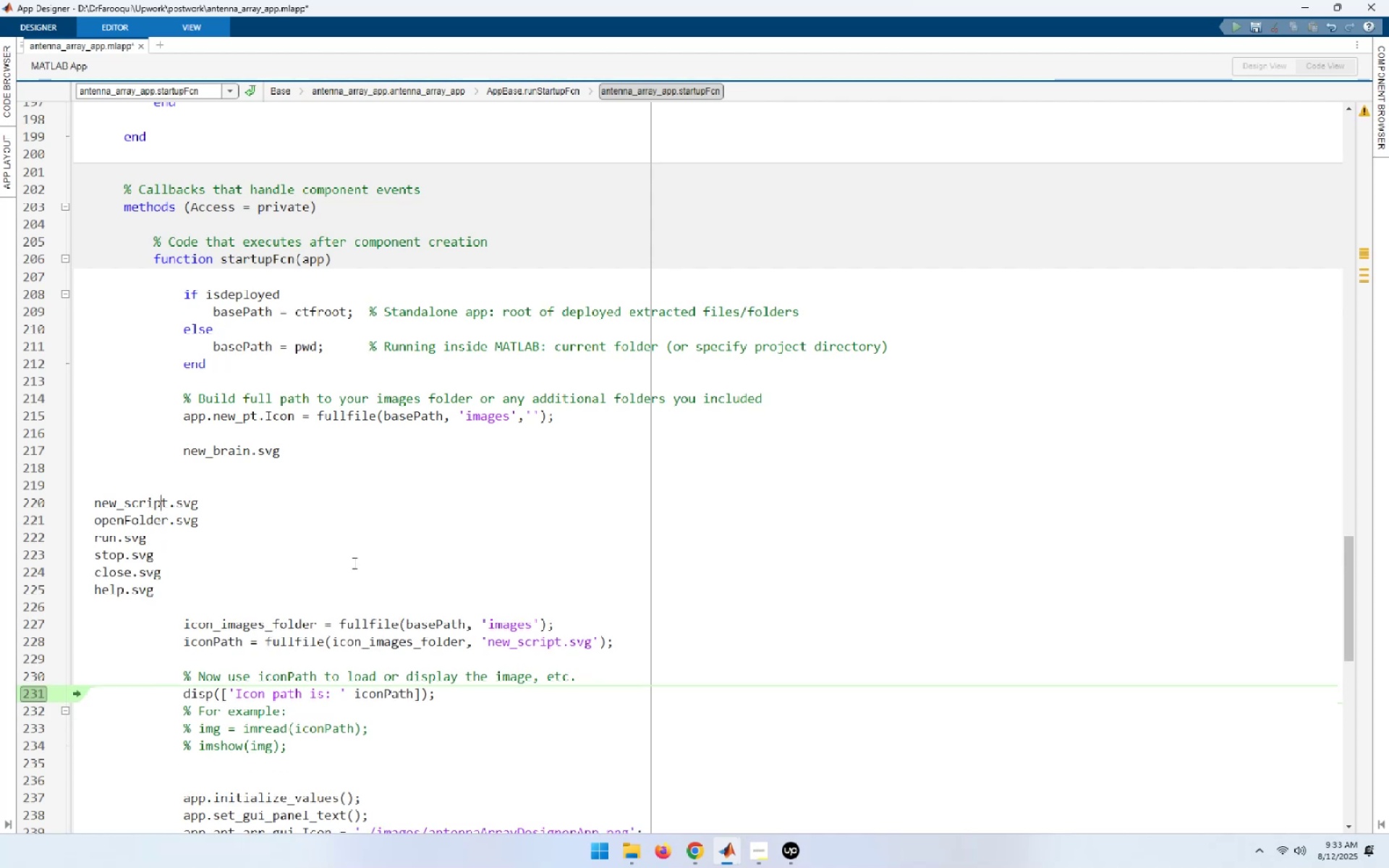 
key(ArrowUp)
 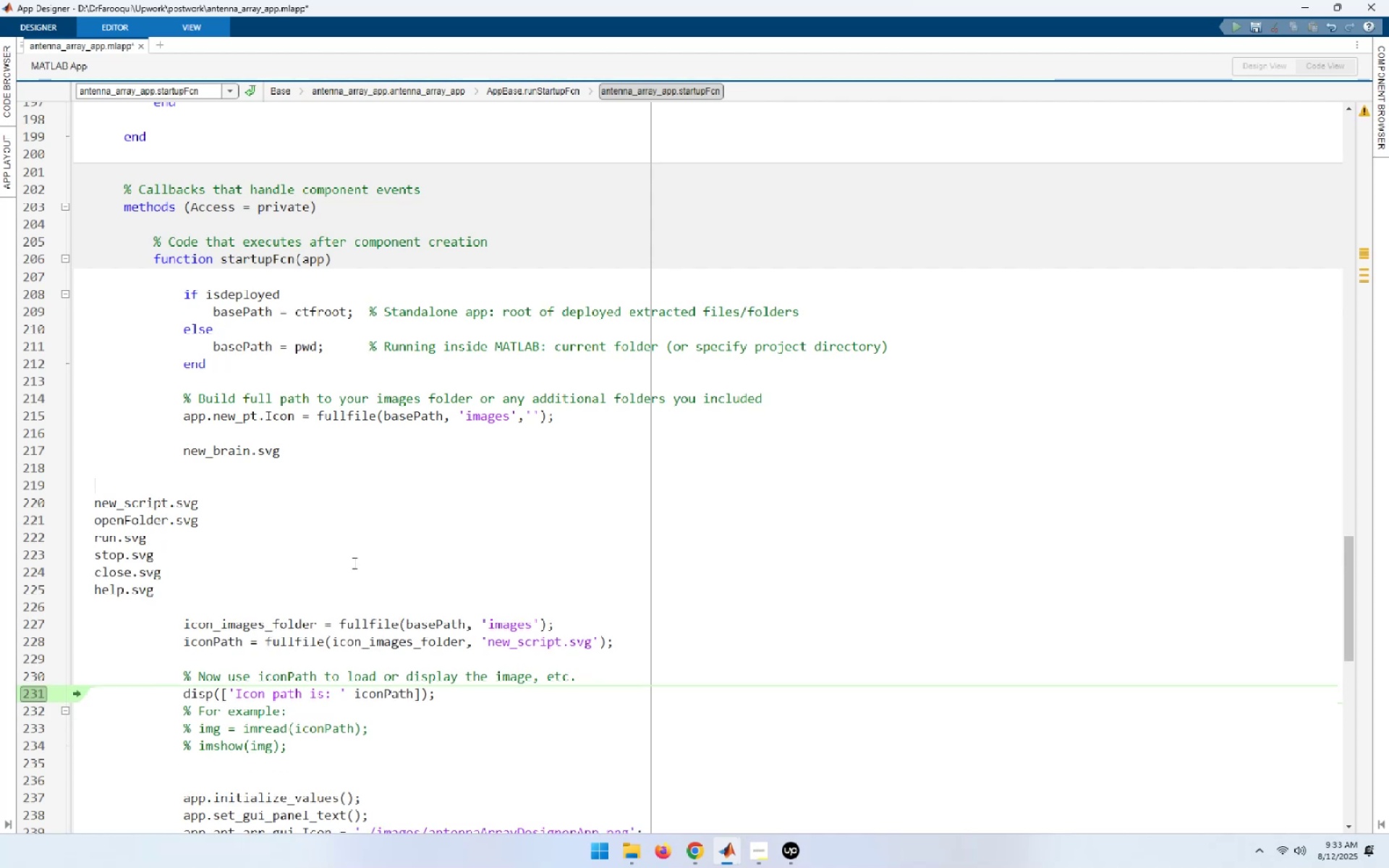 
key(ArrowUp)
 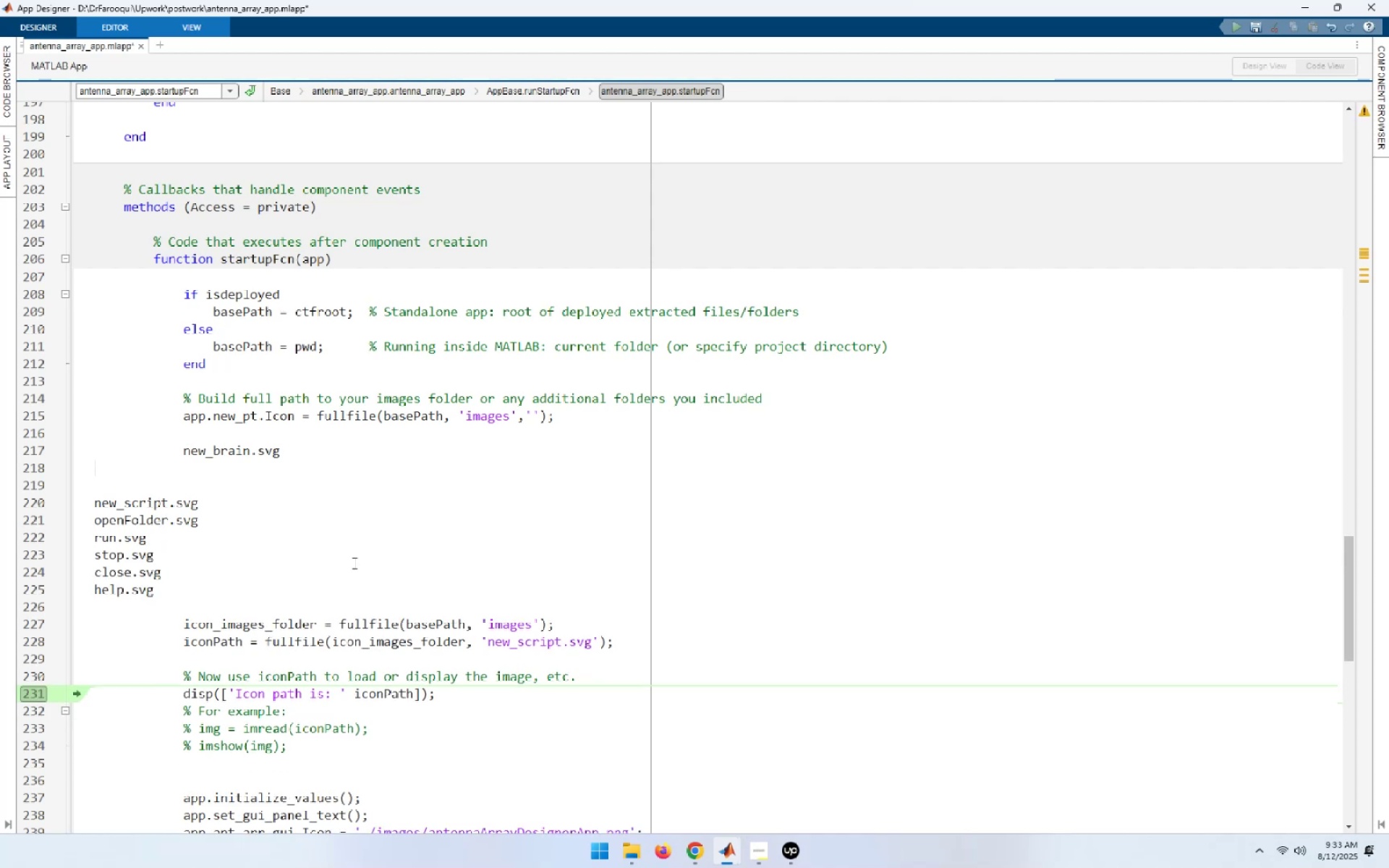 
key(ArrowUp)
 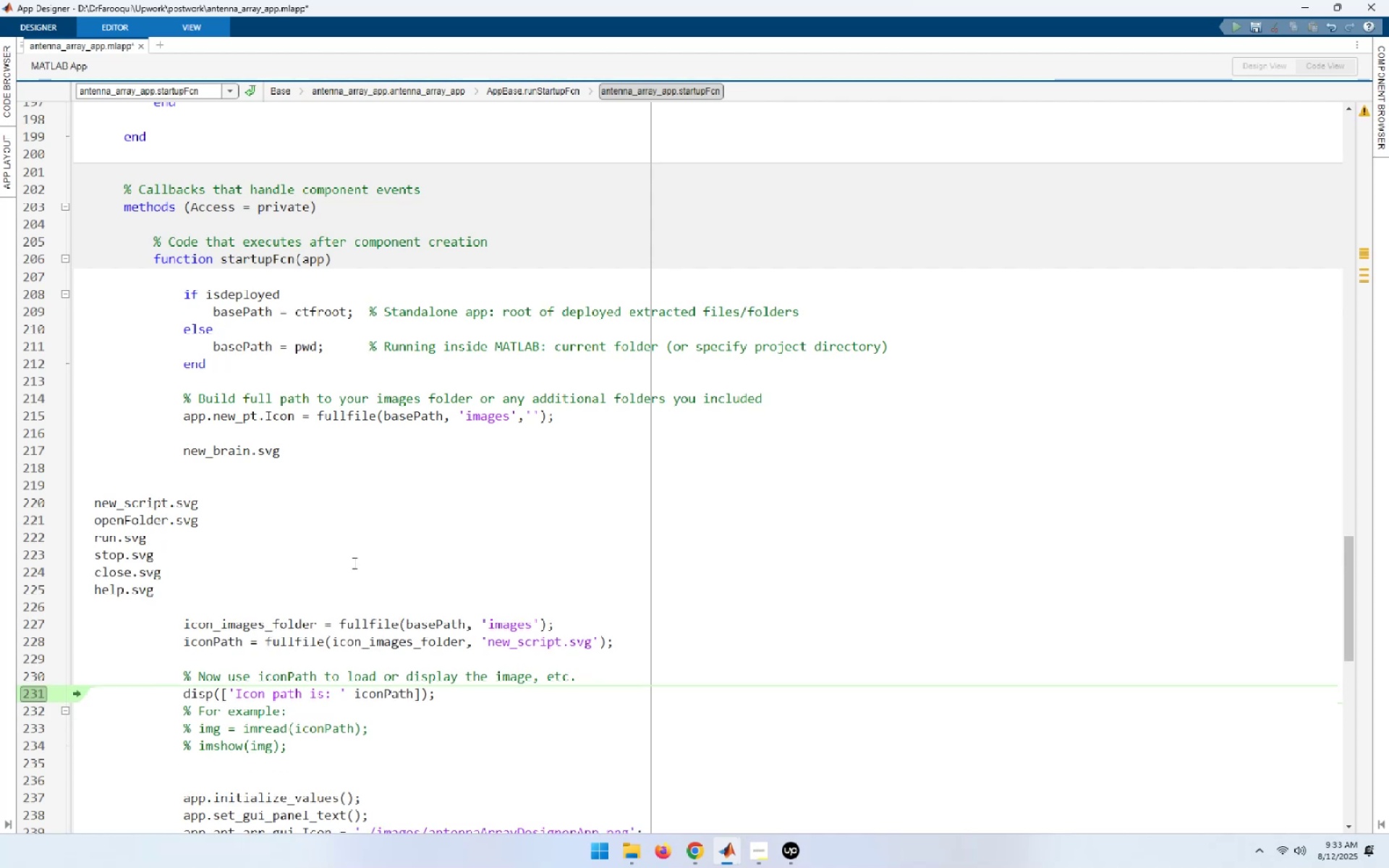 
hold_key(key=ArrowRight, duration=0.46)
 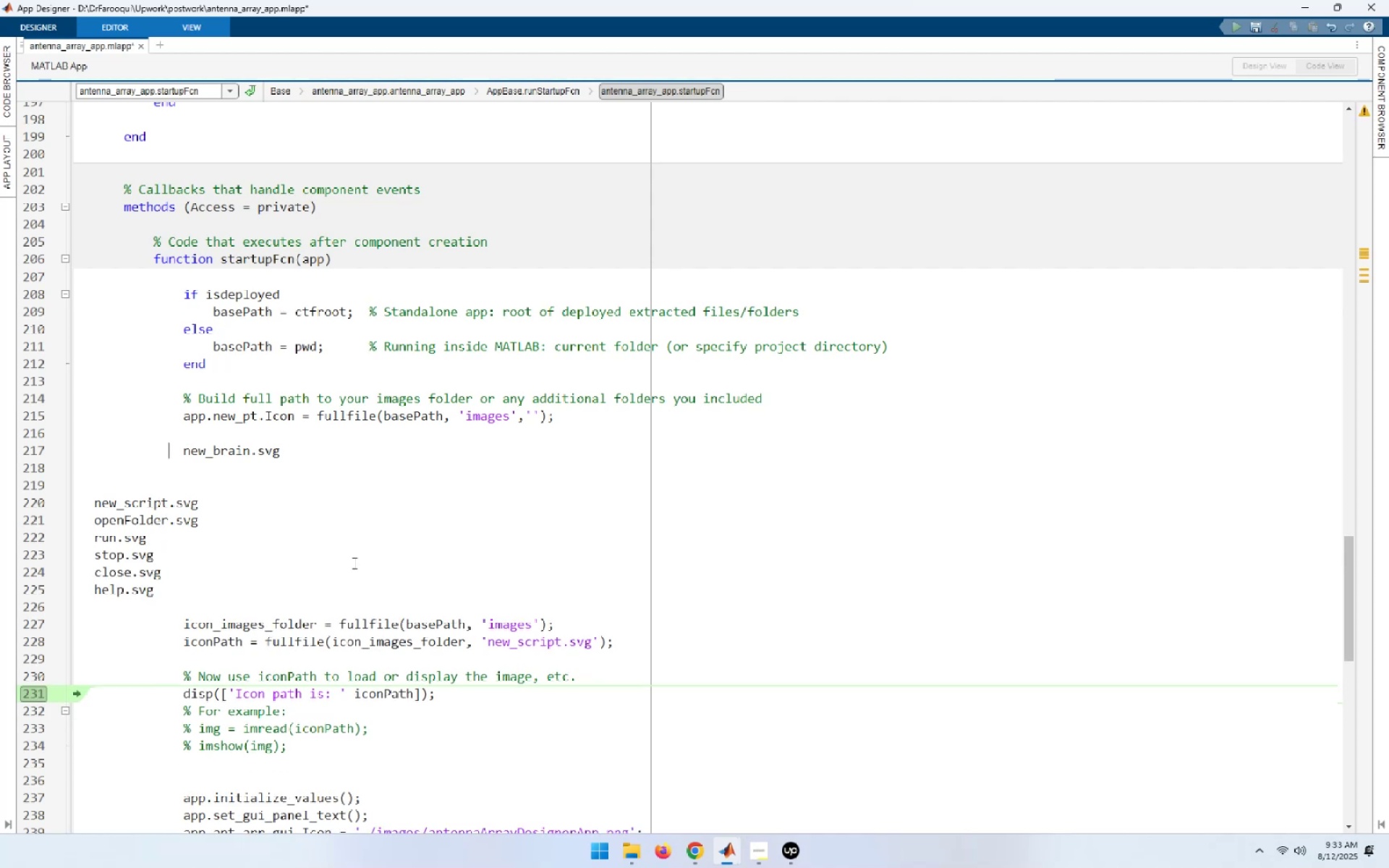 
key(ArrowRight)
 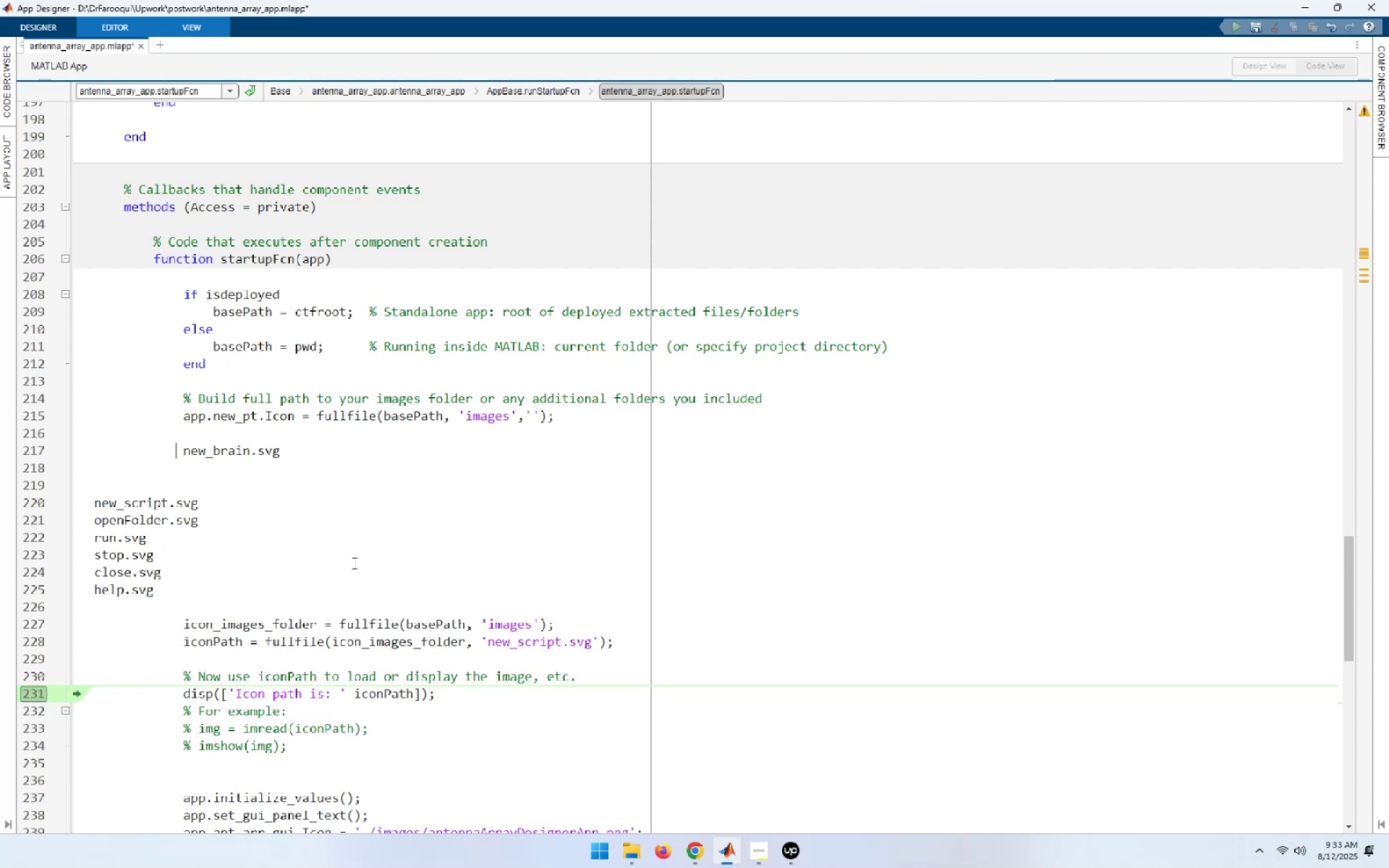 
key(ArrowRight)
 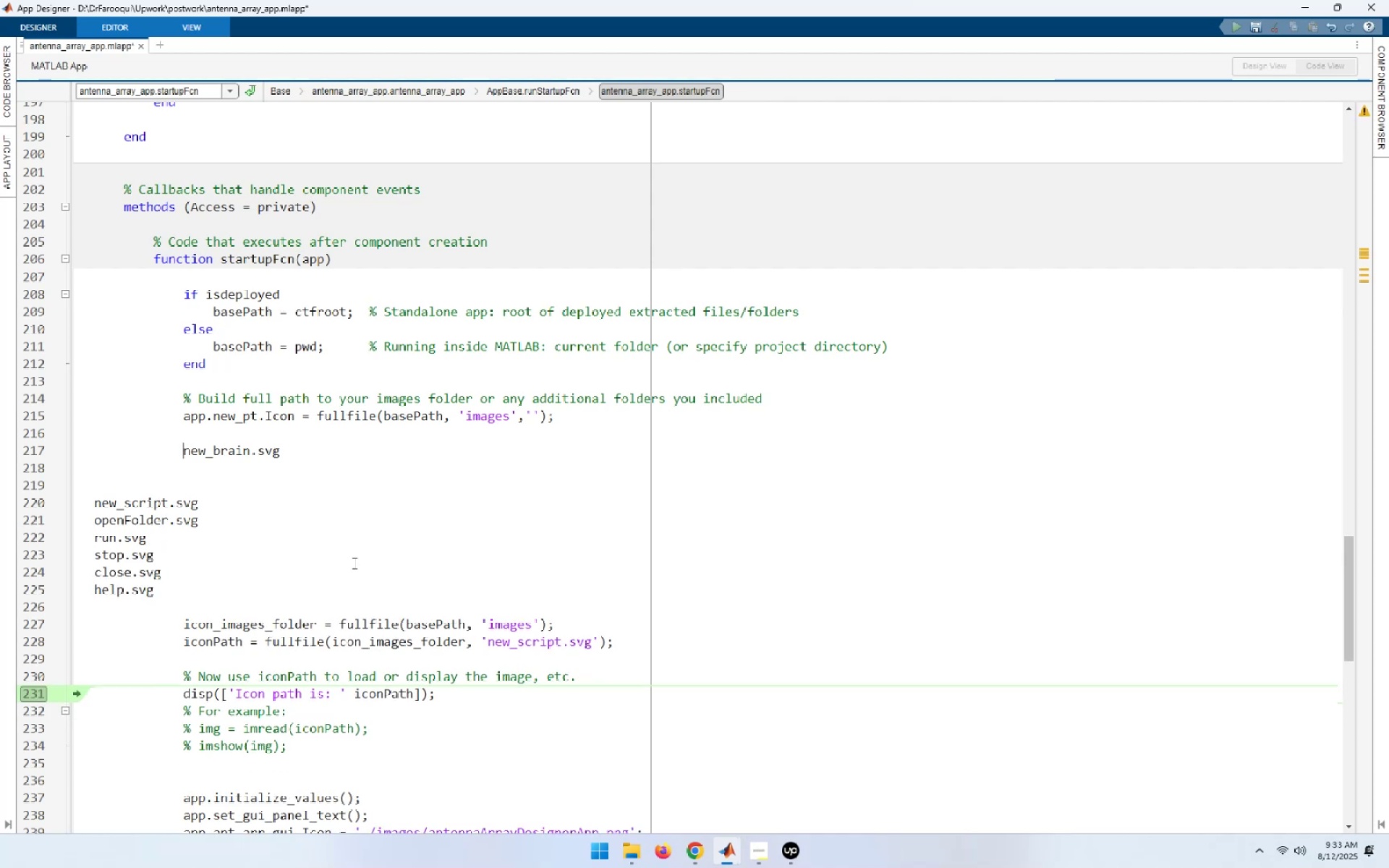 
key(Shift+End)
 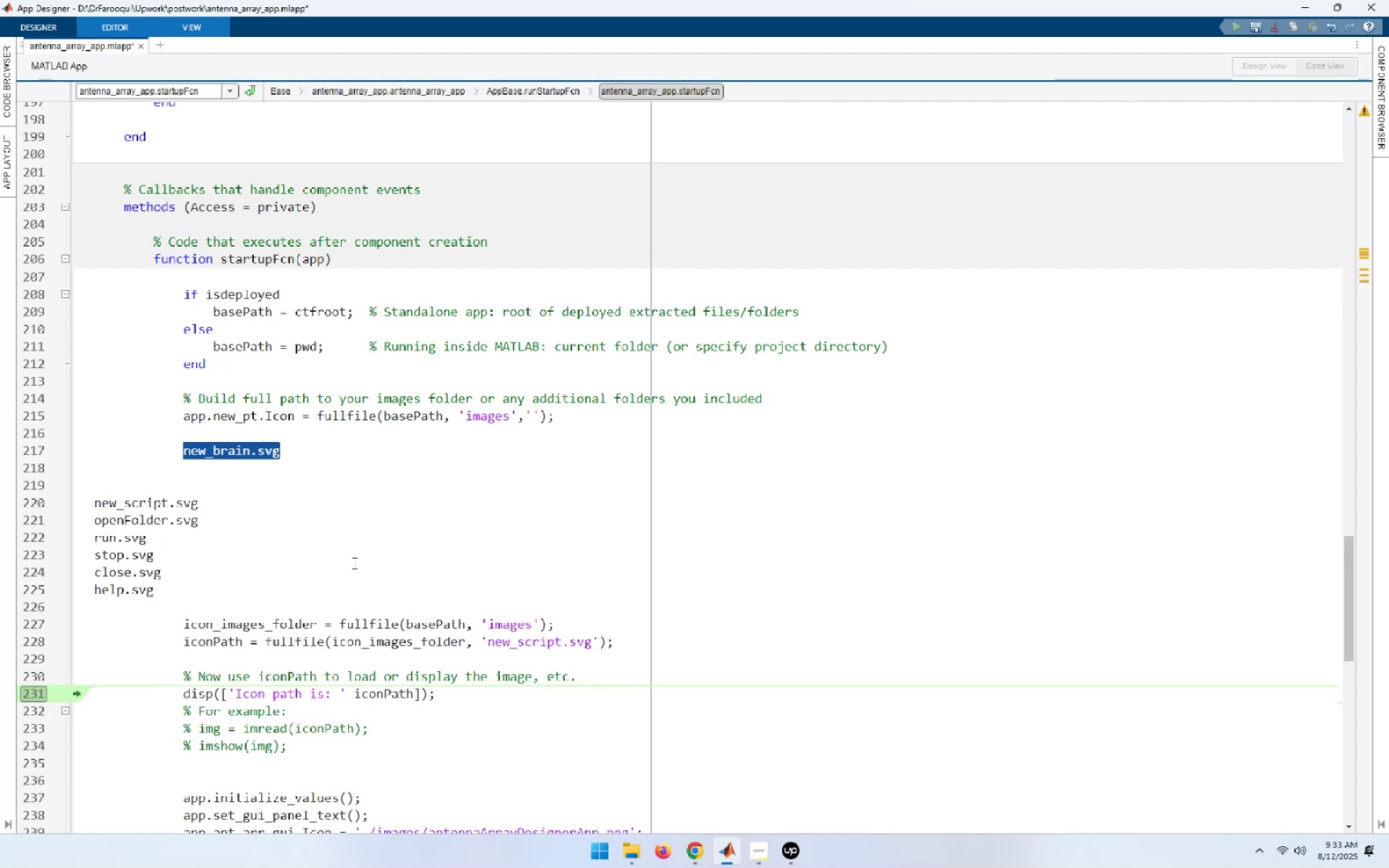 
key(Shift+ArrowLeft)
 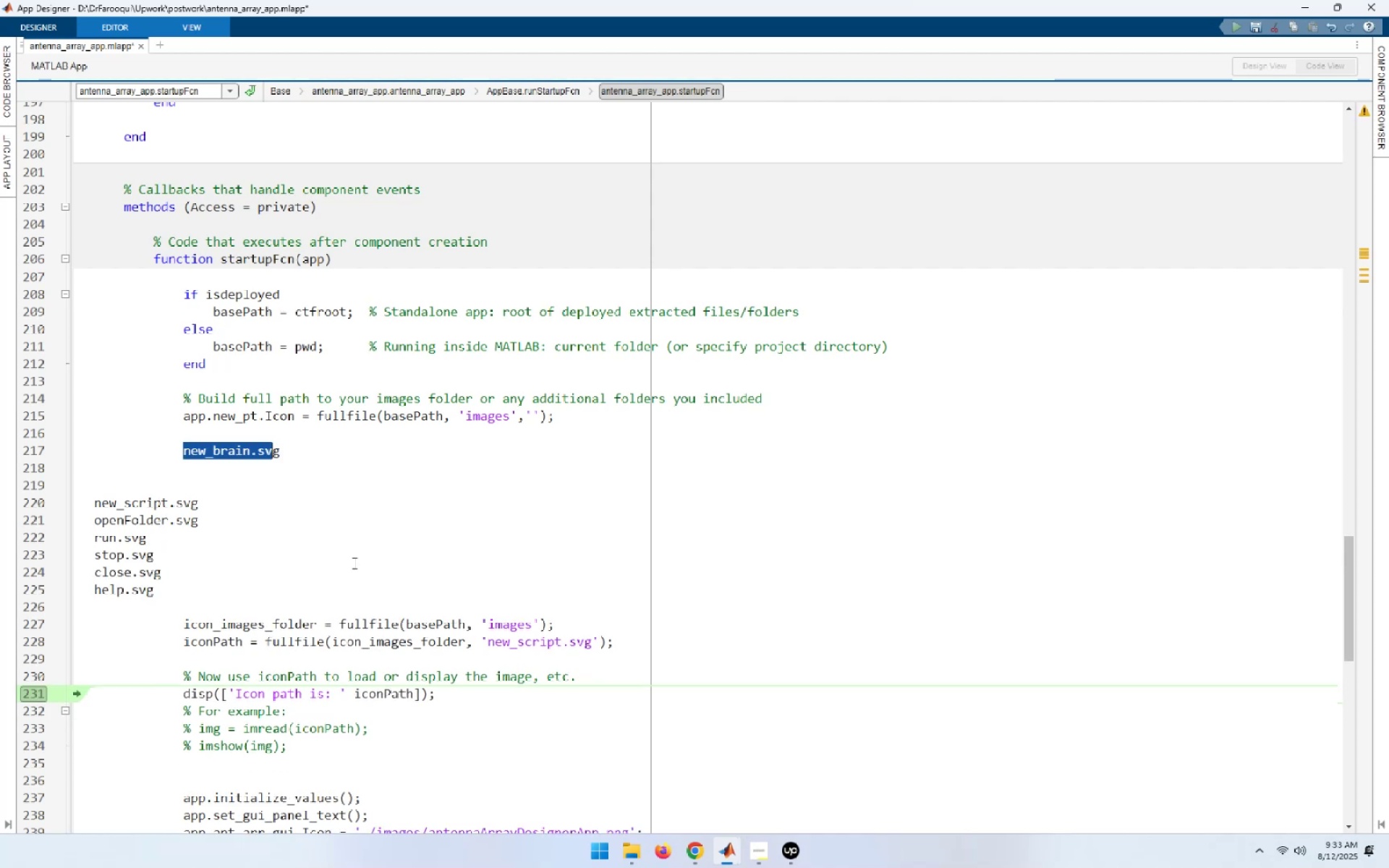 
key(Shift+ArrowRight)
 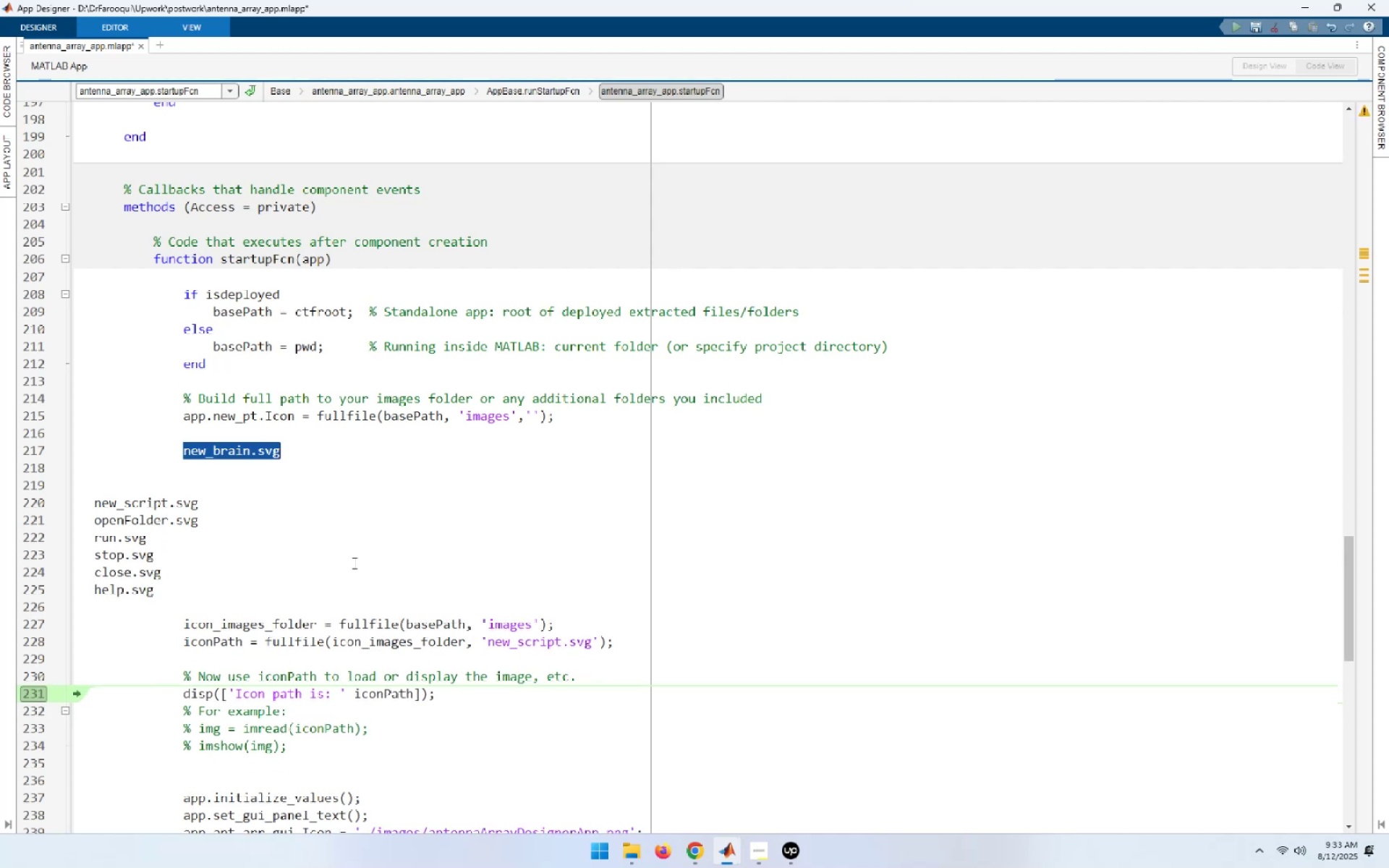 
key(Control+X)
 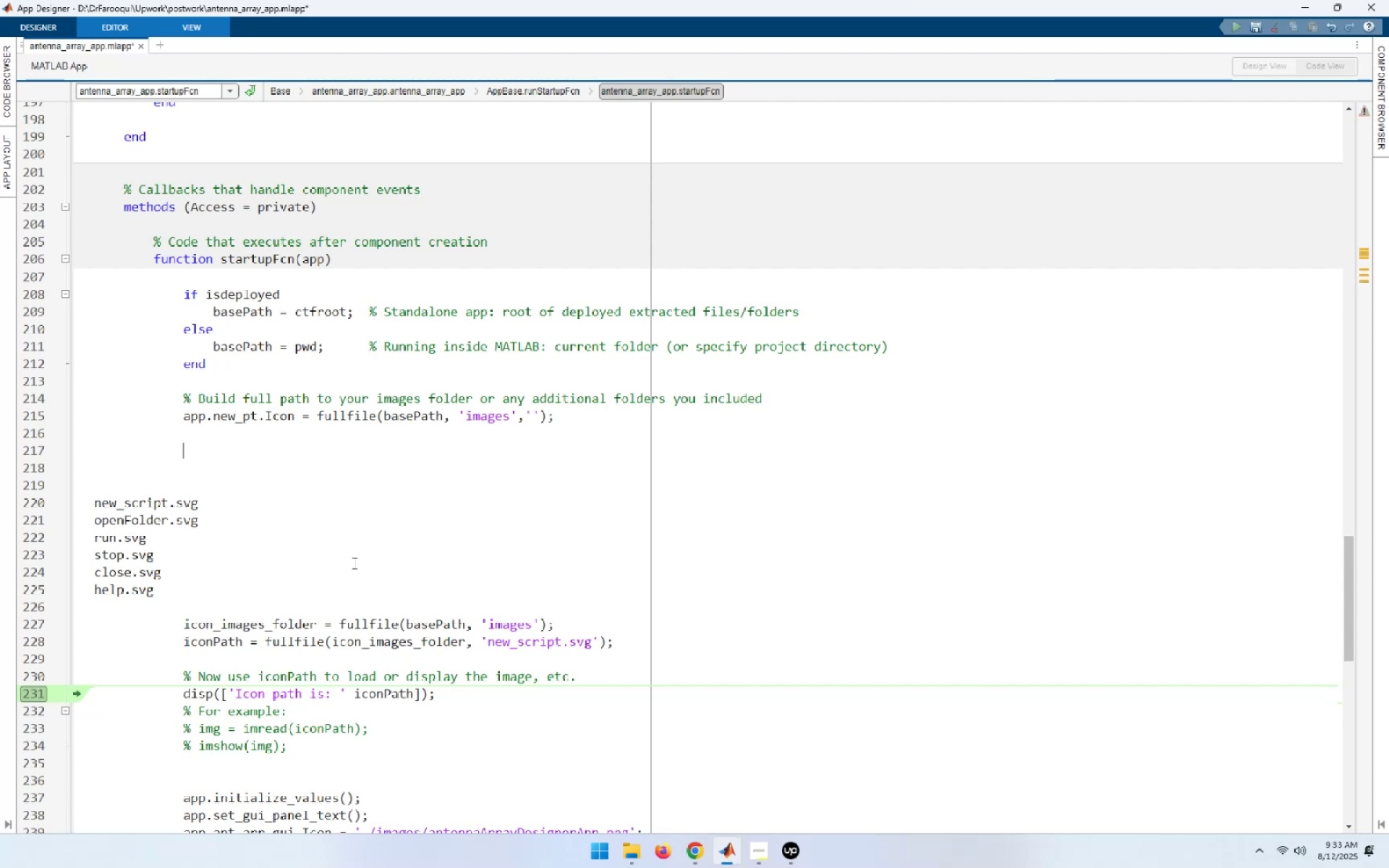 
key(Control+ArrowDown)
 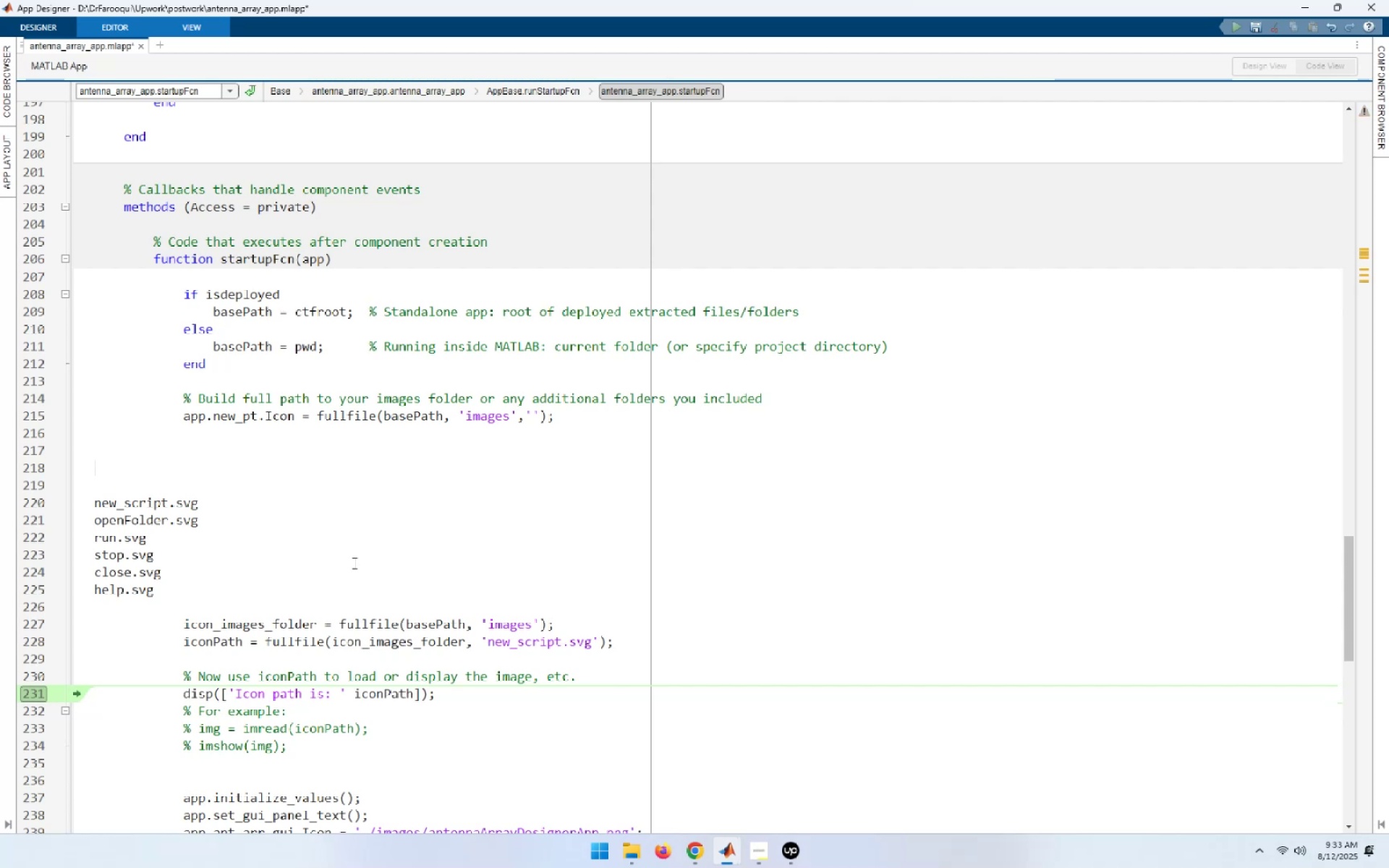 
key(Control+ArrowDown)
 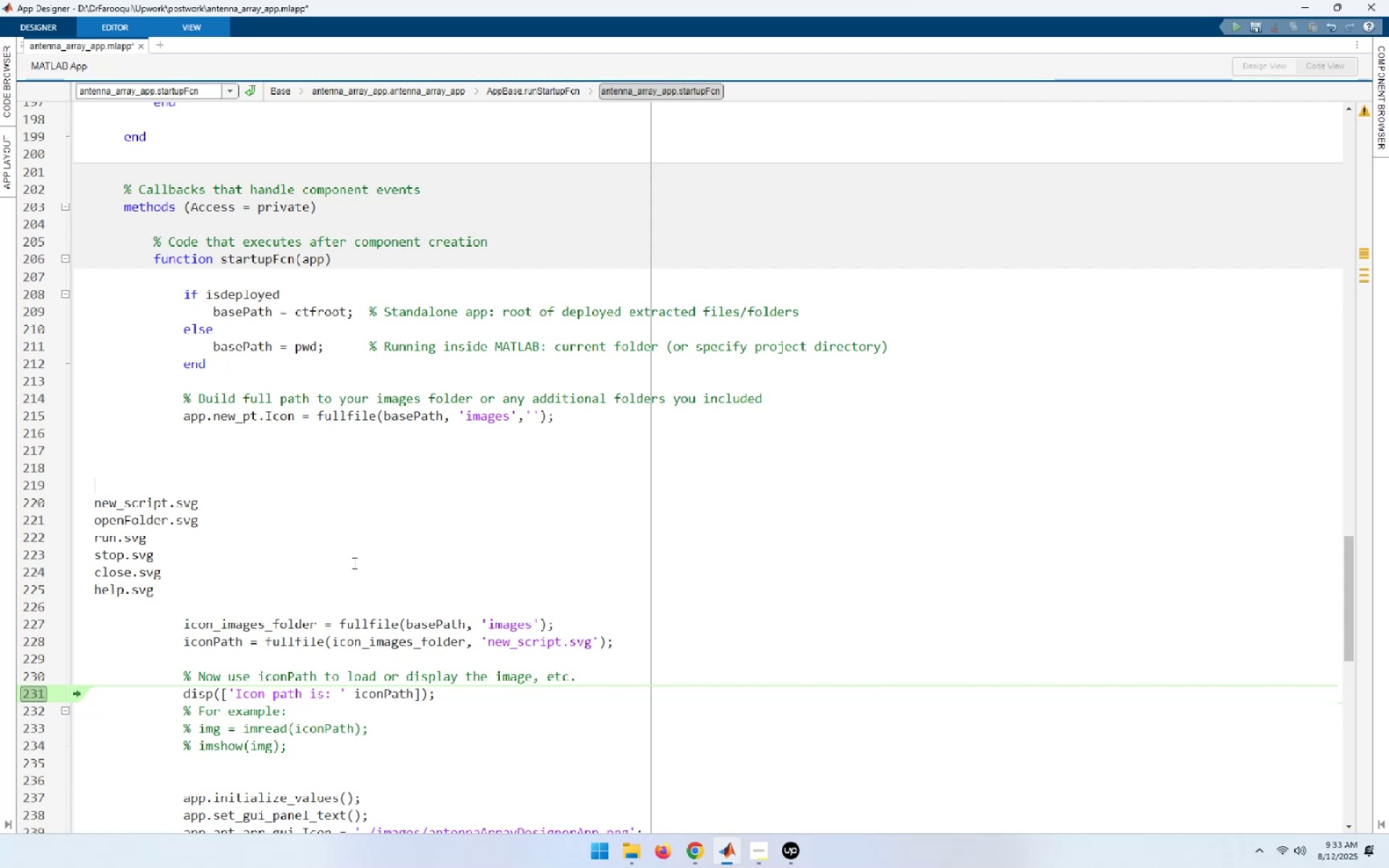 
key(Control+ArrowDown)
 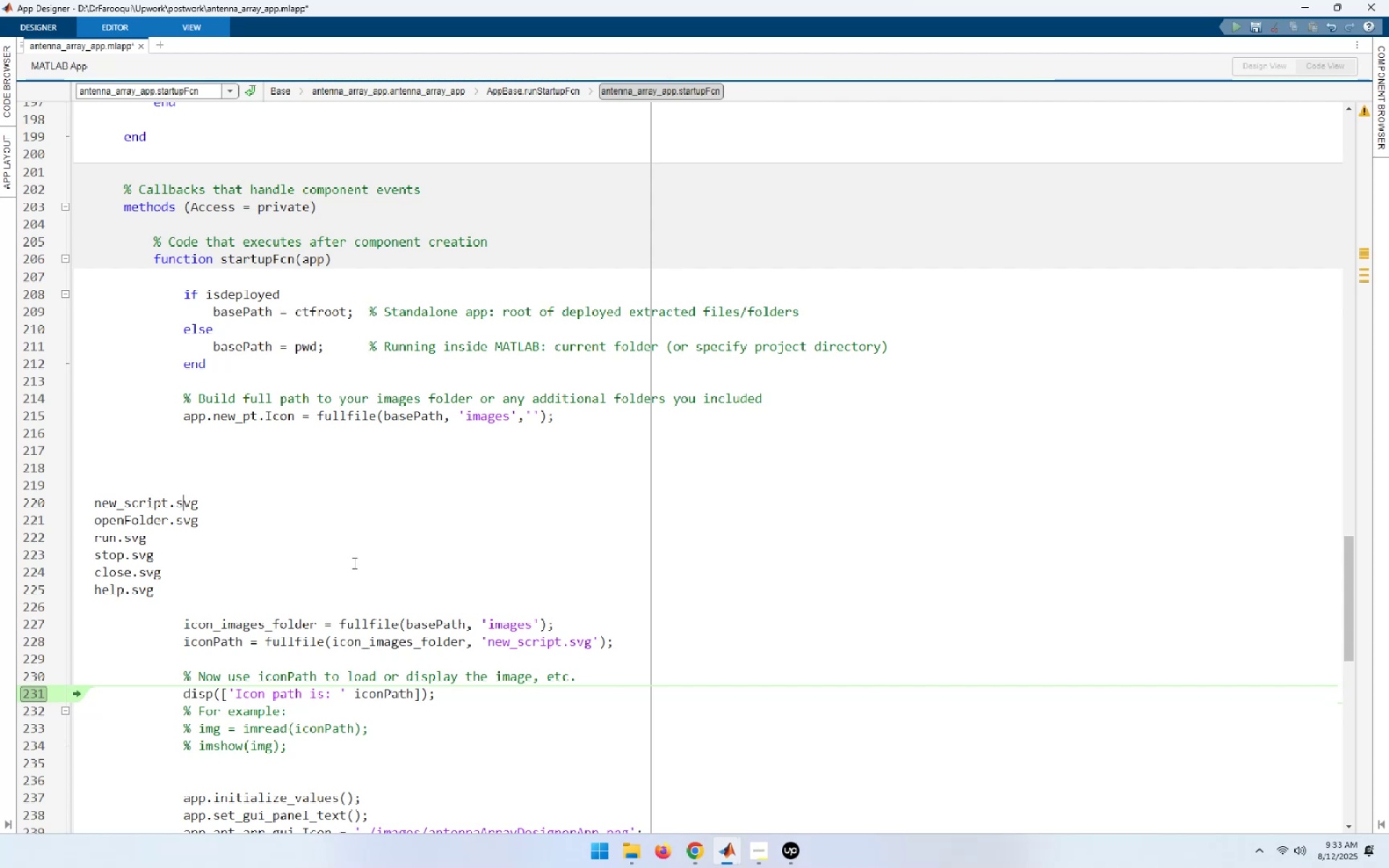 
key(Control+ArrowDown)
 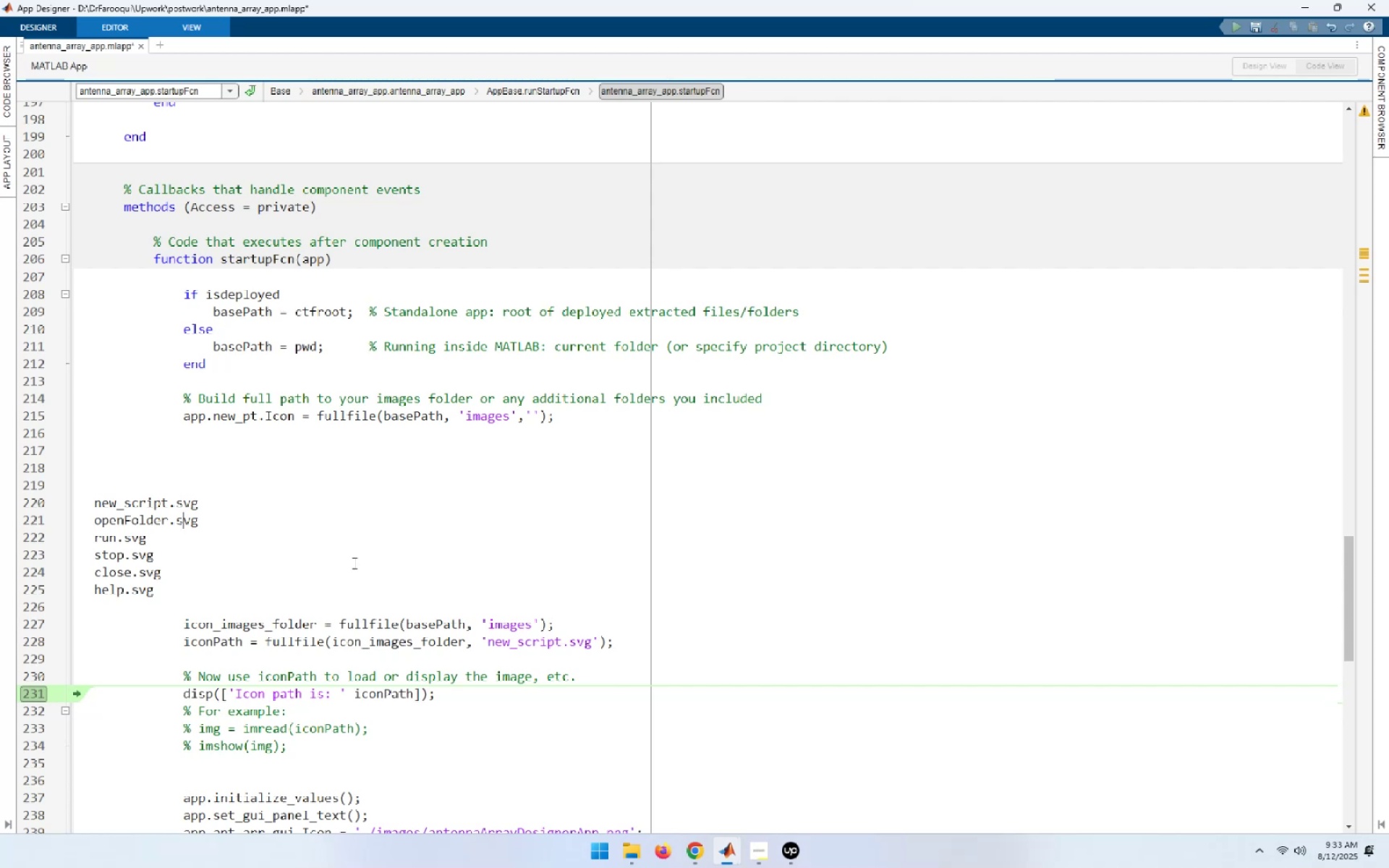 
key(Control+ArrowDown)
 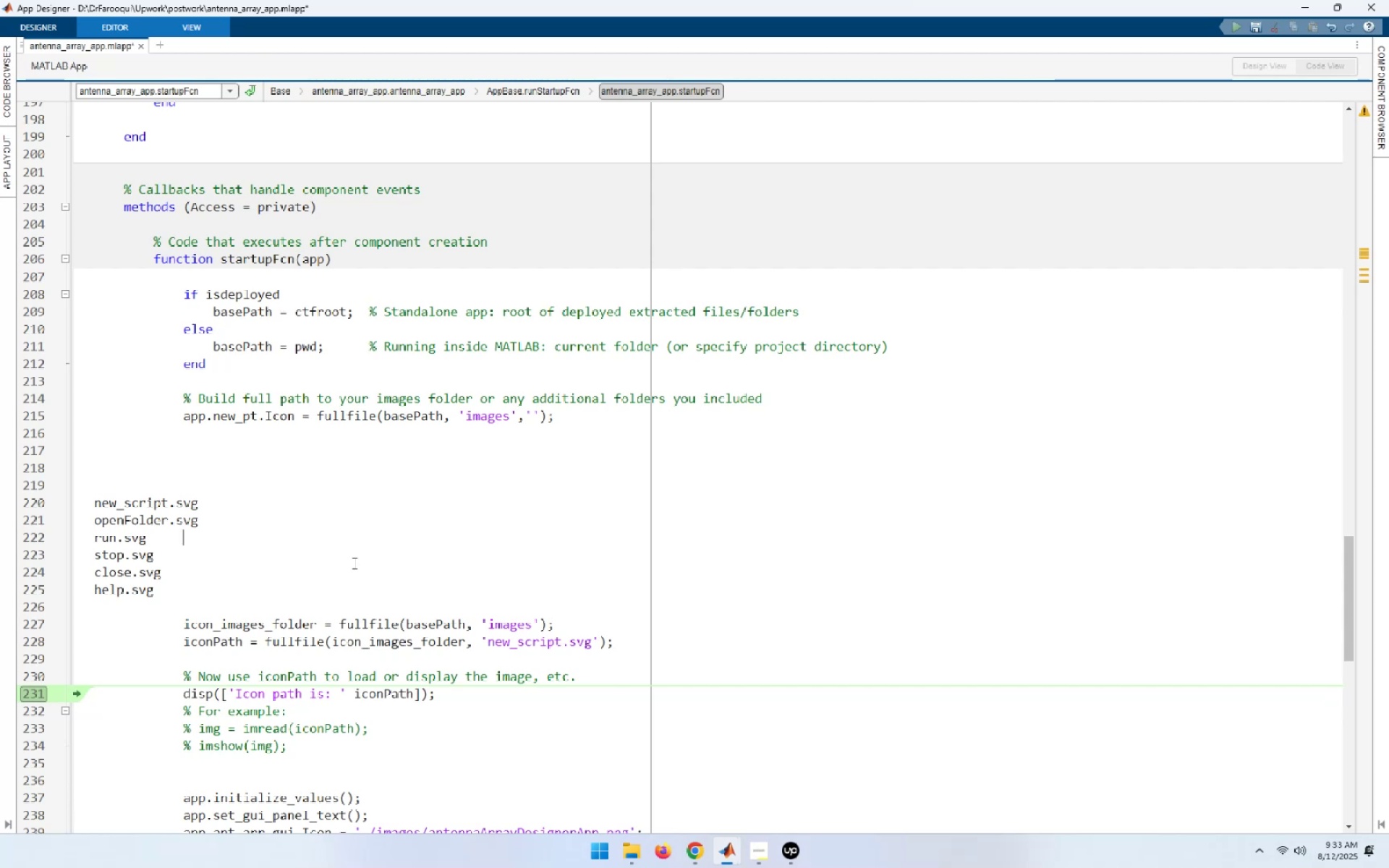 
key(Control+ArrowDown)
 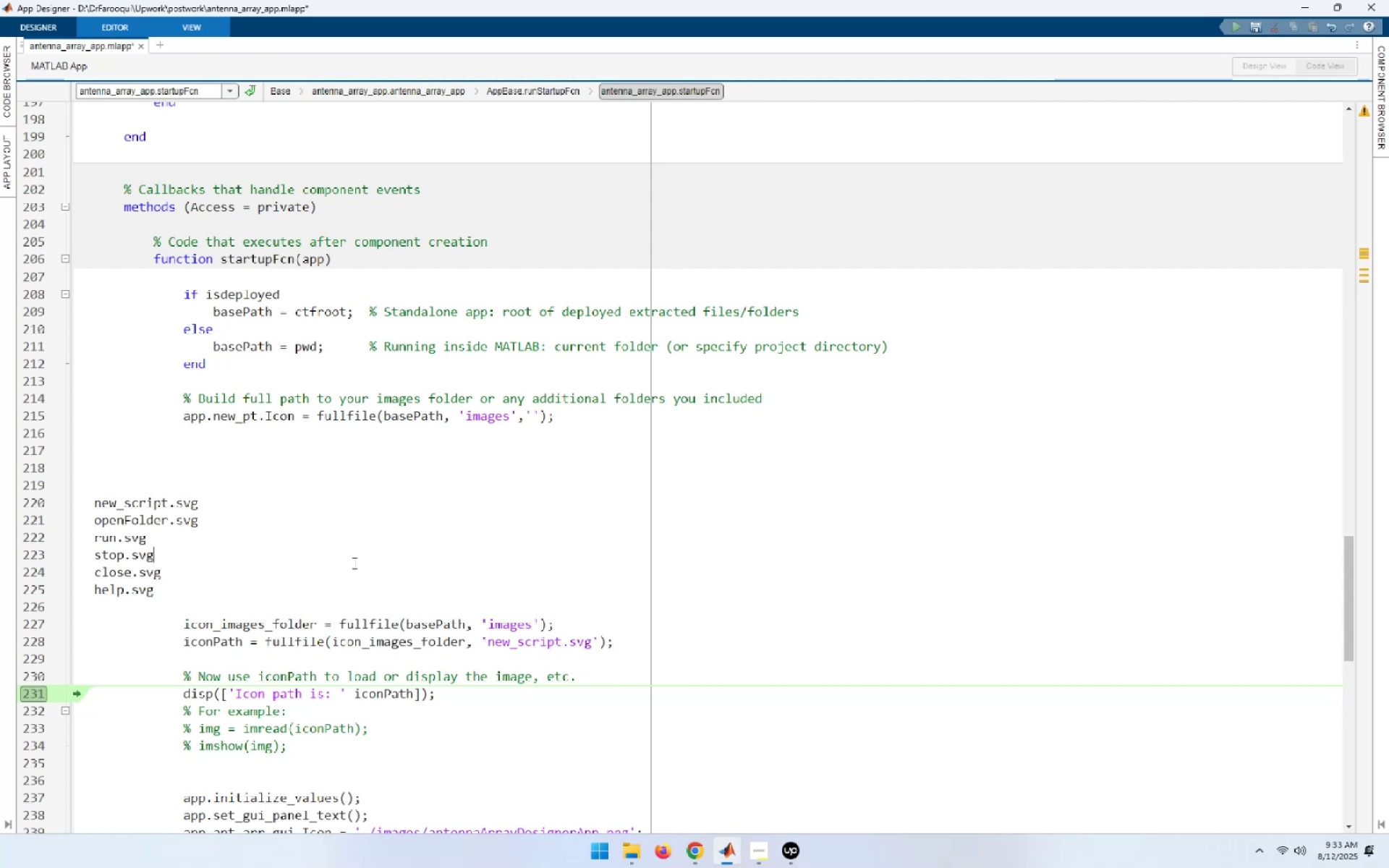 
key(Control+ArrowDown)
 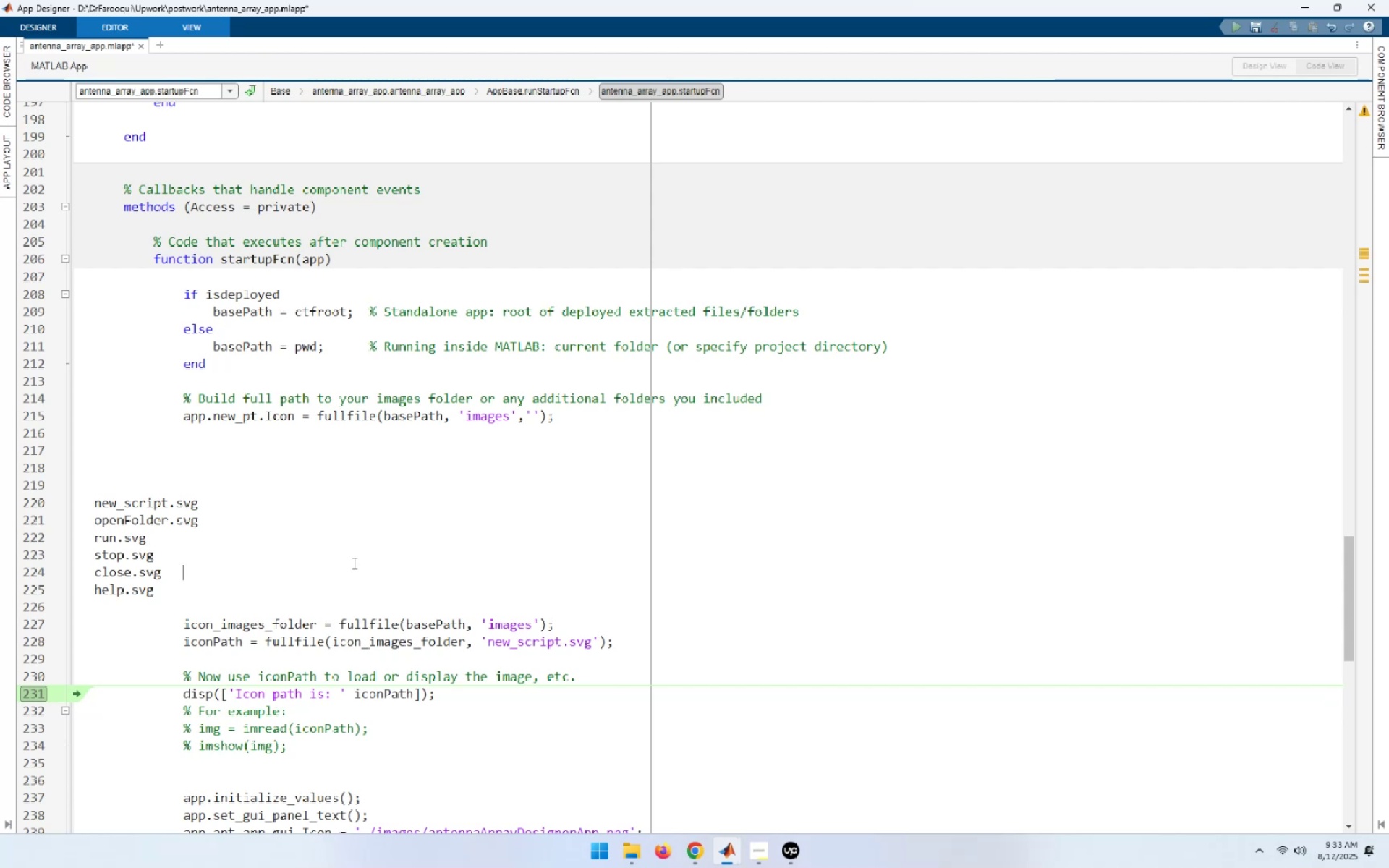 
key(Control+ArrowDown)
 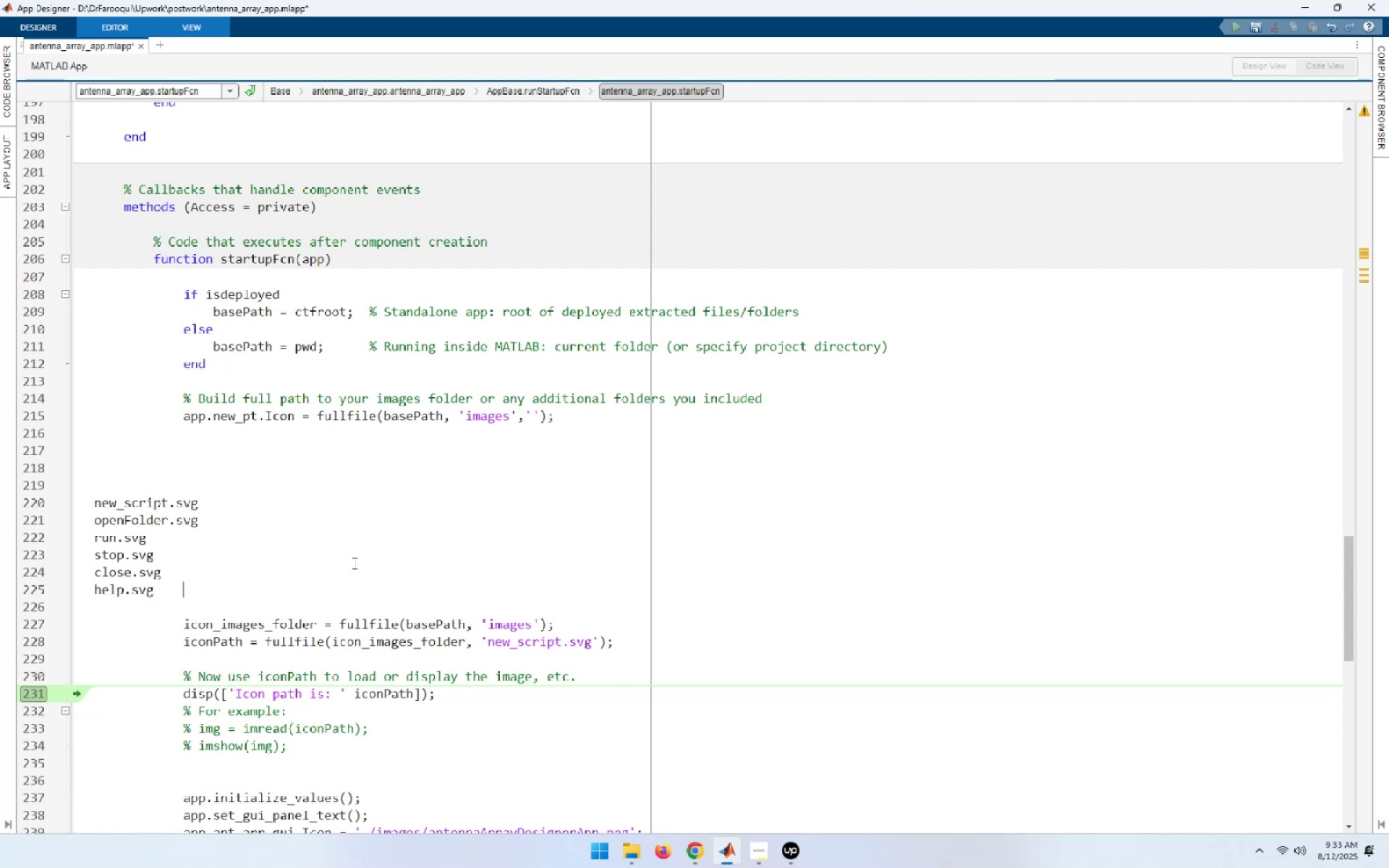 
key(Control+ArrowUp)
 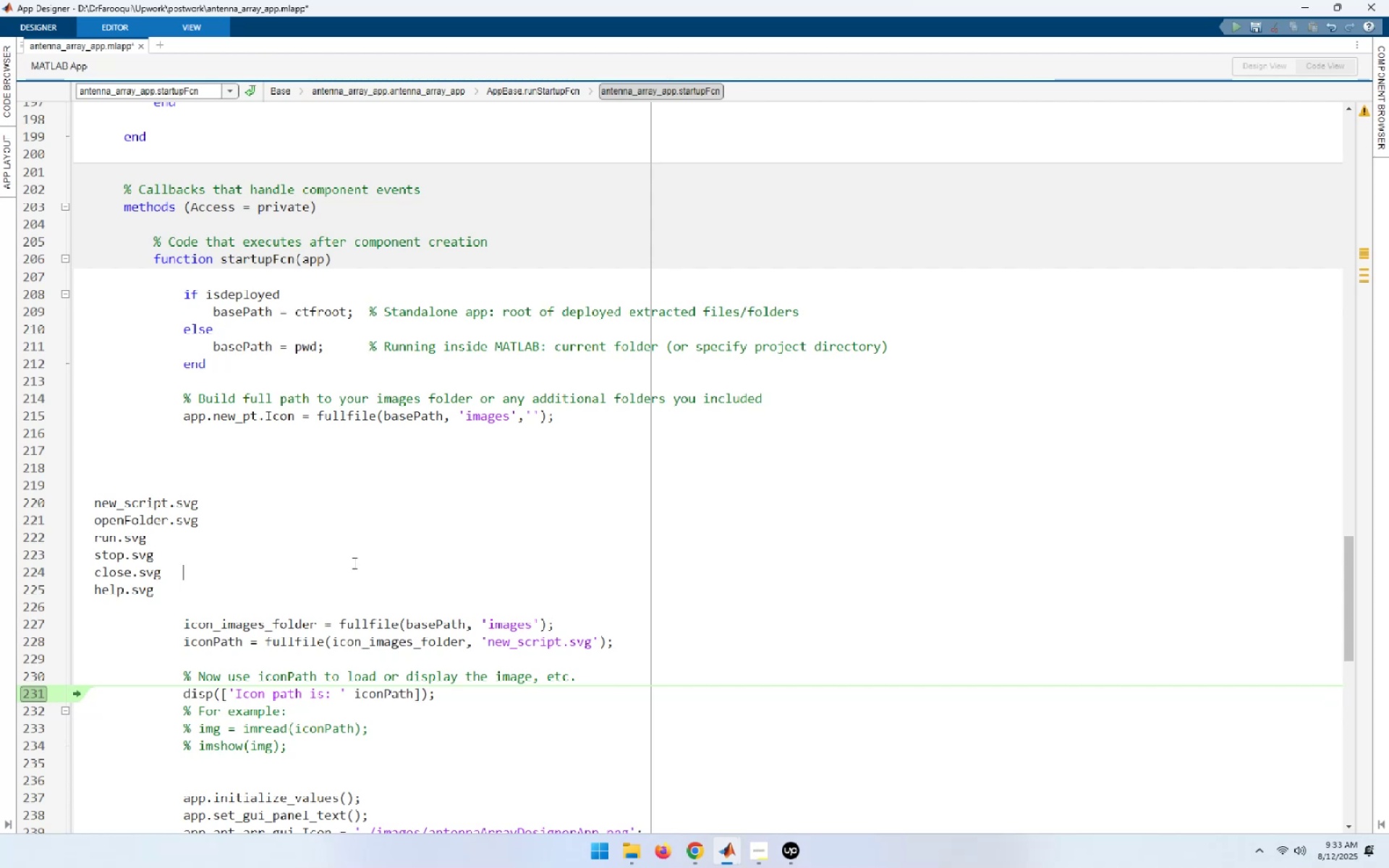 
key(Control+ArrowLeft)
 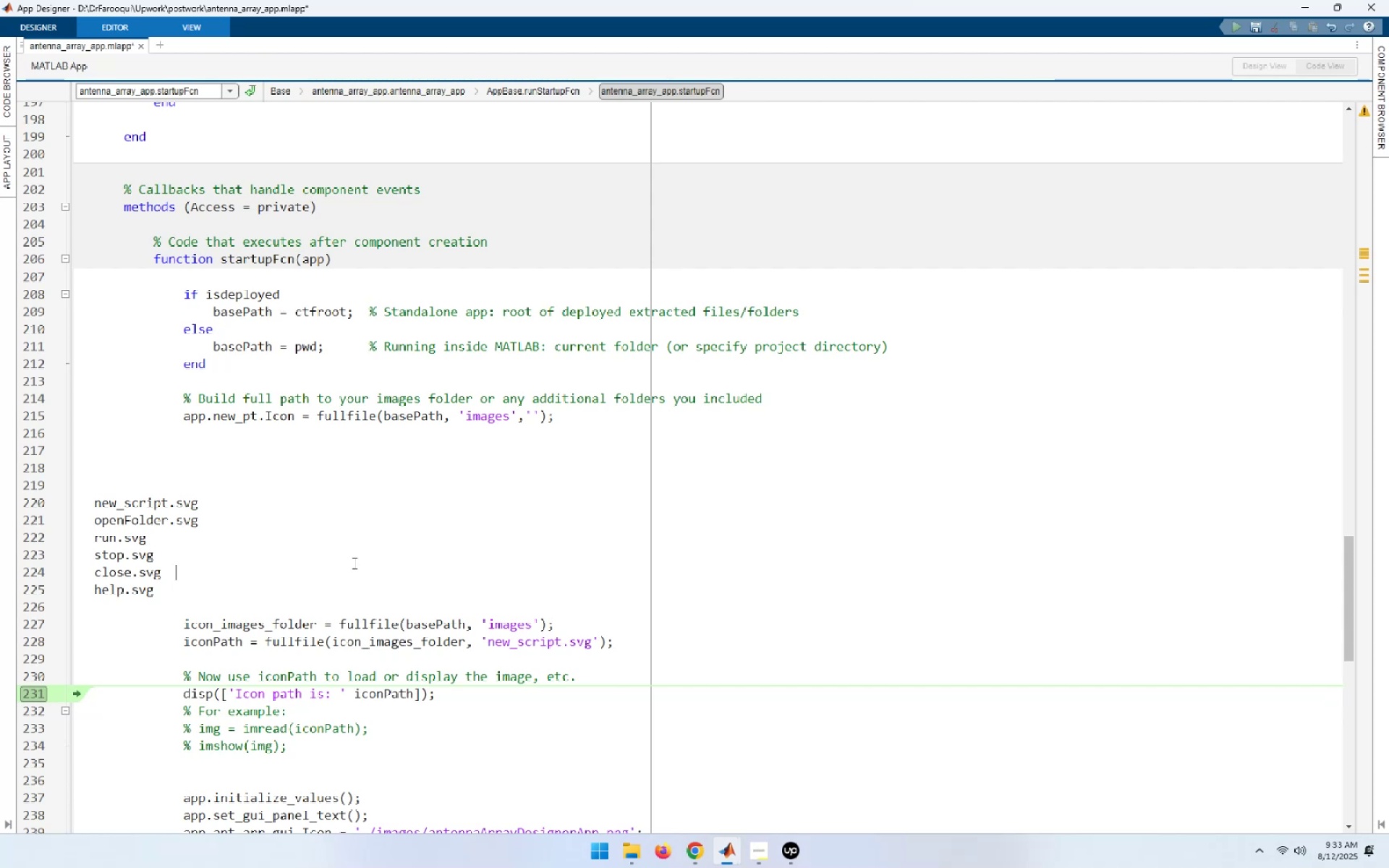 
key(Control+ArrowLeft)
 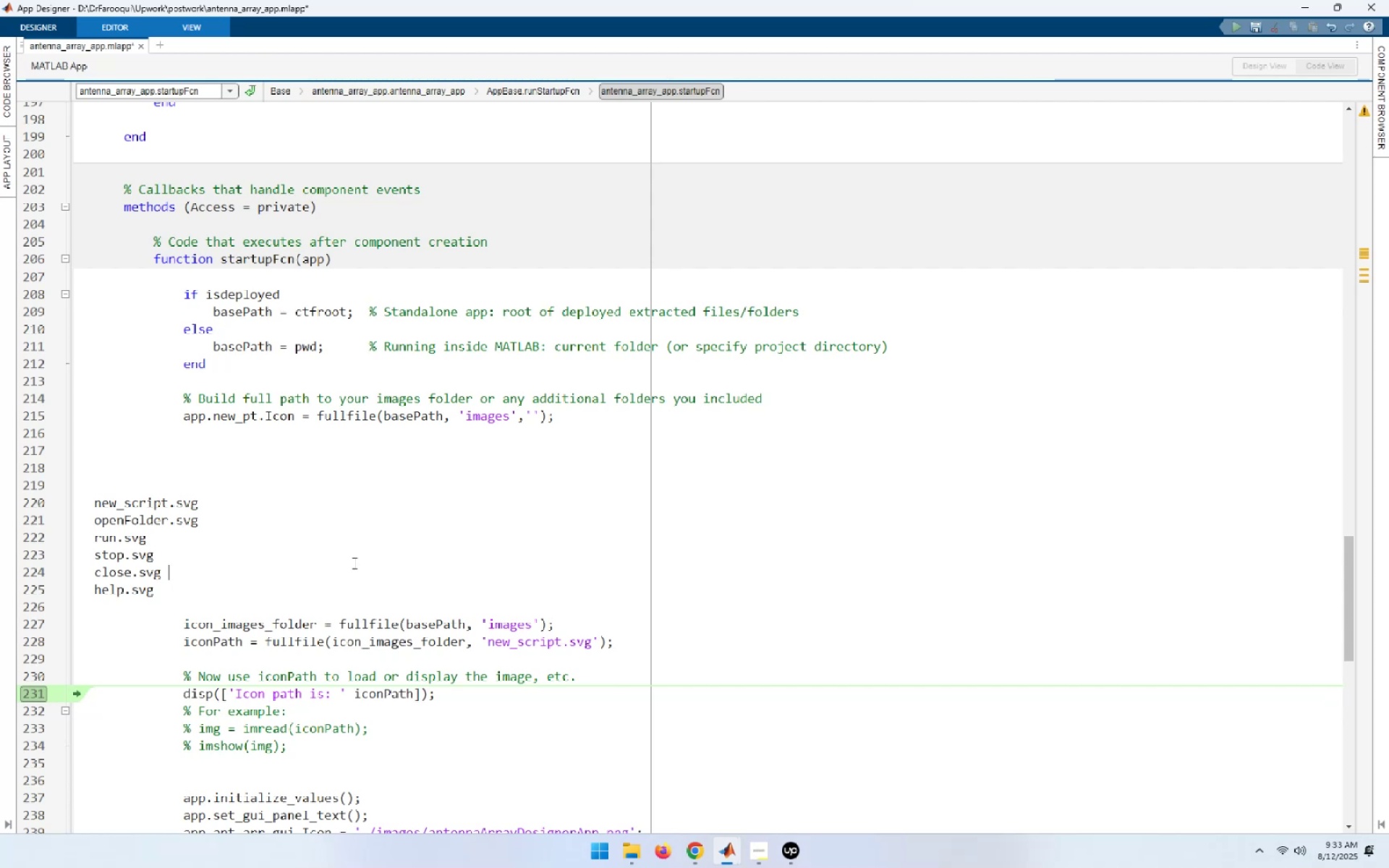 
key(Control+ArrowLeft)
 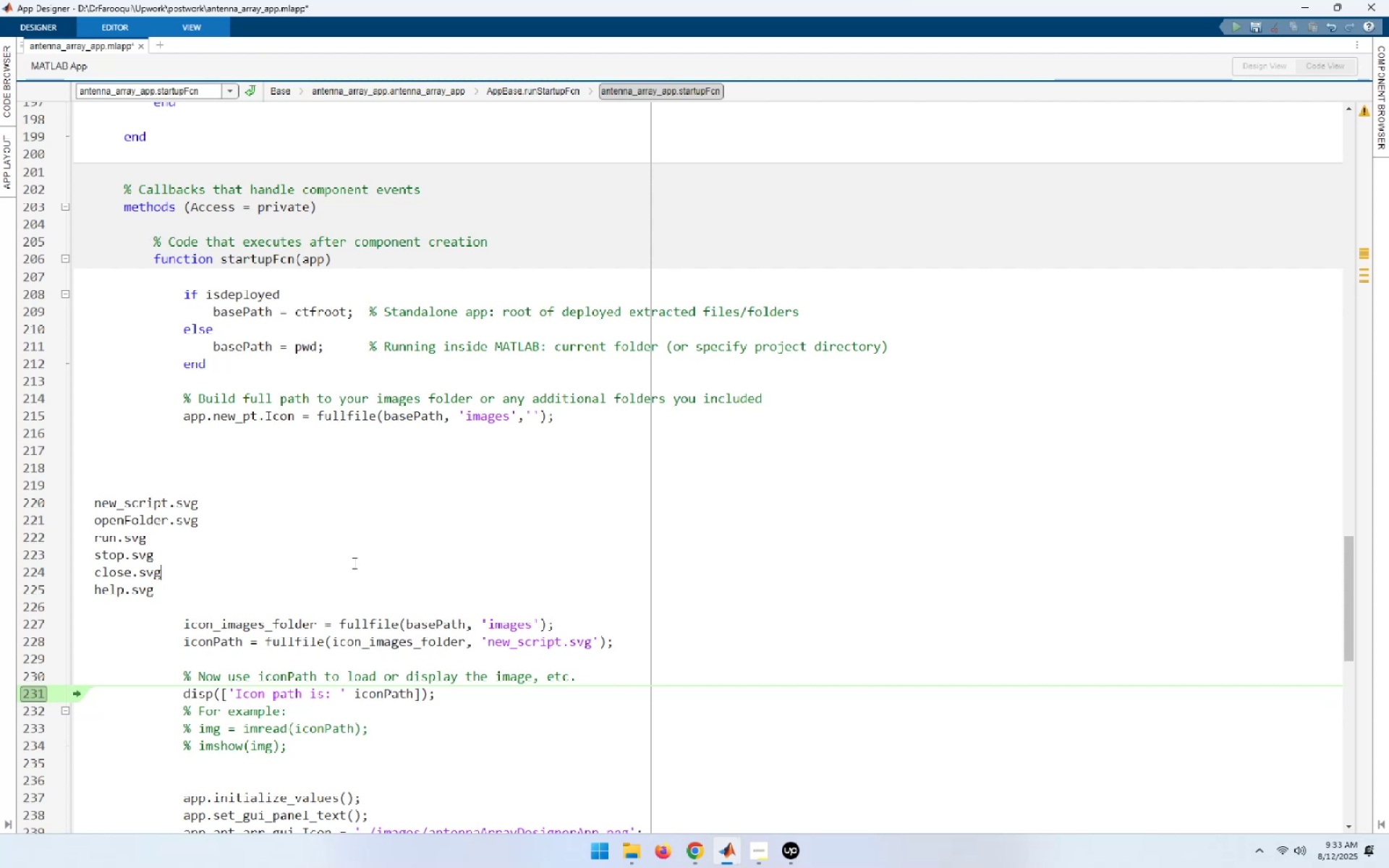 
key(Control+NumpadEnter)
 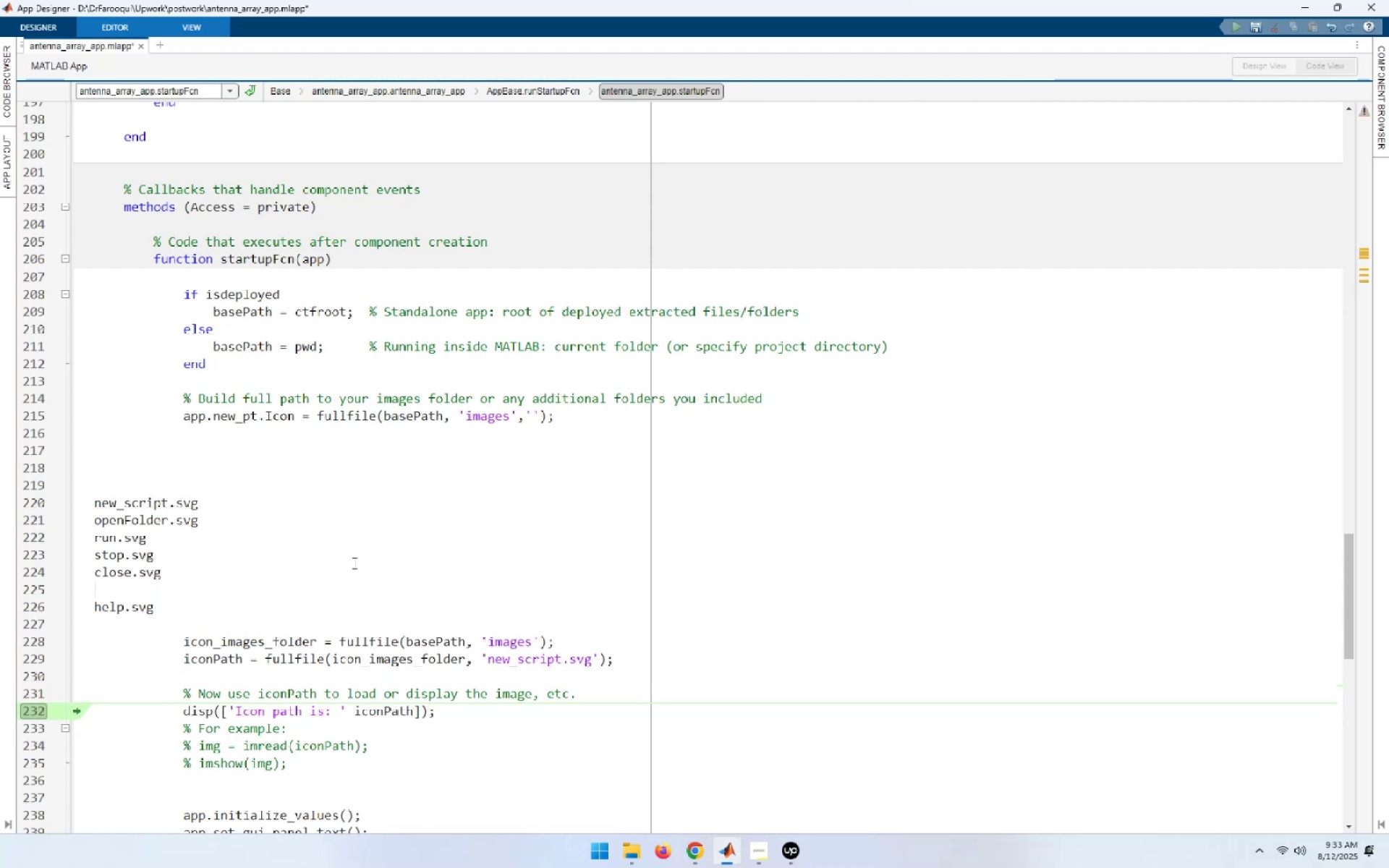 
key(Control+V)
 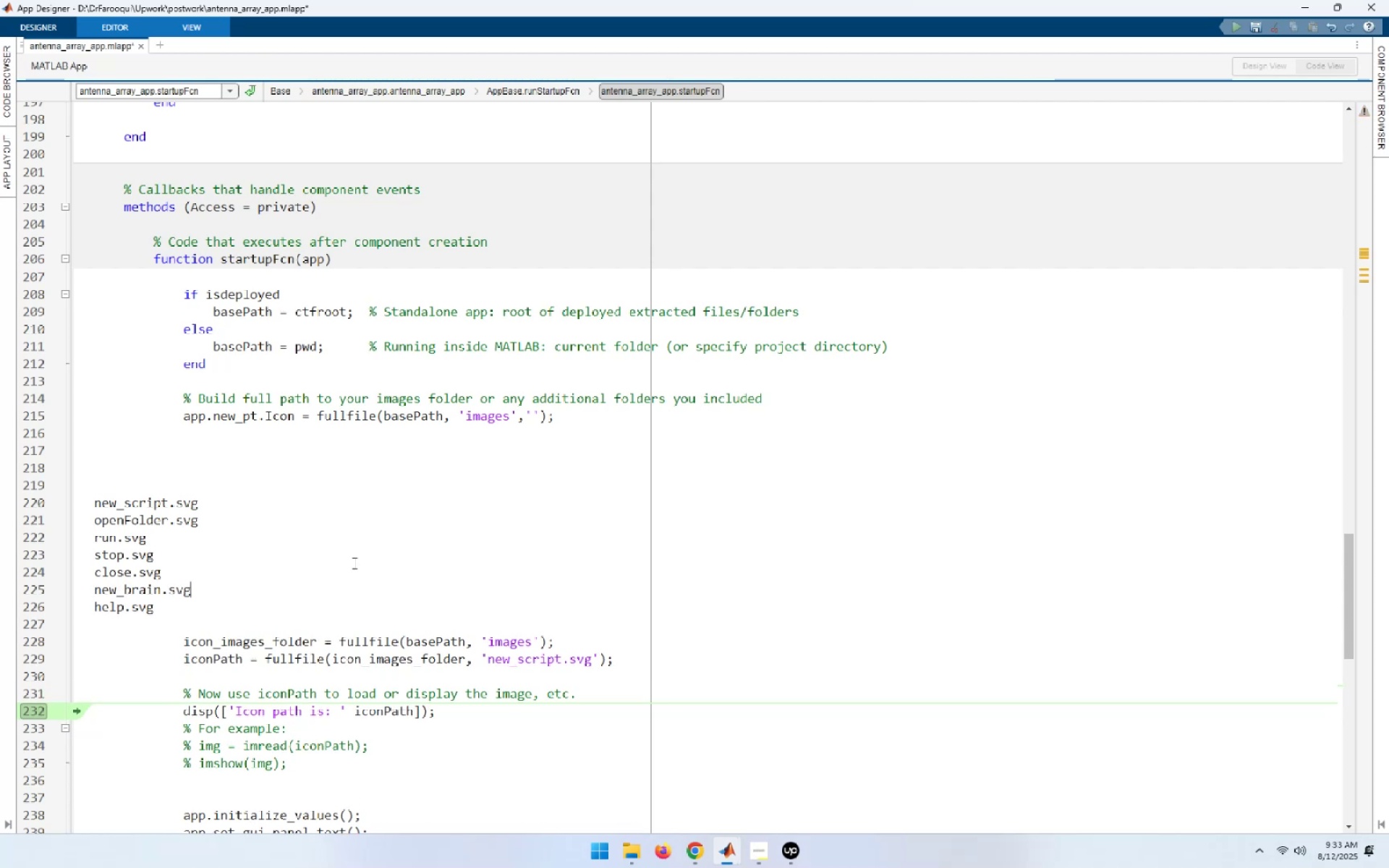 
key(ArrowUp)
 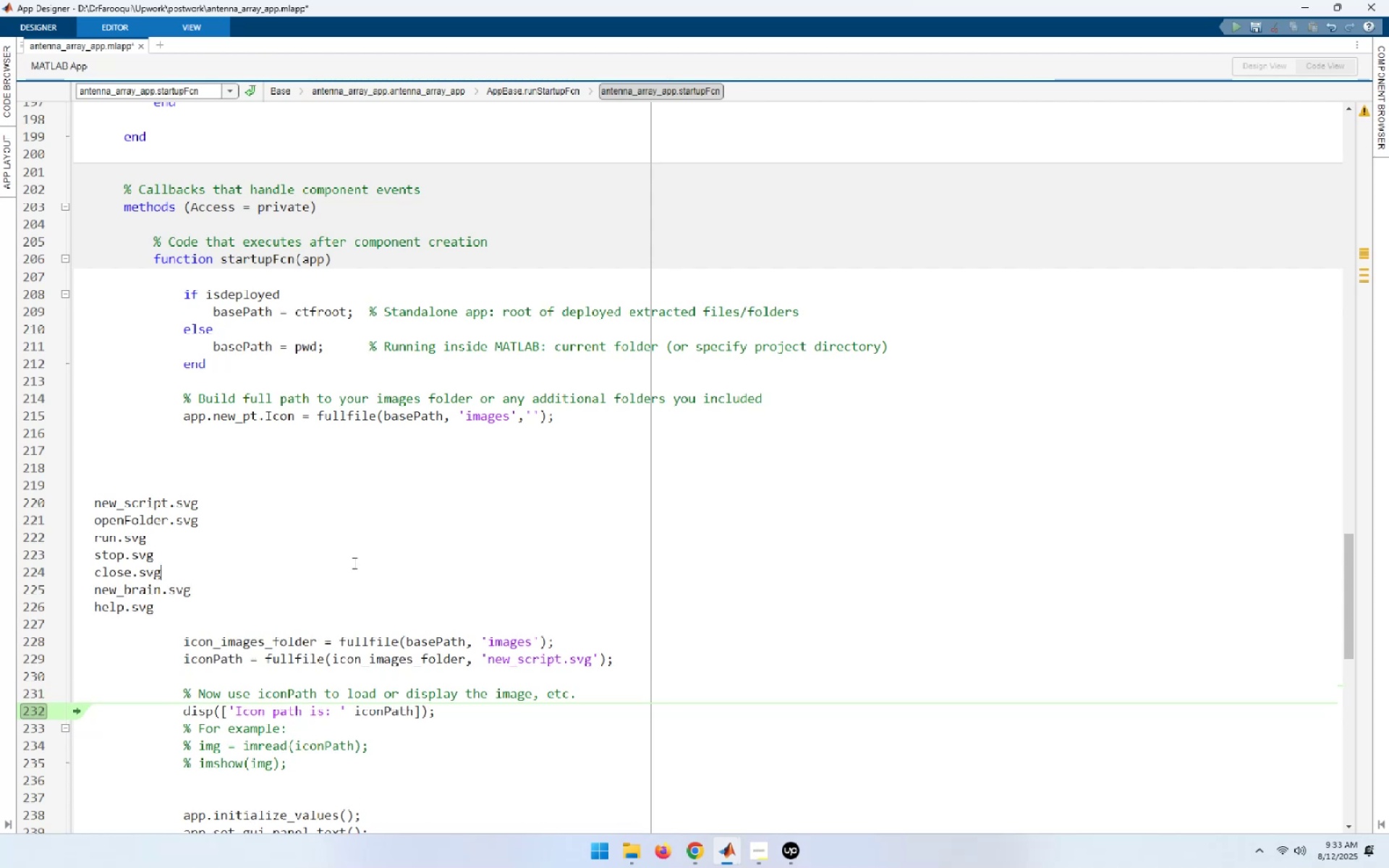 
key(ArrowUp)
 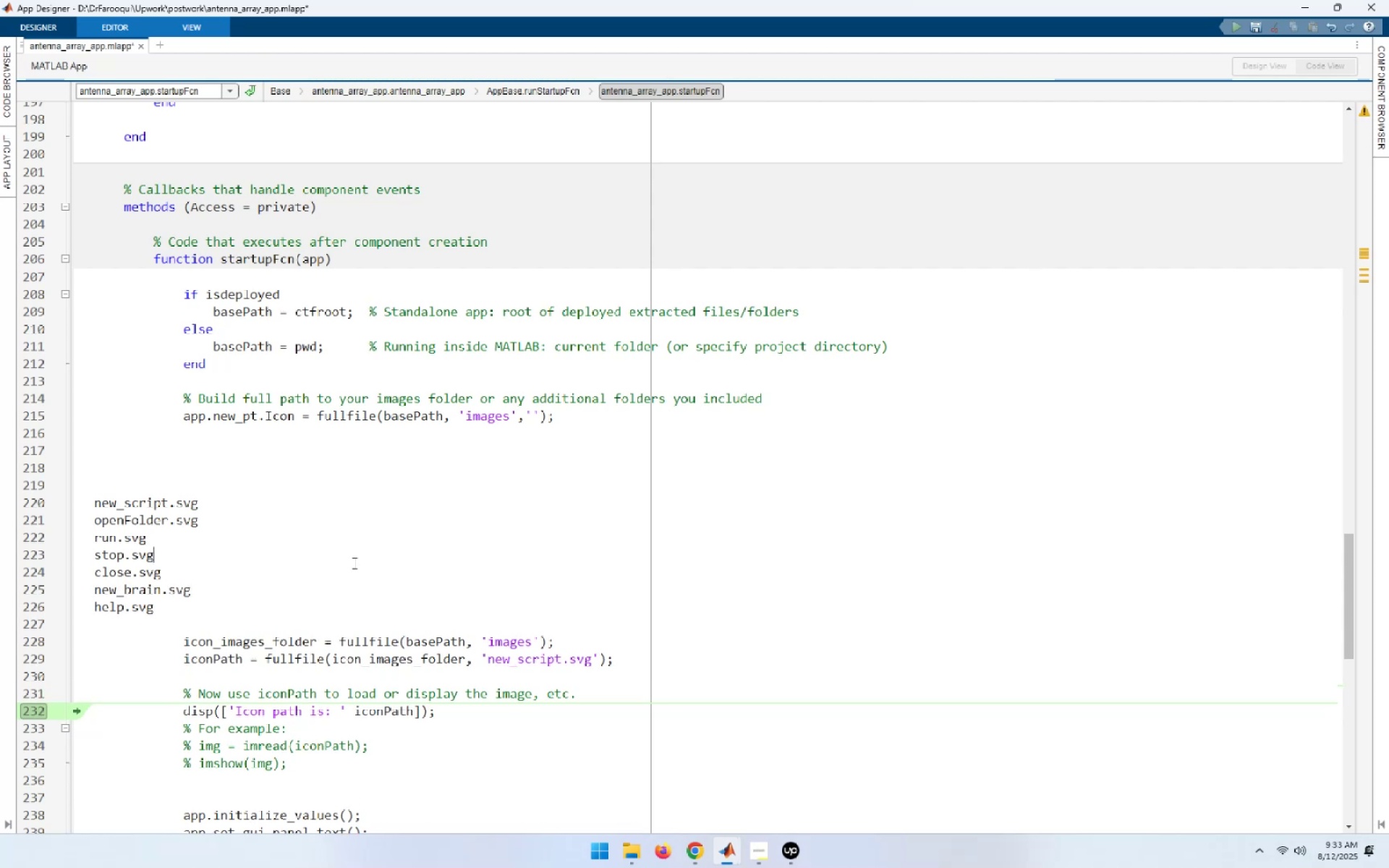 
key(ArrowUp)
 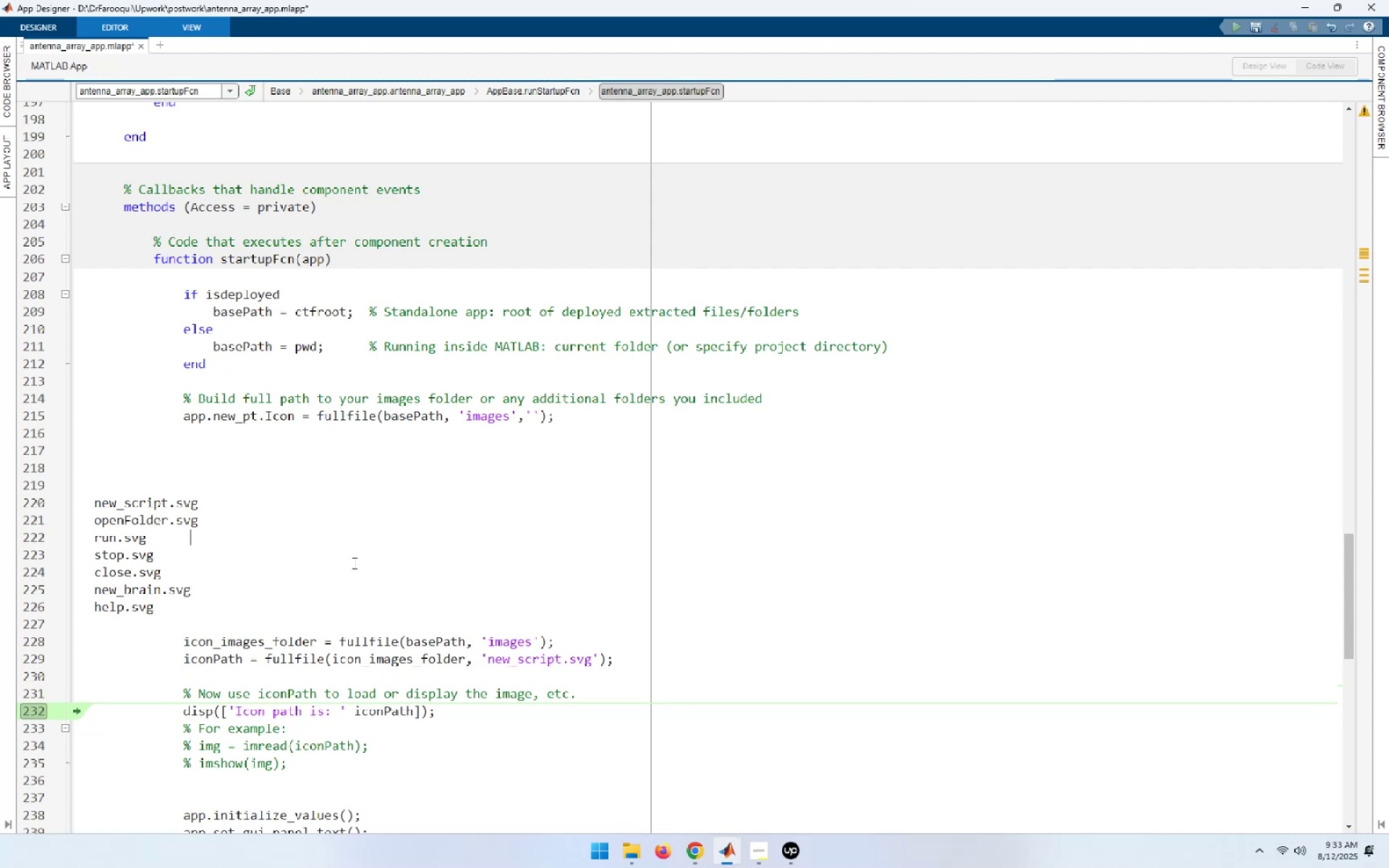 
key(ArrowUp)
 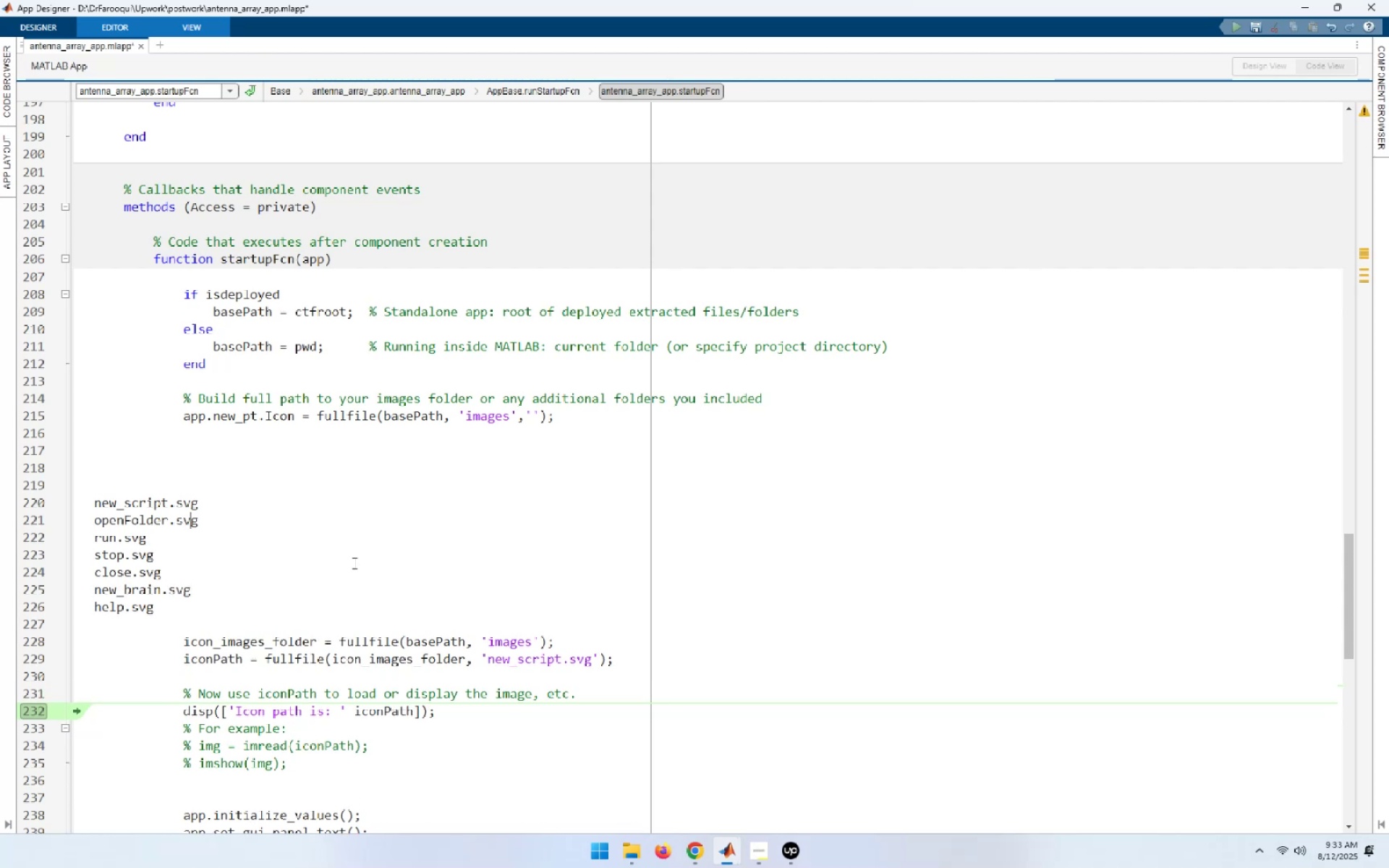 
key(ArrowUp)
 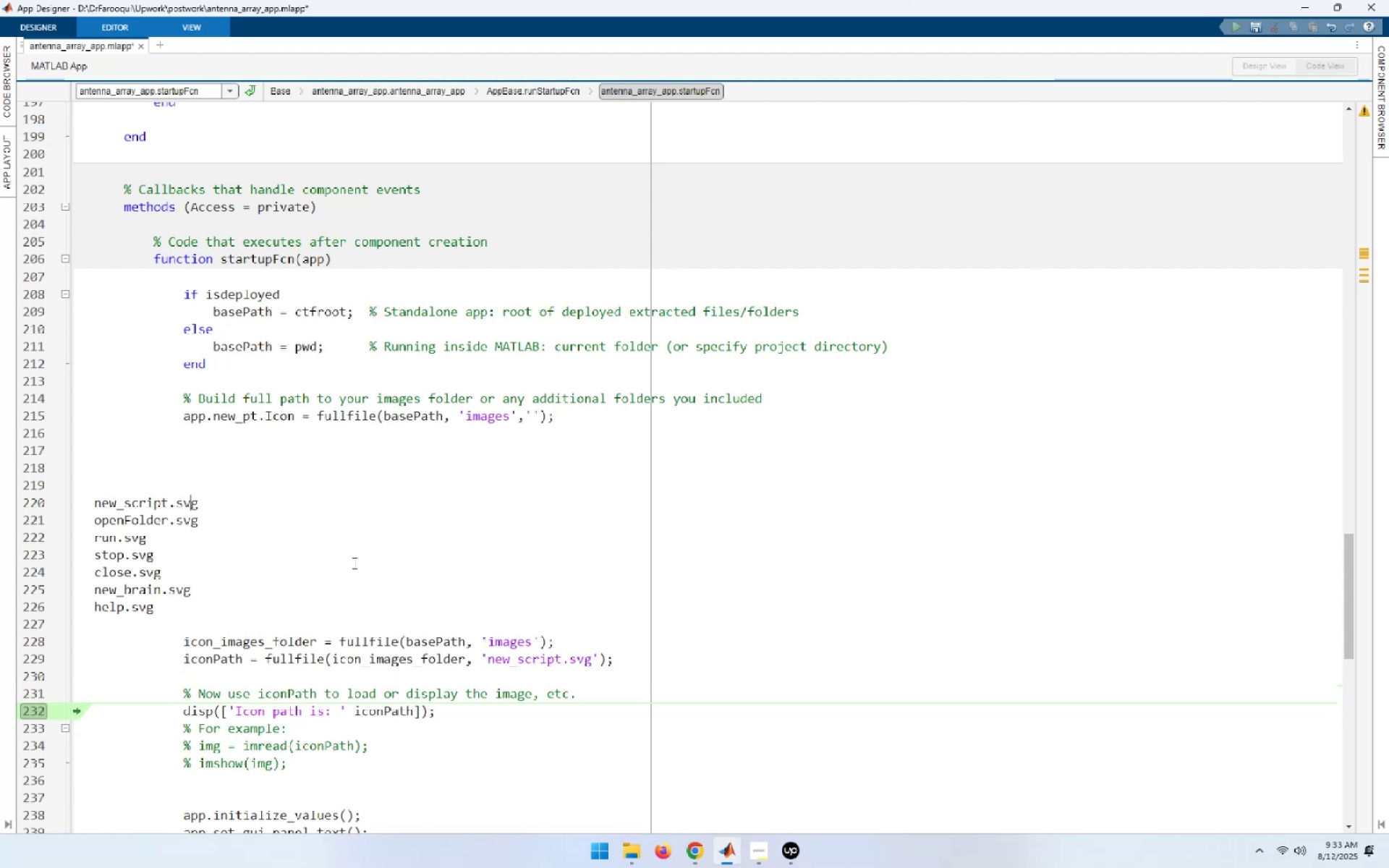 
key(ArrowUp)
 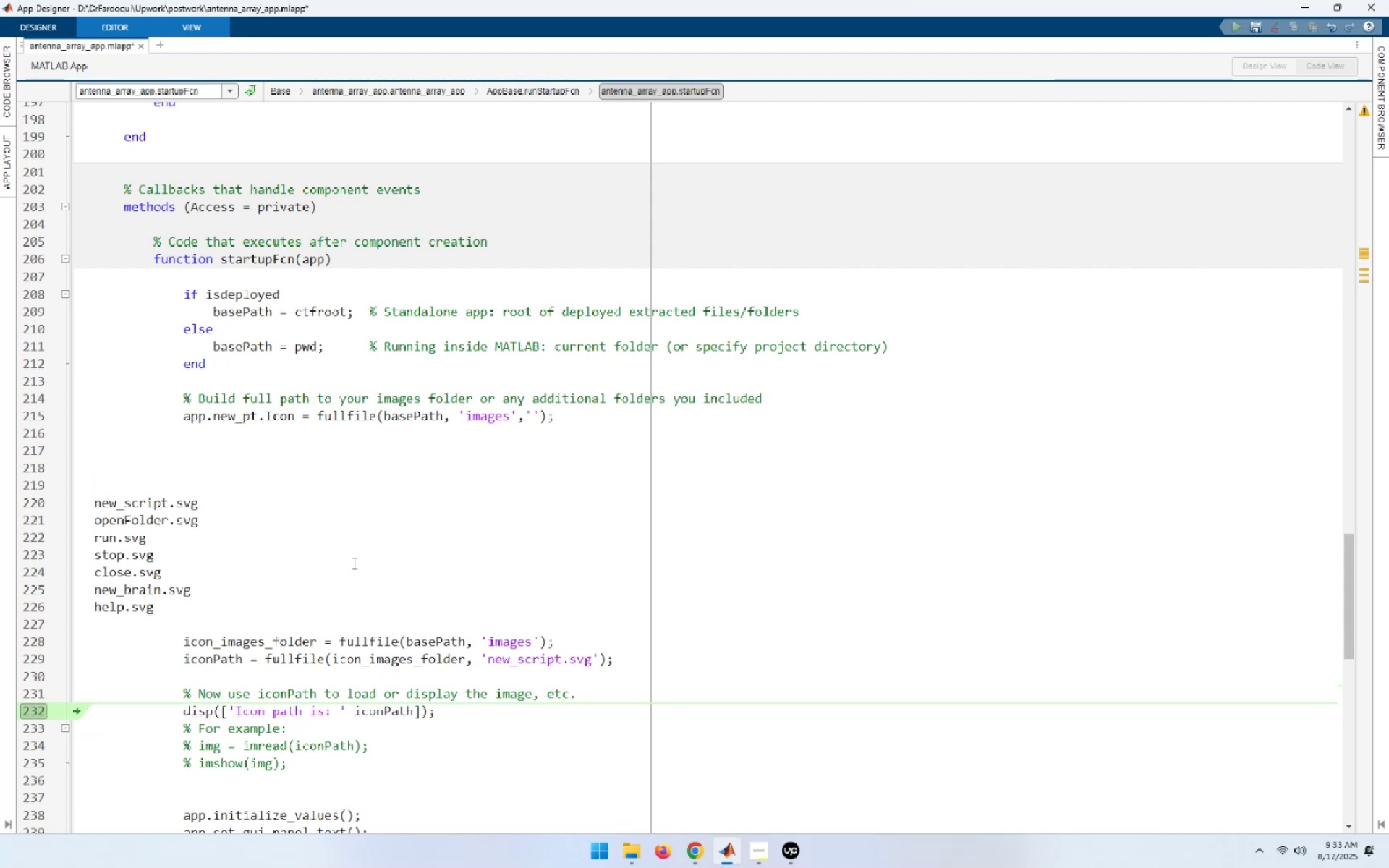 
key(ArrowUp)
 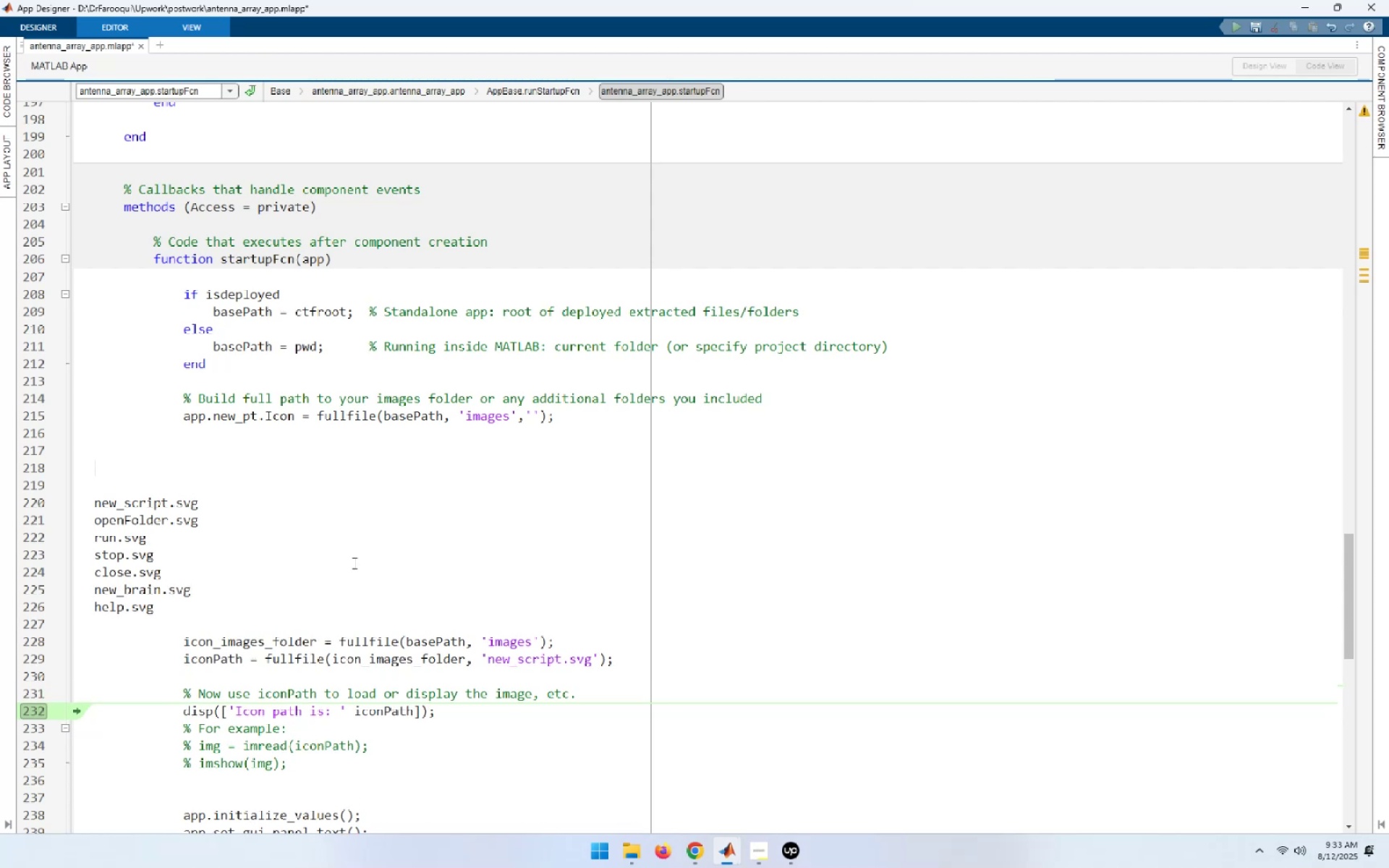 
key(ArrowUp)
 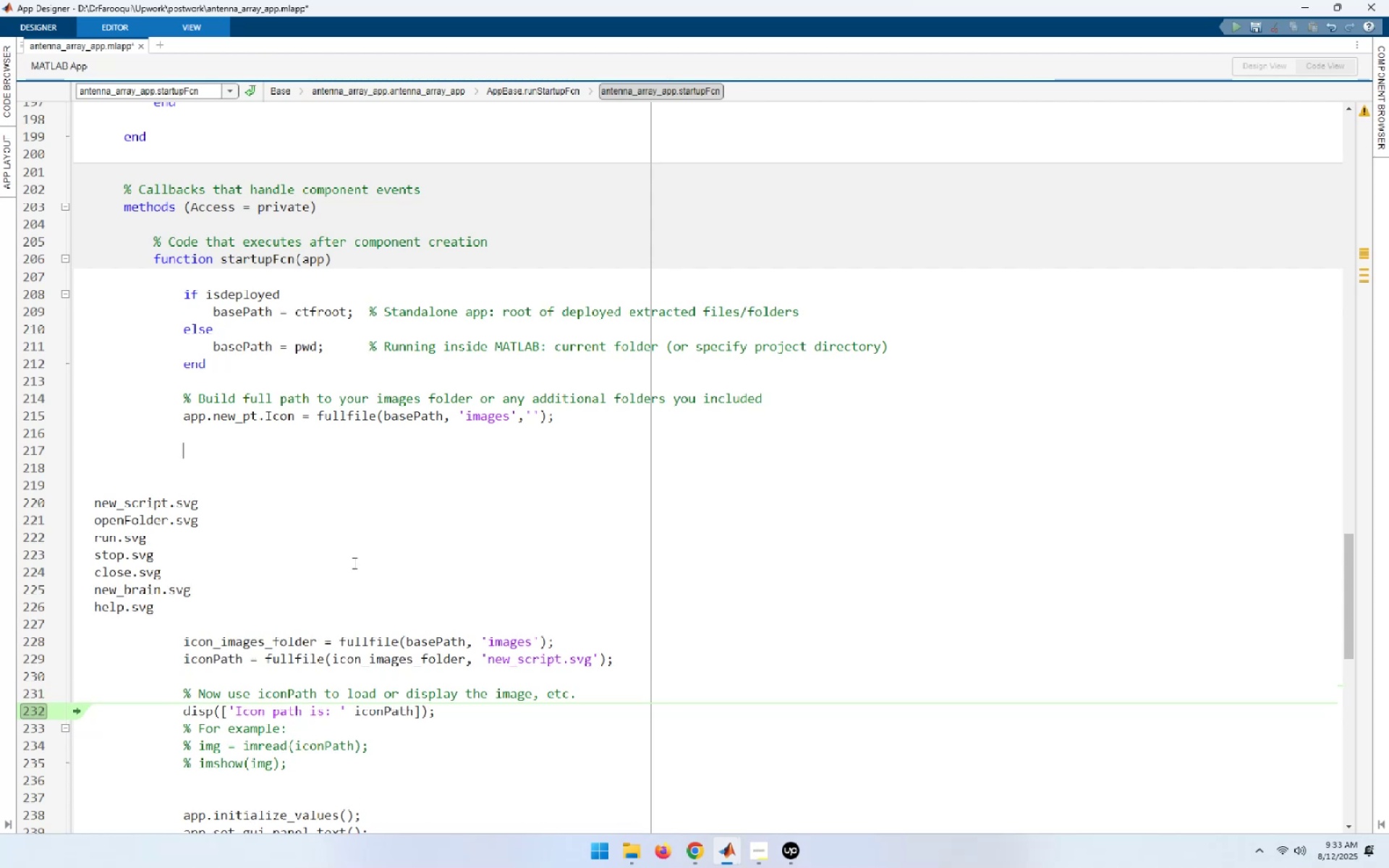 
key(ArrowUp)
 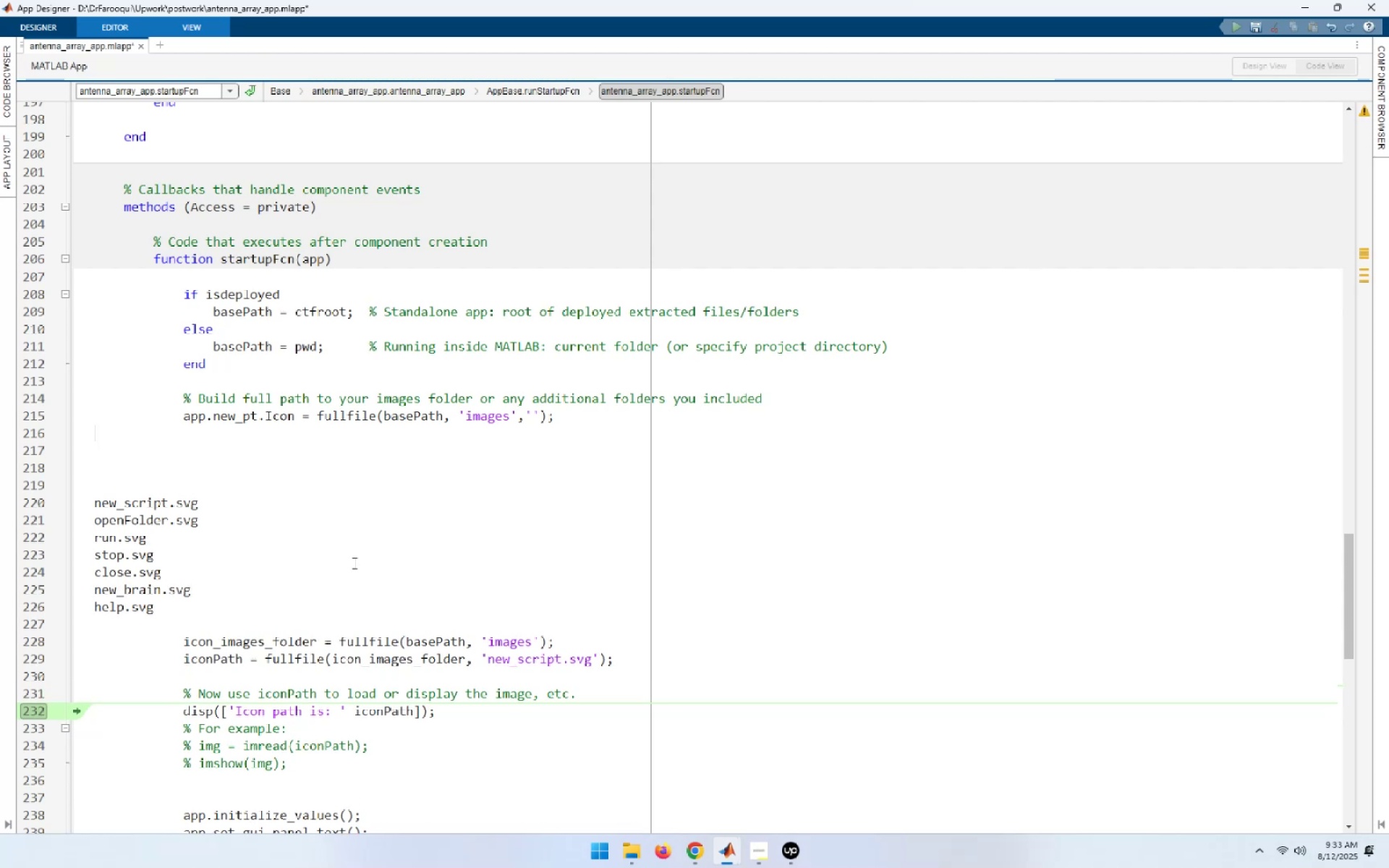 
key(ArrowUp)
 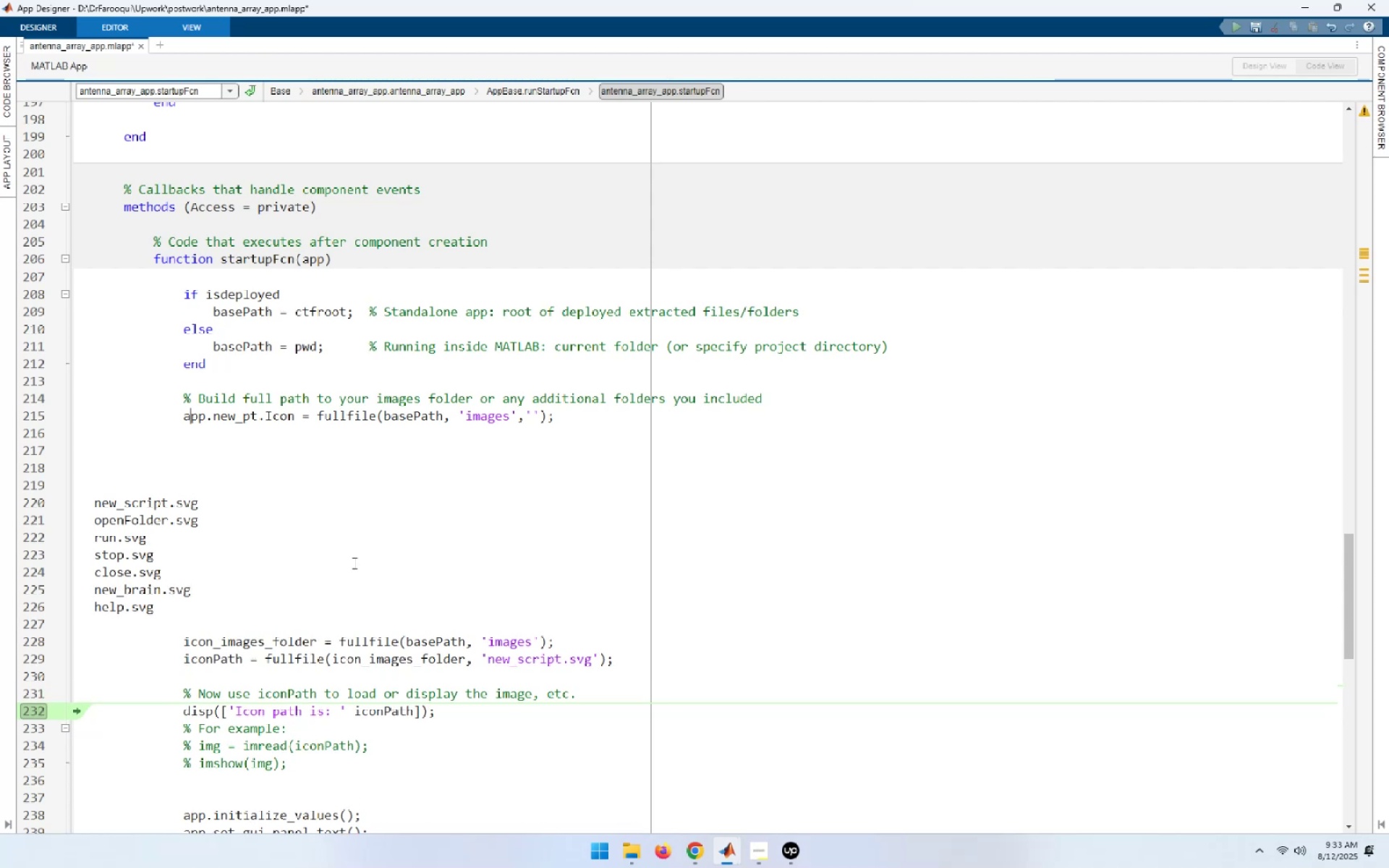 
key(End)
 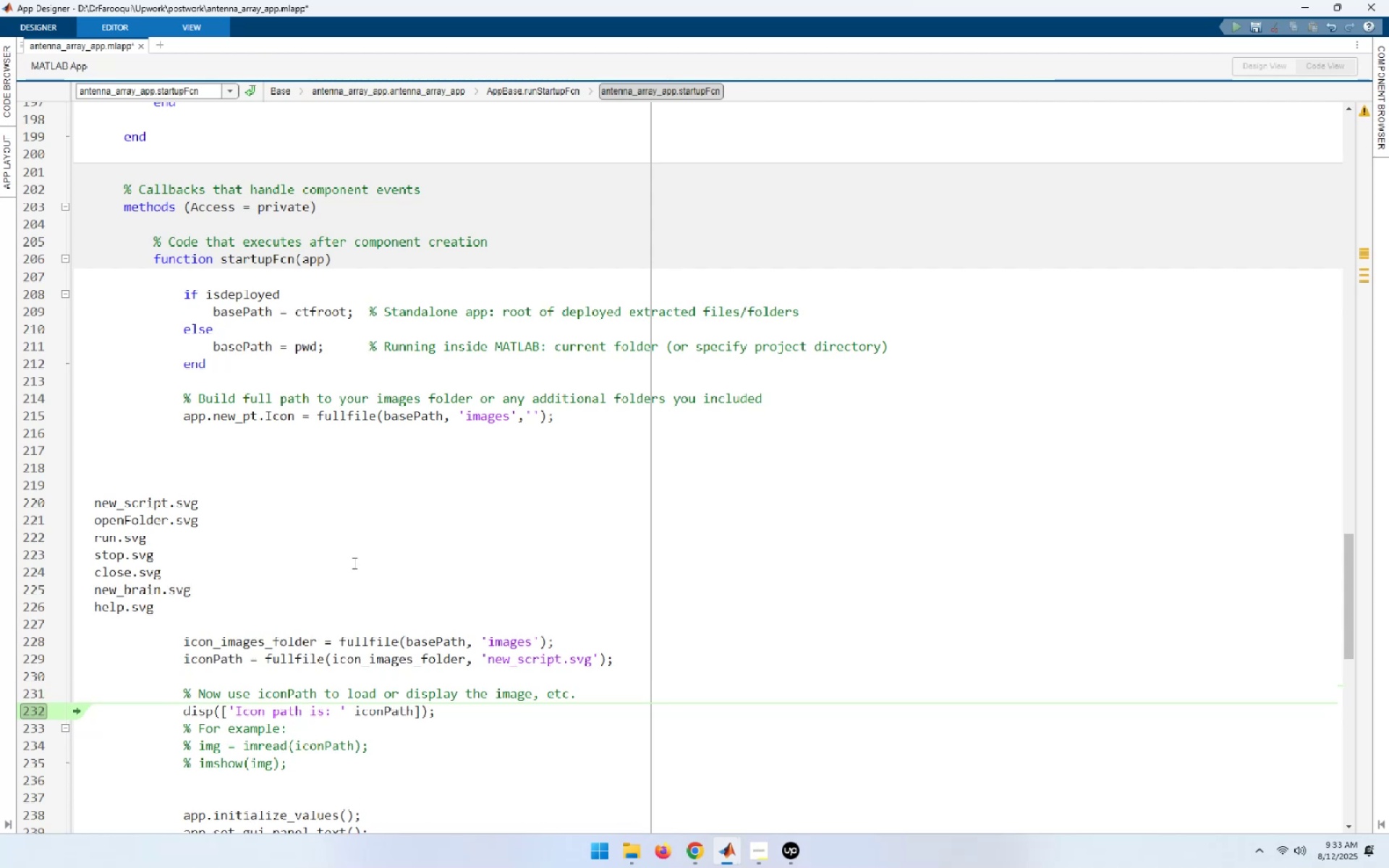 
key(Delete)
 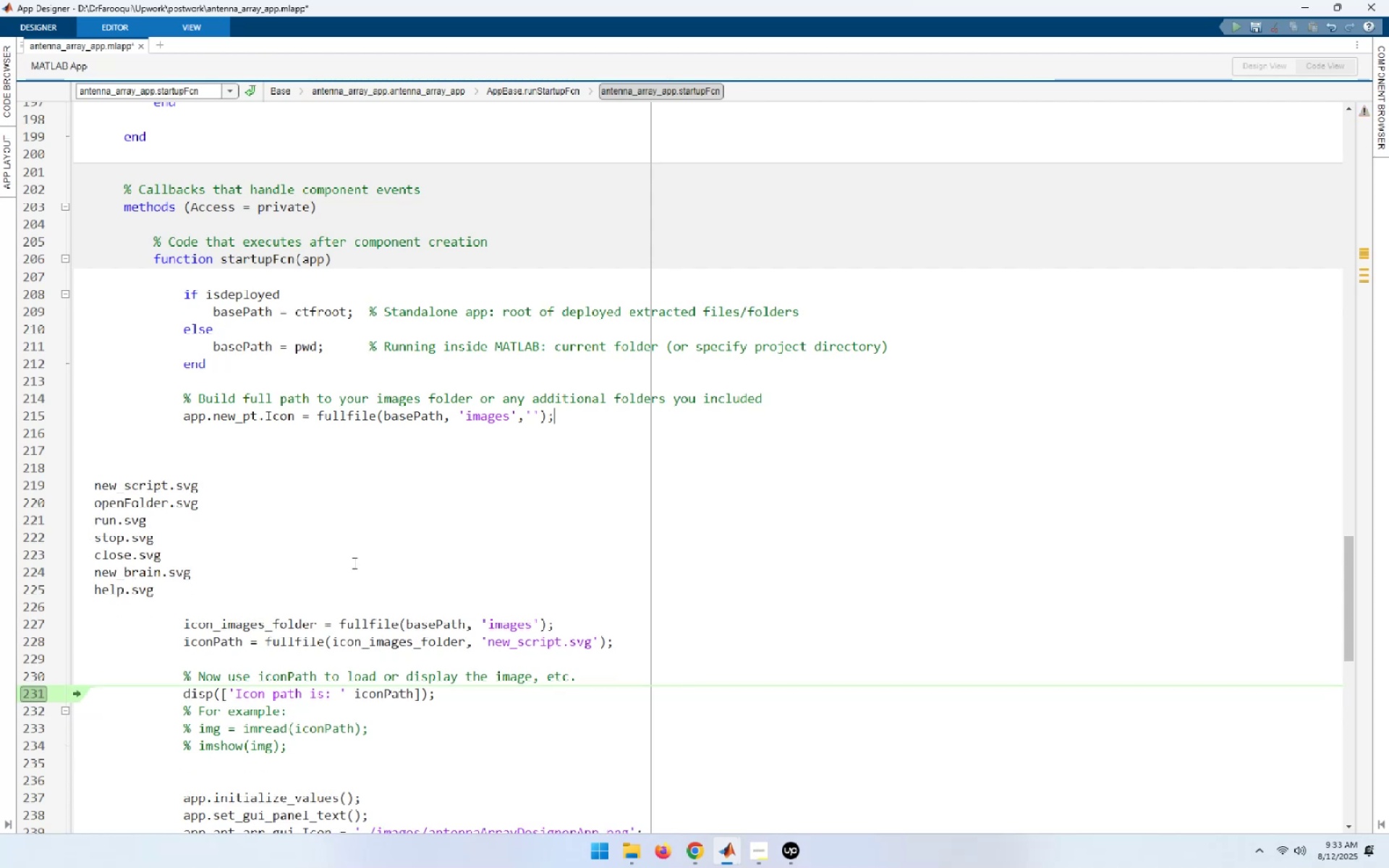 
key(End)
 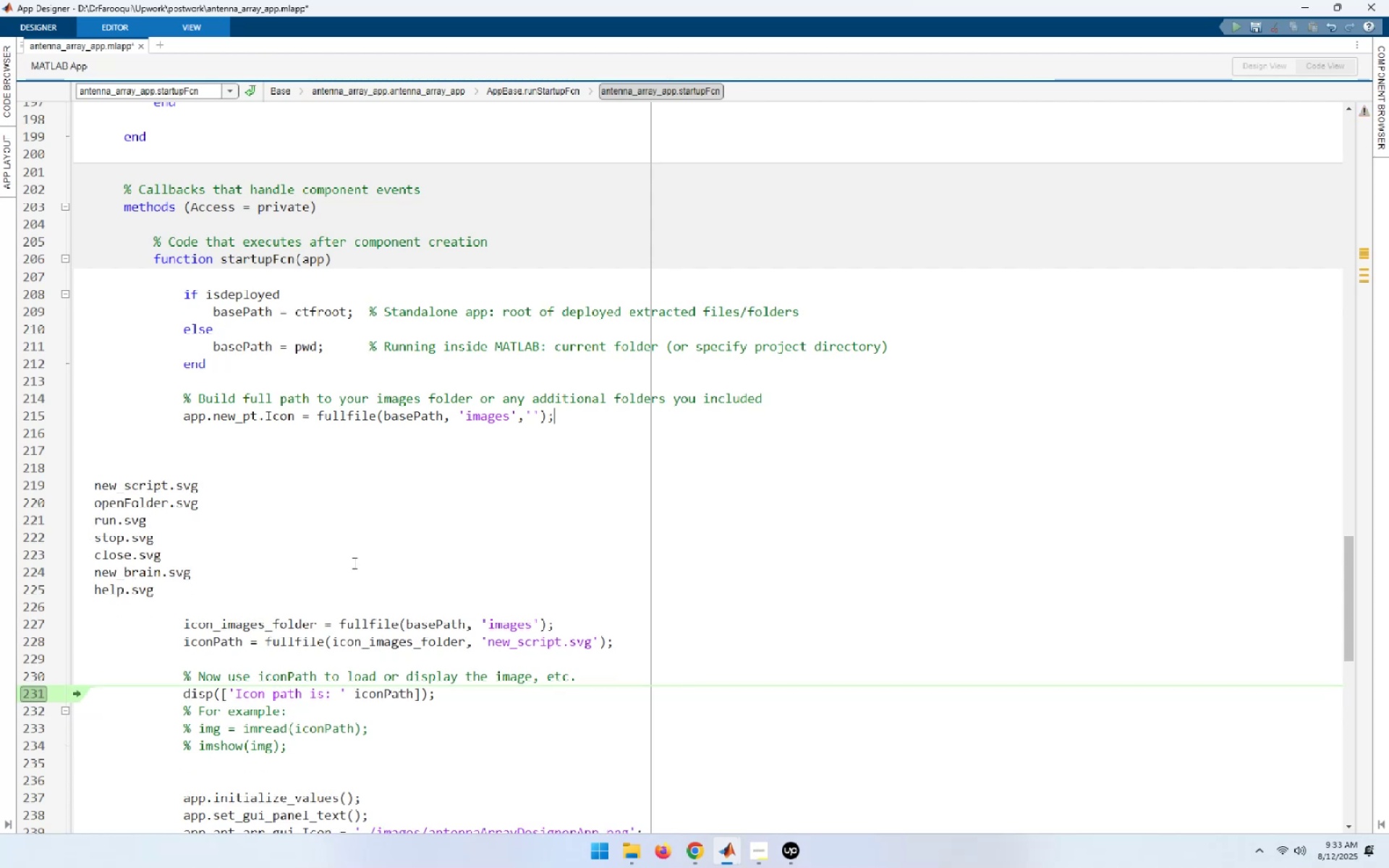 
key(Delete)
 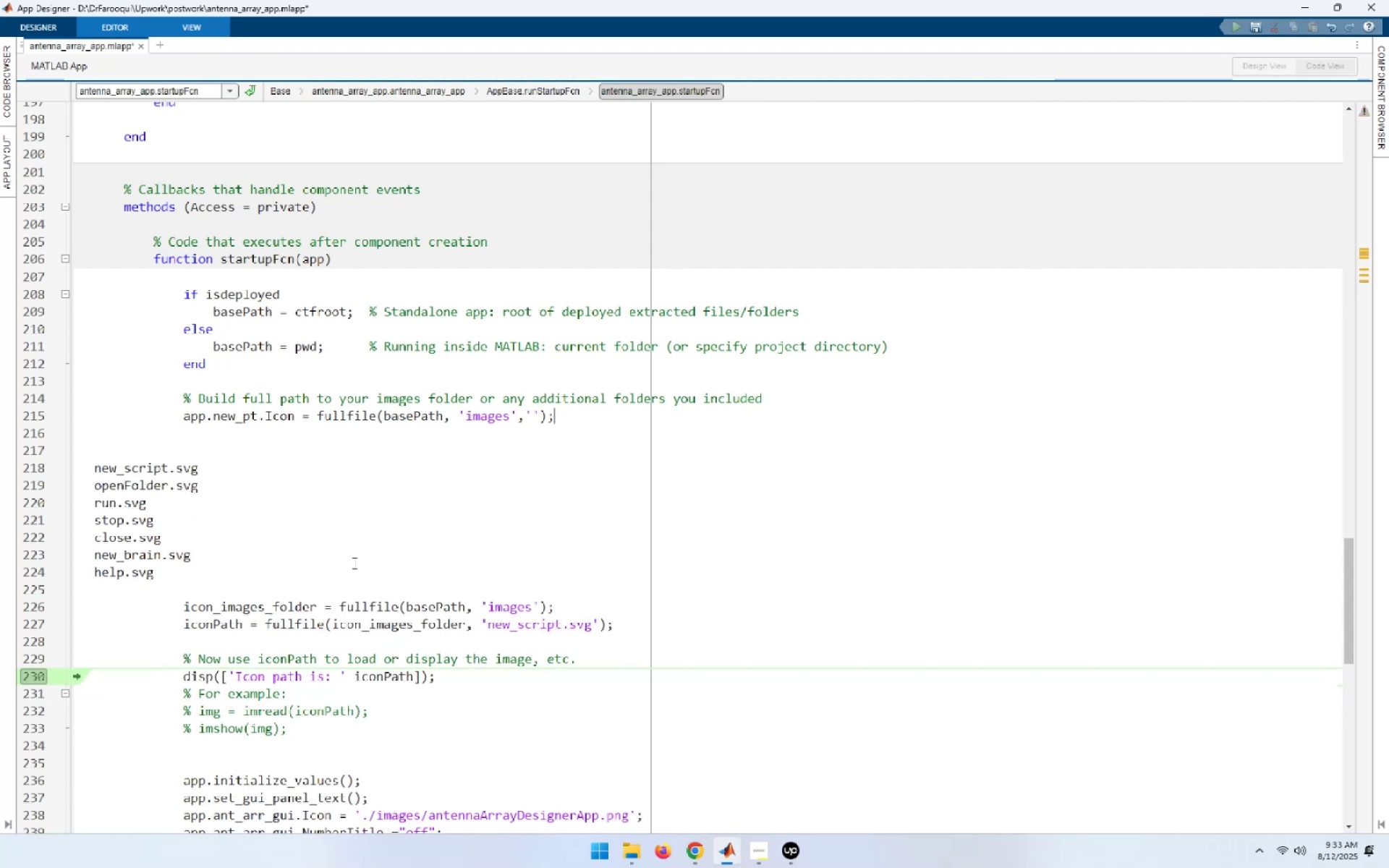 
key(End)
 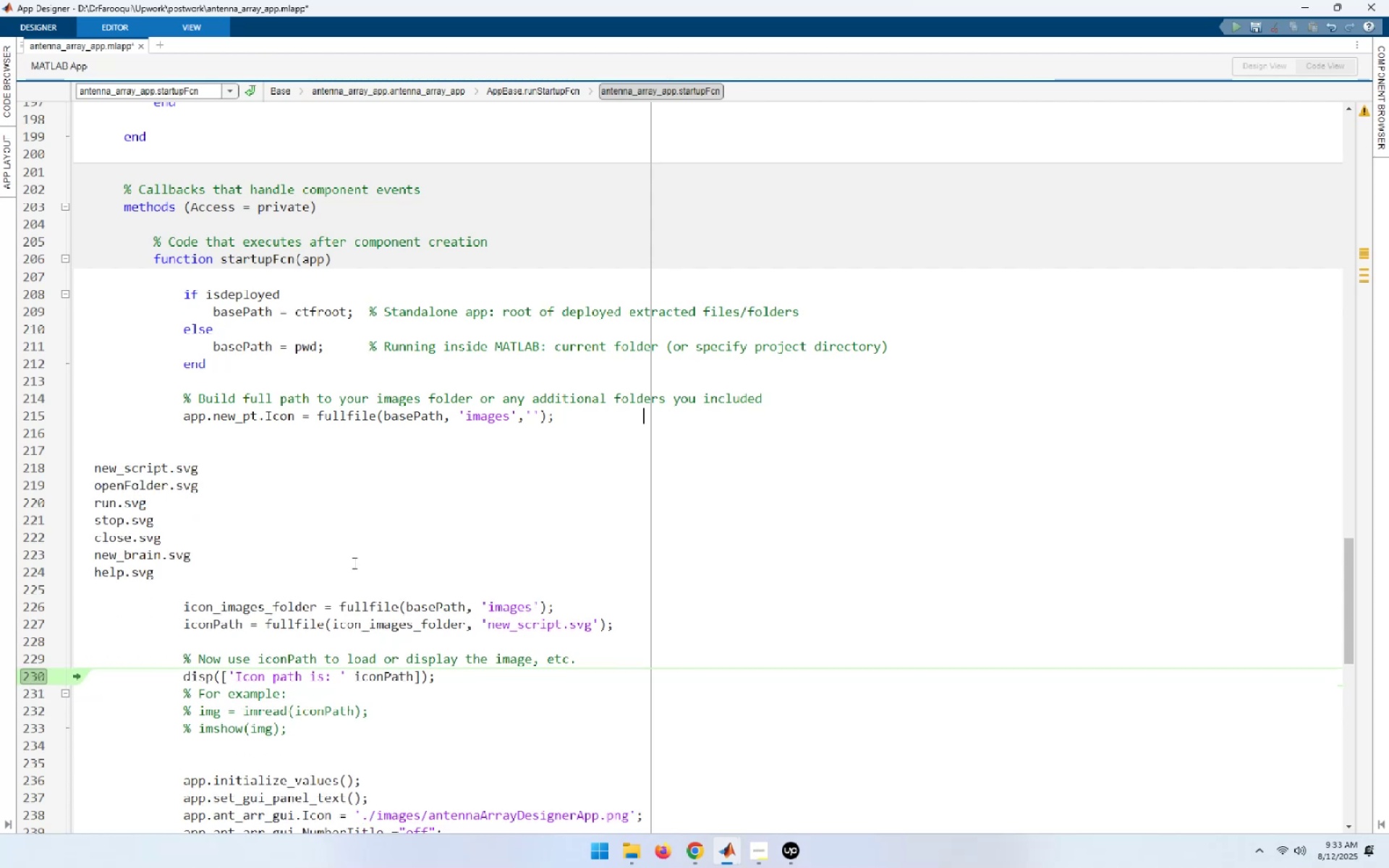 
key(End)
 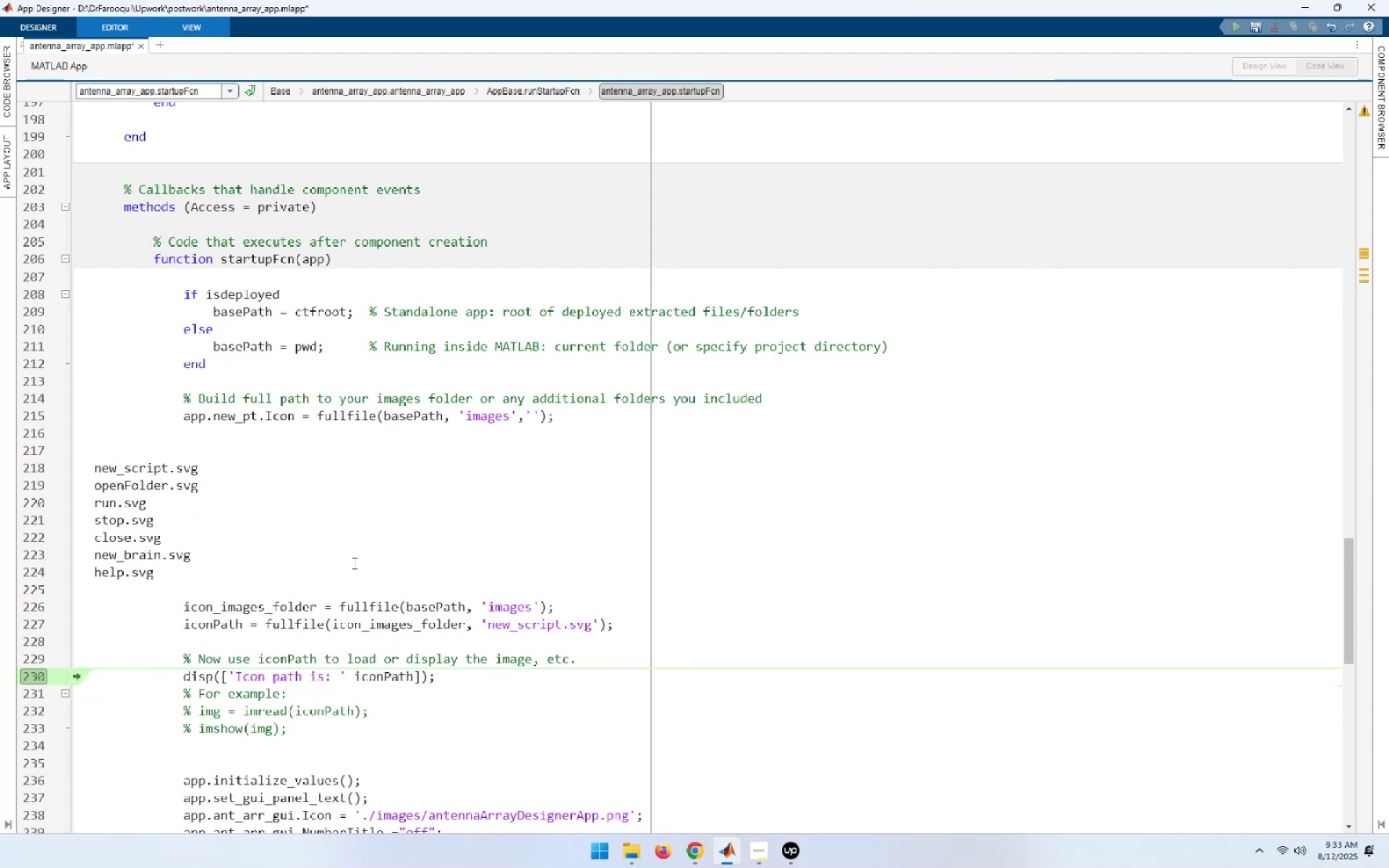 
key(Delete)
 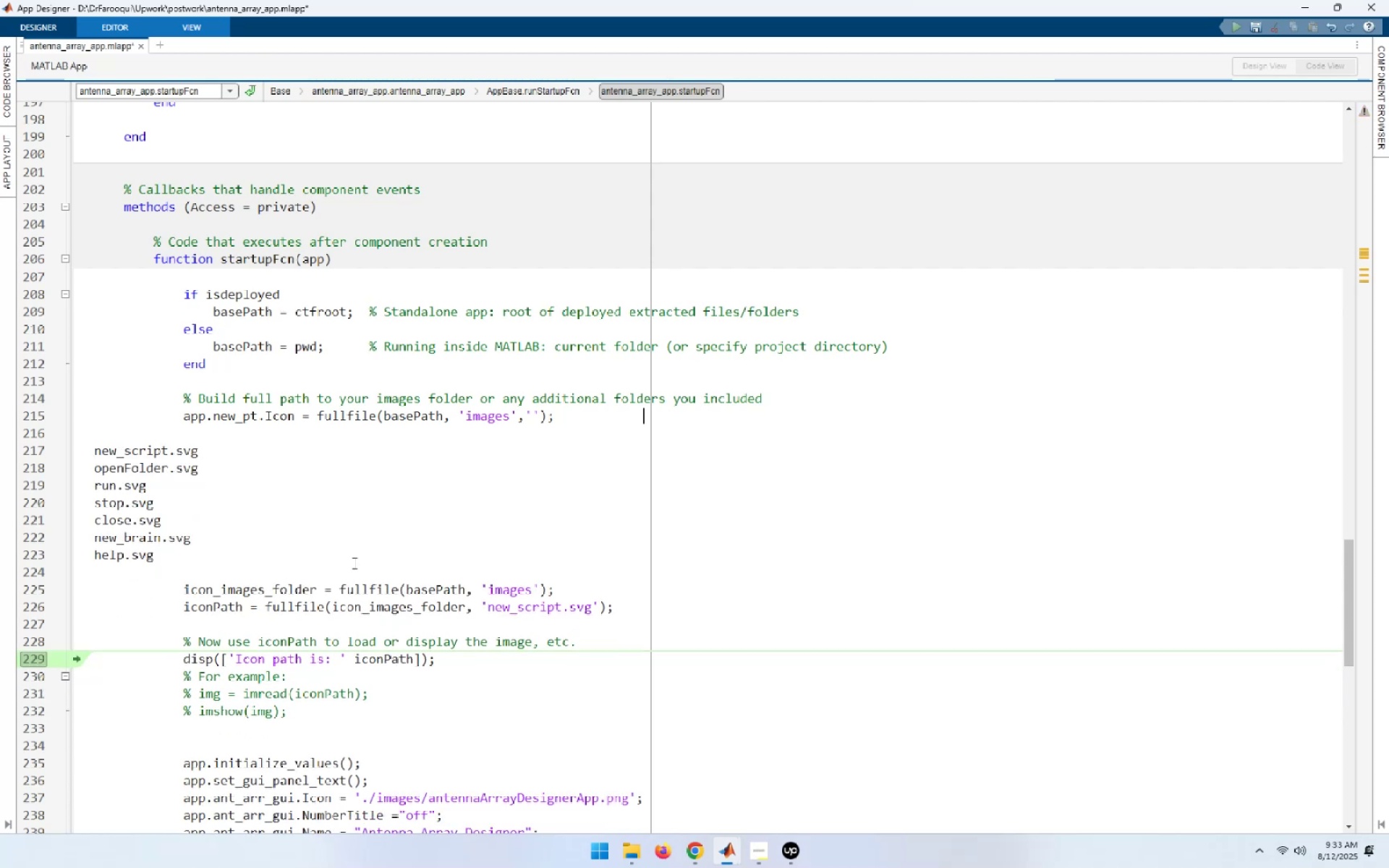 
key(ArrowDown)
 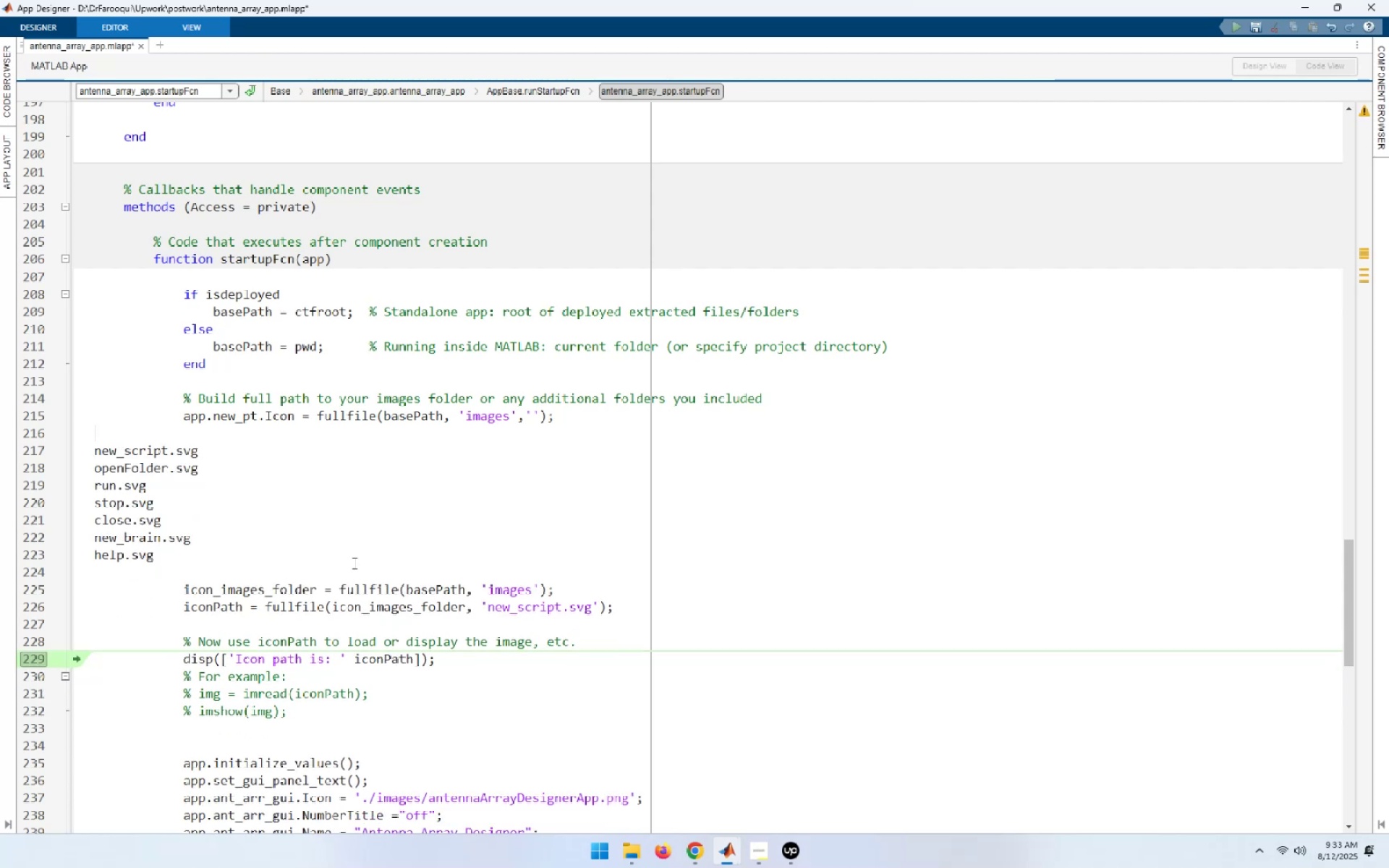 
key(ArrowDown)
 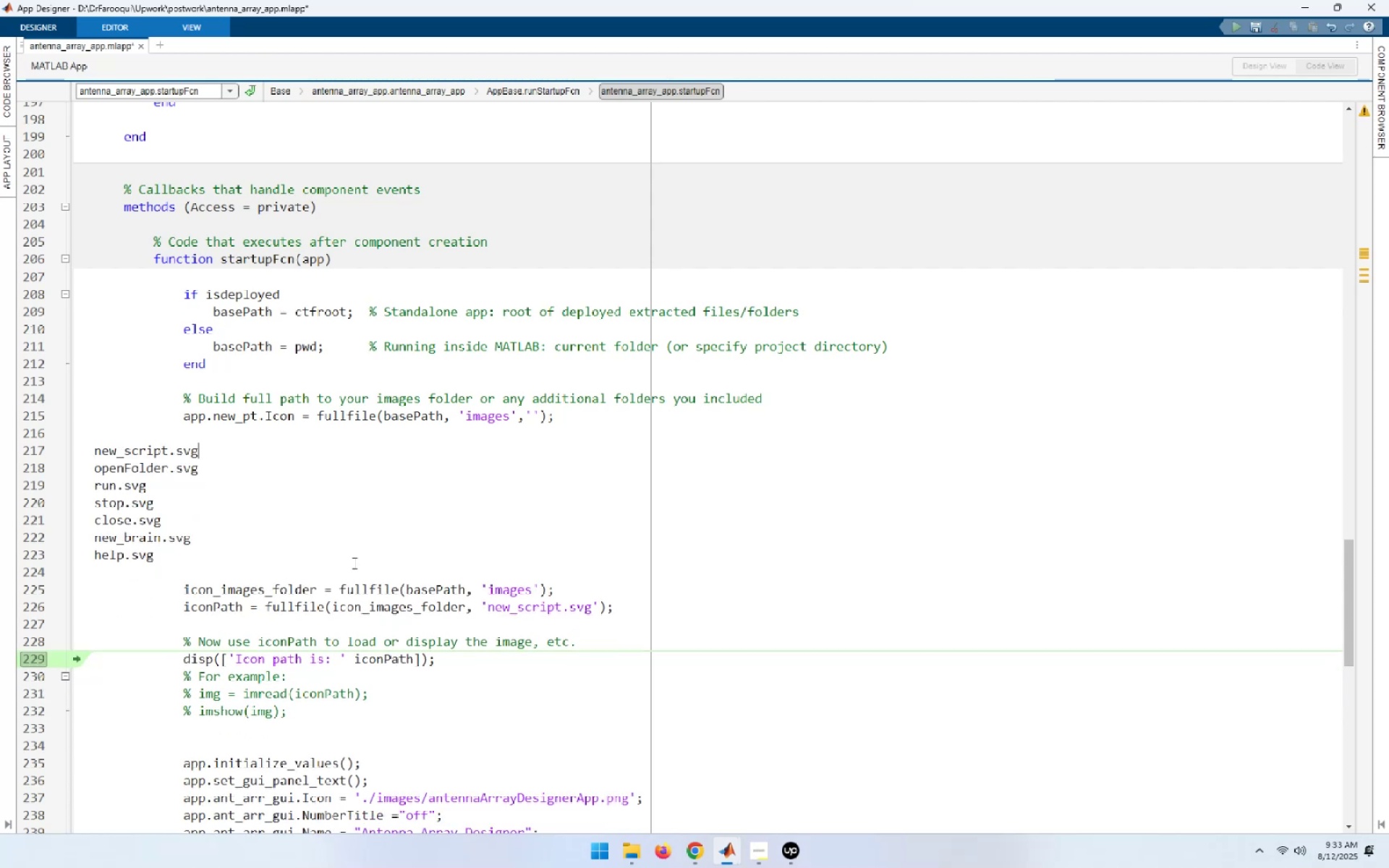 
key(ArrowUp)
 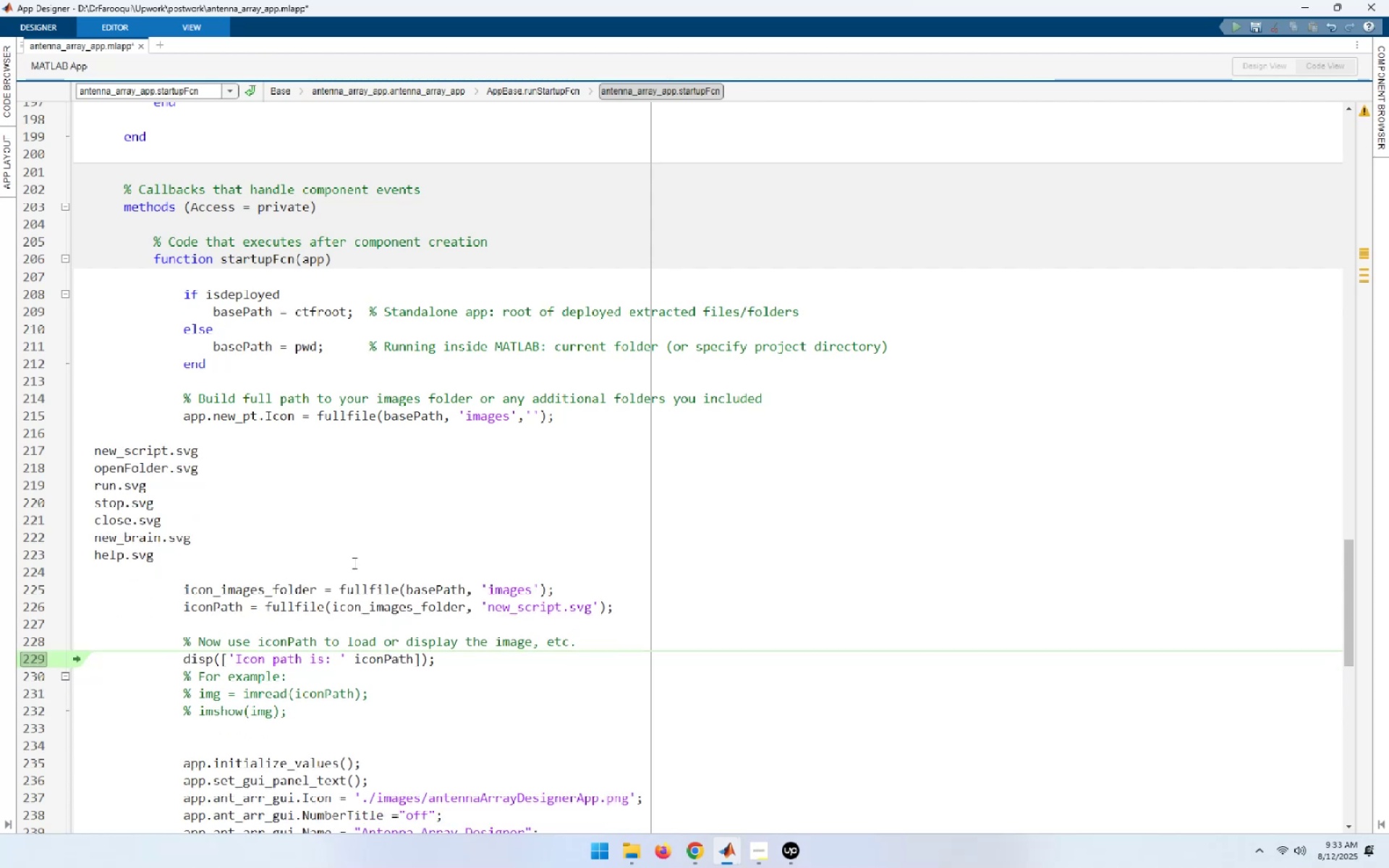 
hold_key(key=ArrowDown, duration=0.59)
 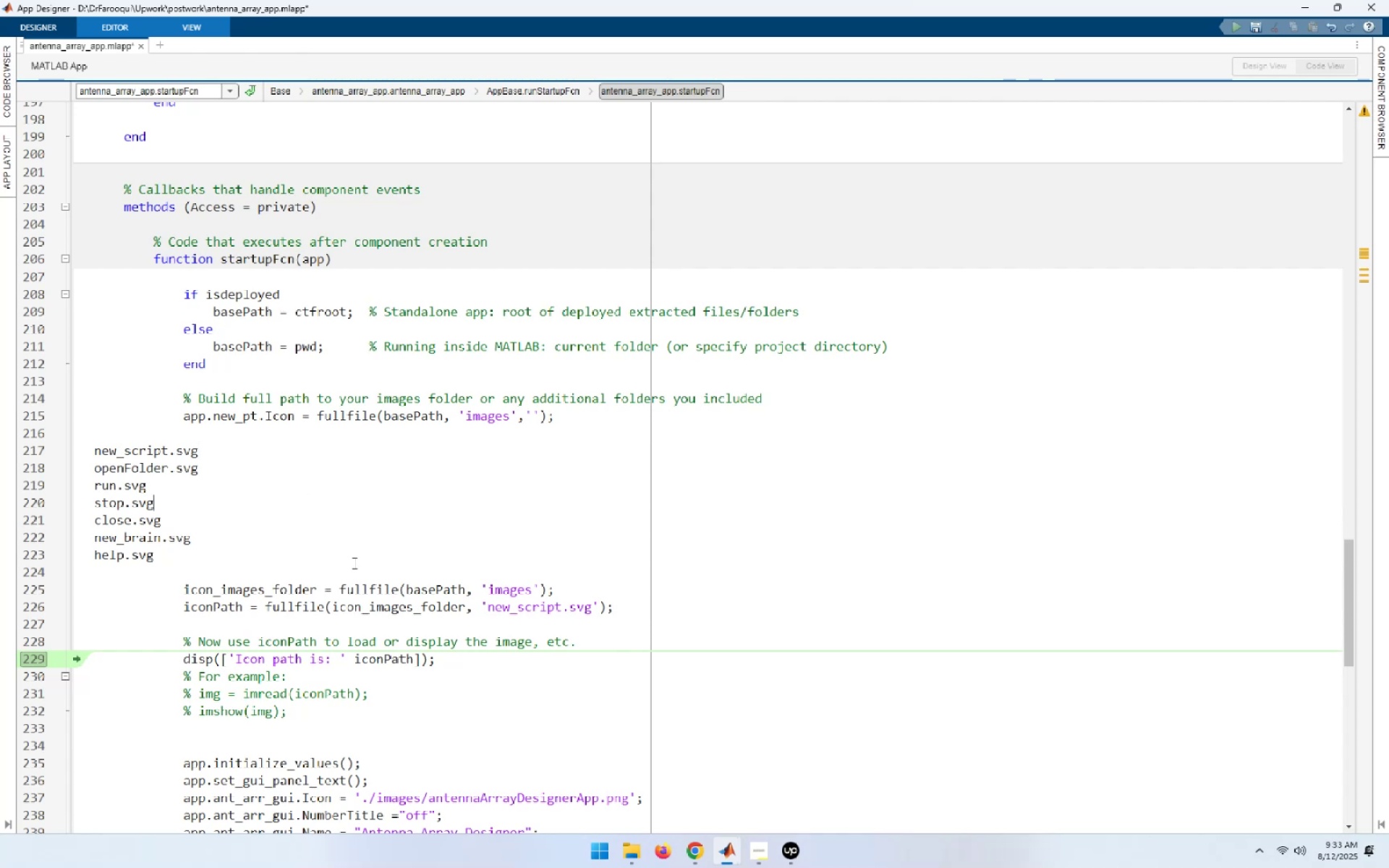 
key(ArrowUp)
 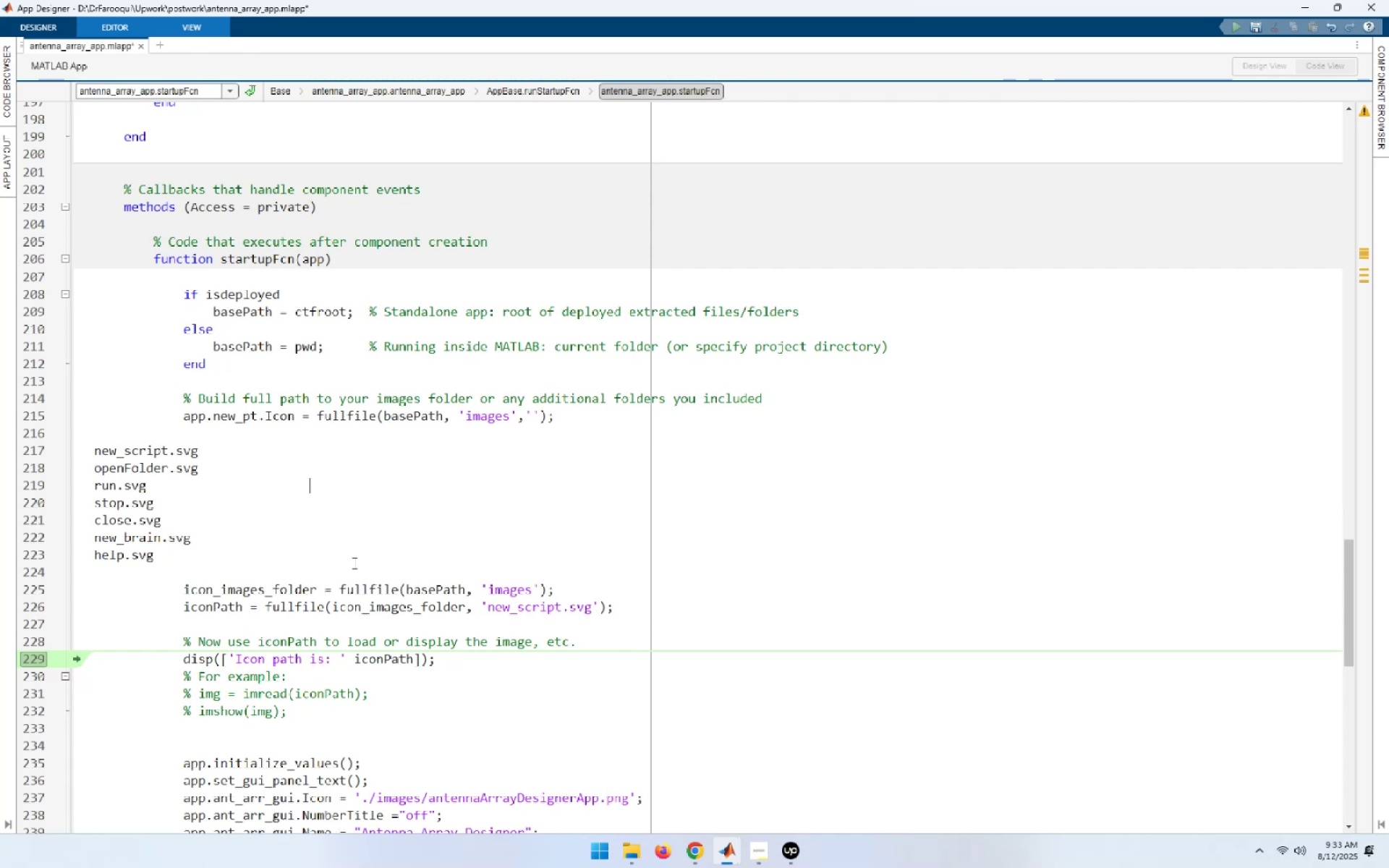 
key(ArrowUp)
 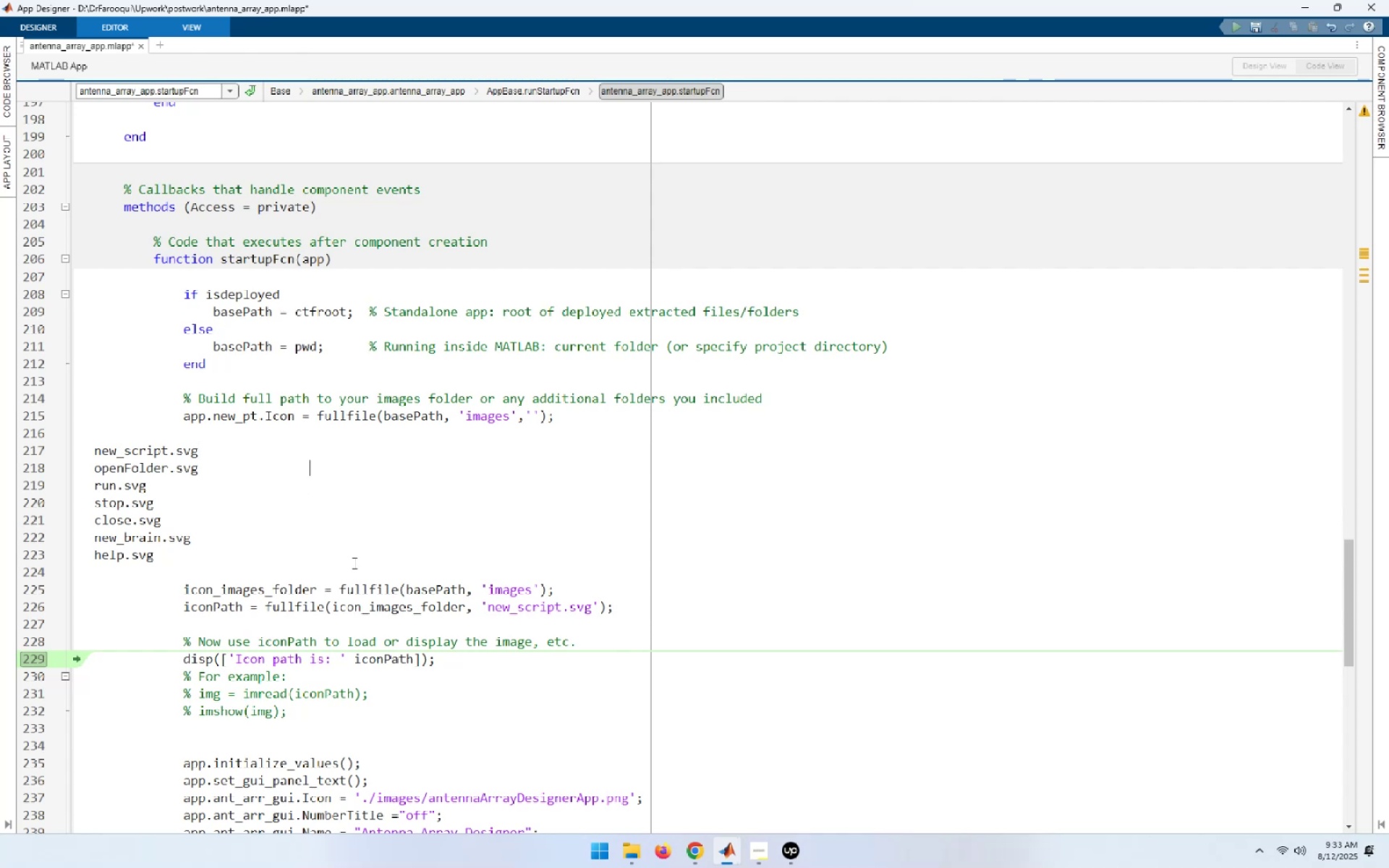 
key(ArrowUp)
 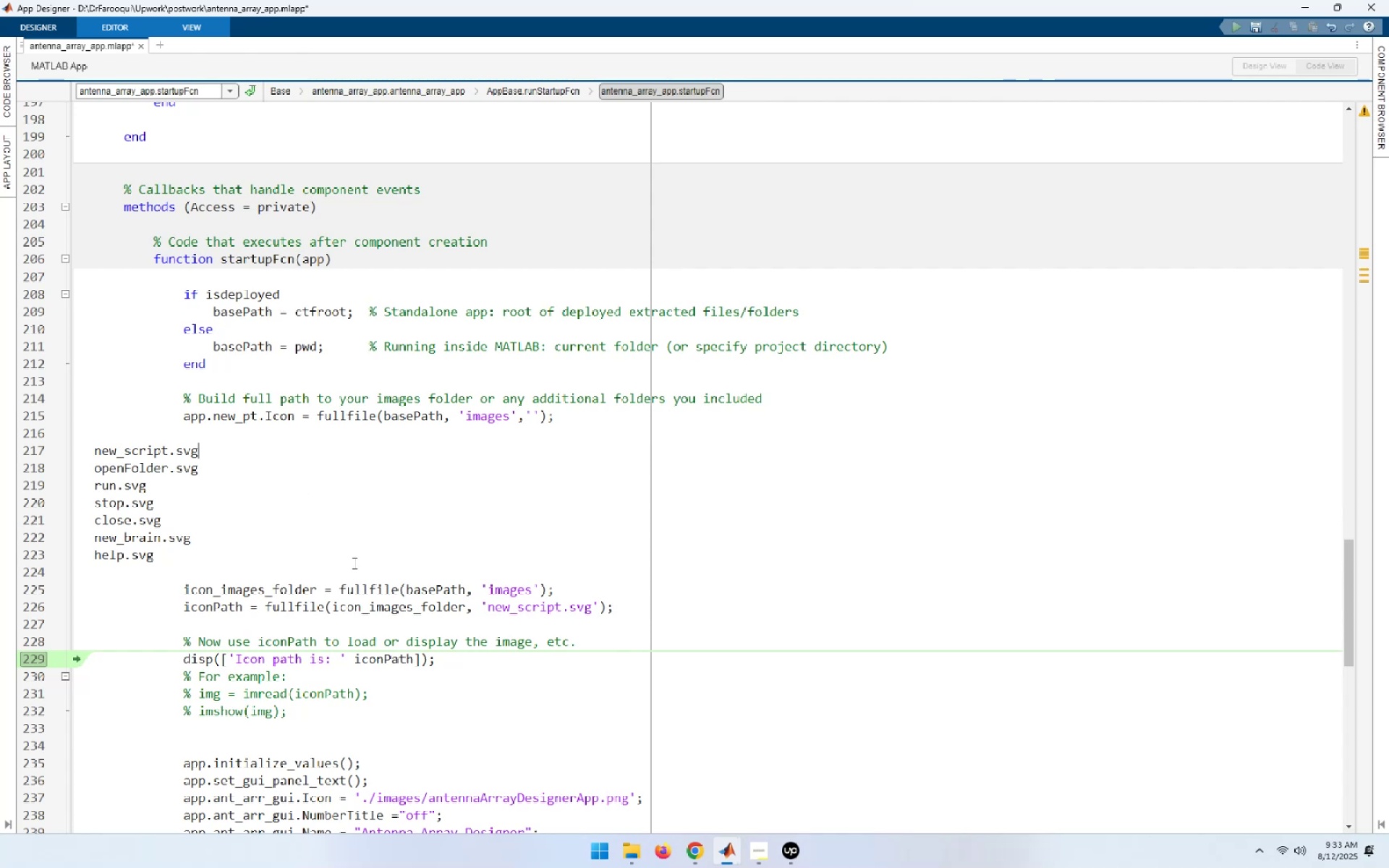 
key(End)
 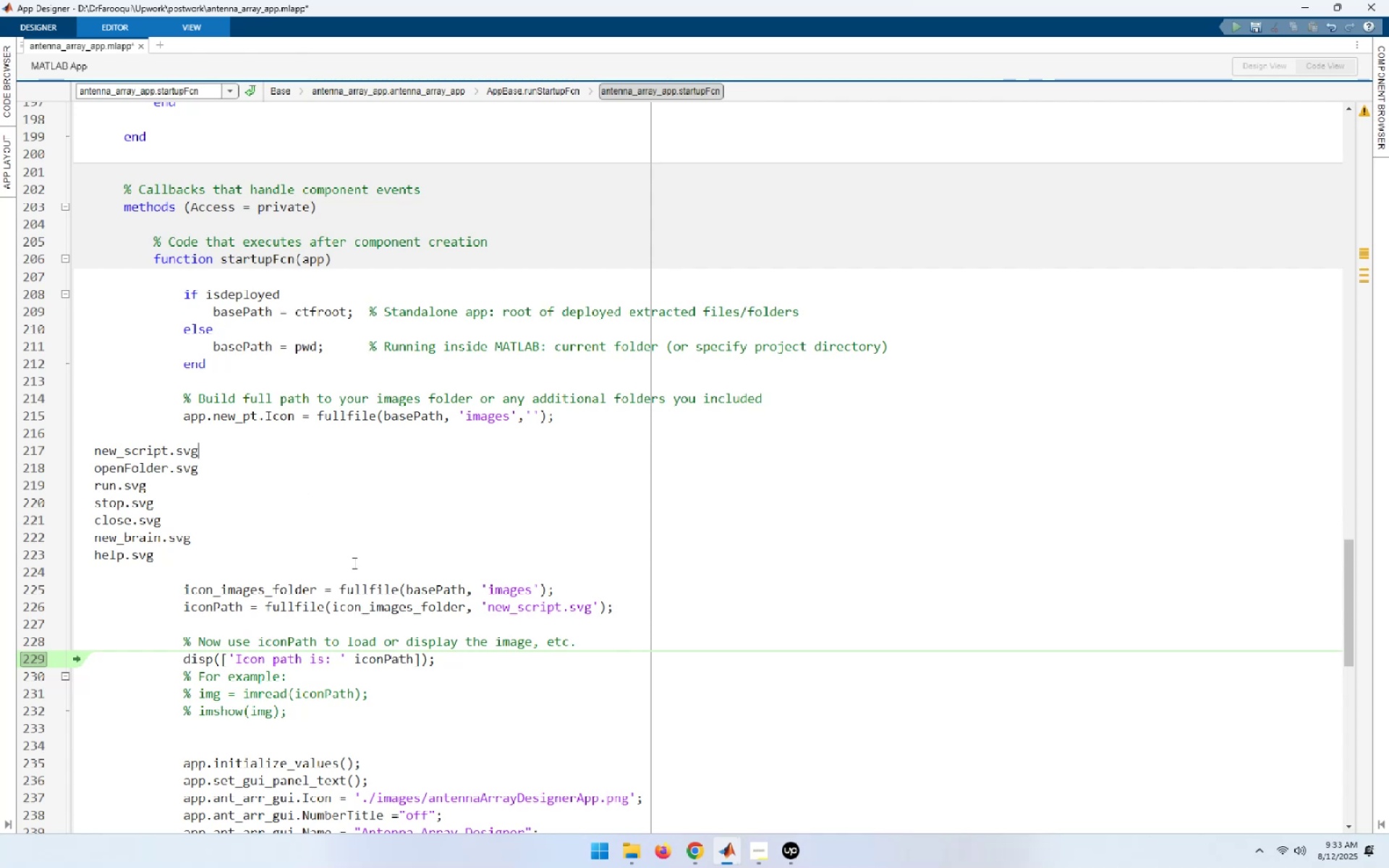 
key(ArrowUp)
 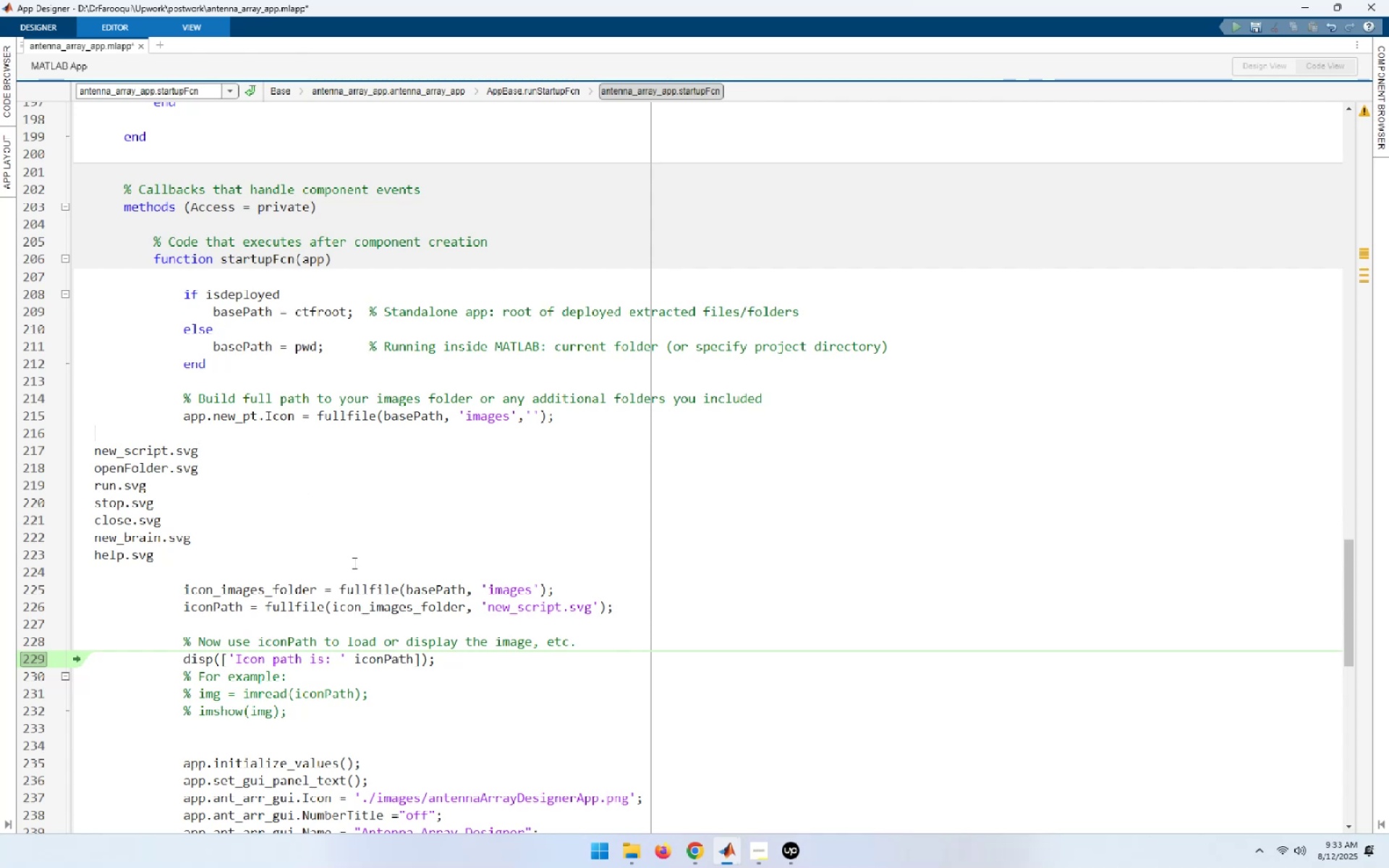 
key(End)
 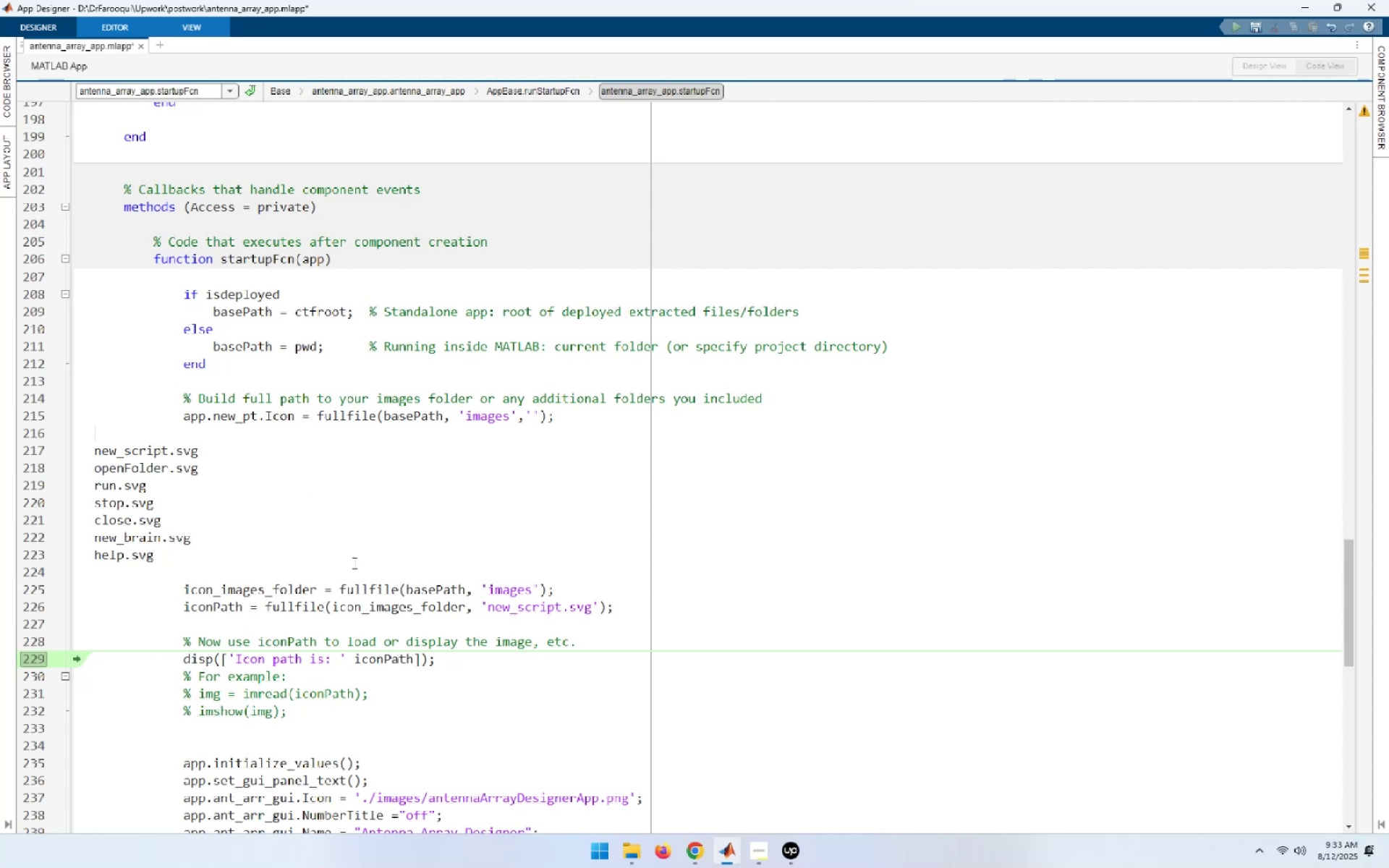 
key(ArrowUp)
 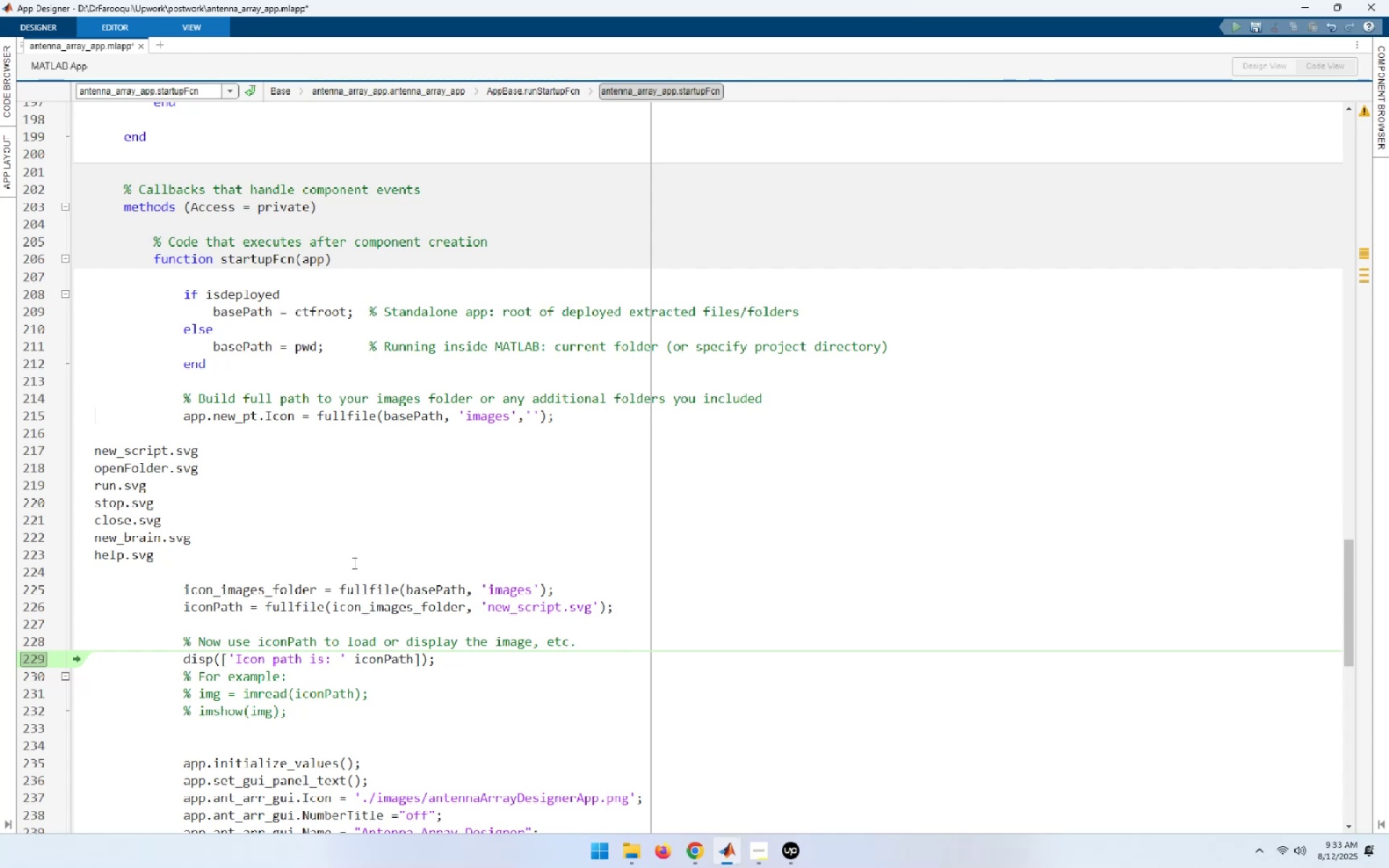 
key(End)
 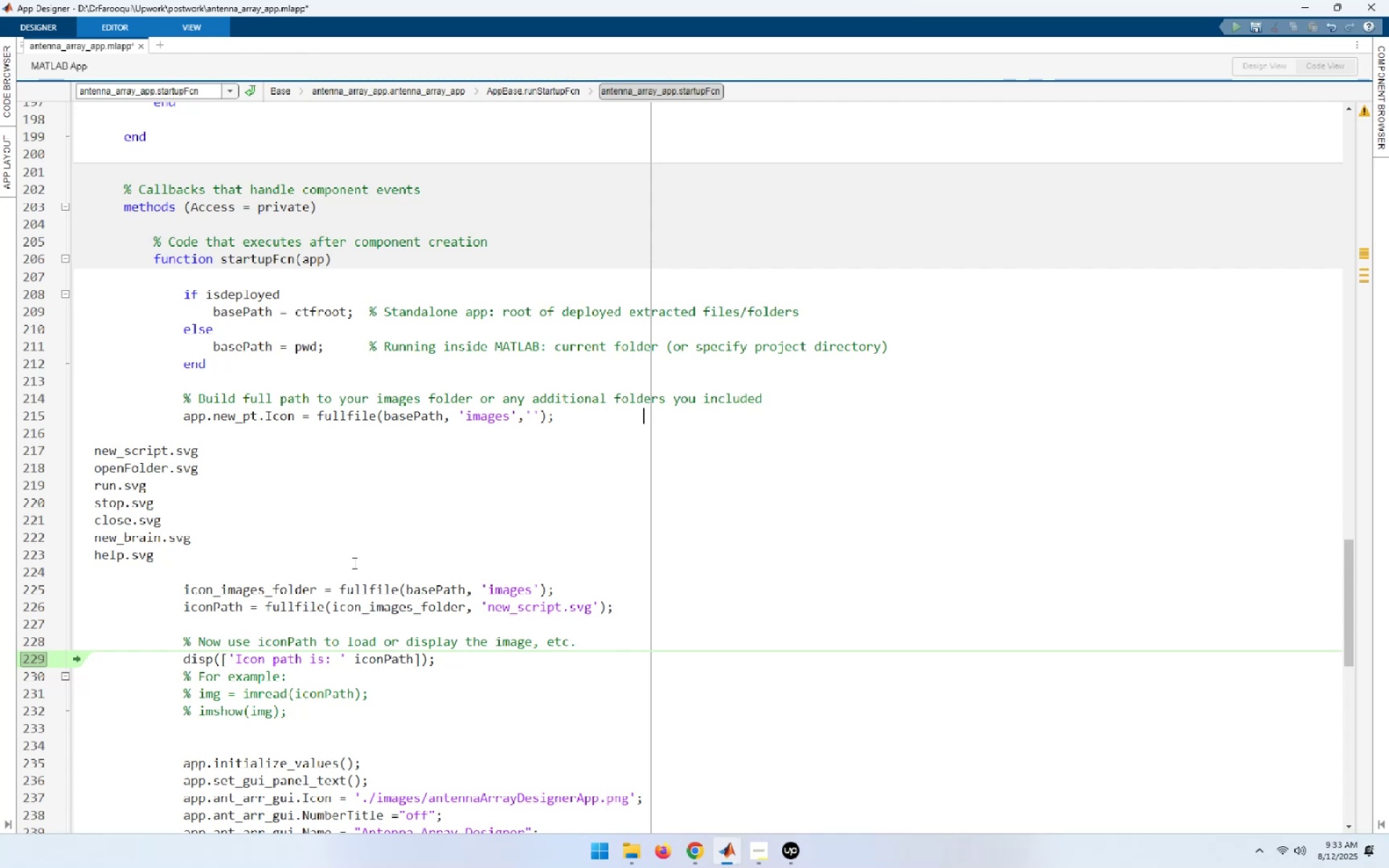 
key(ArrowLeft)
 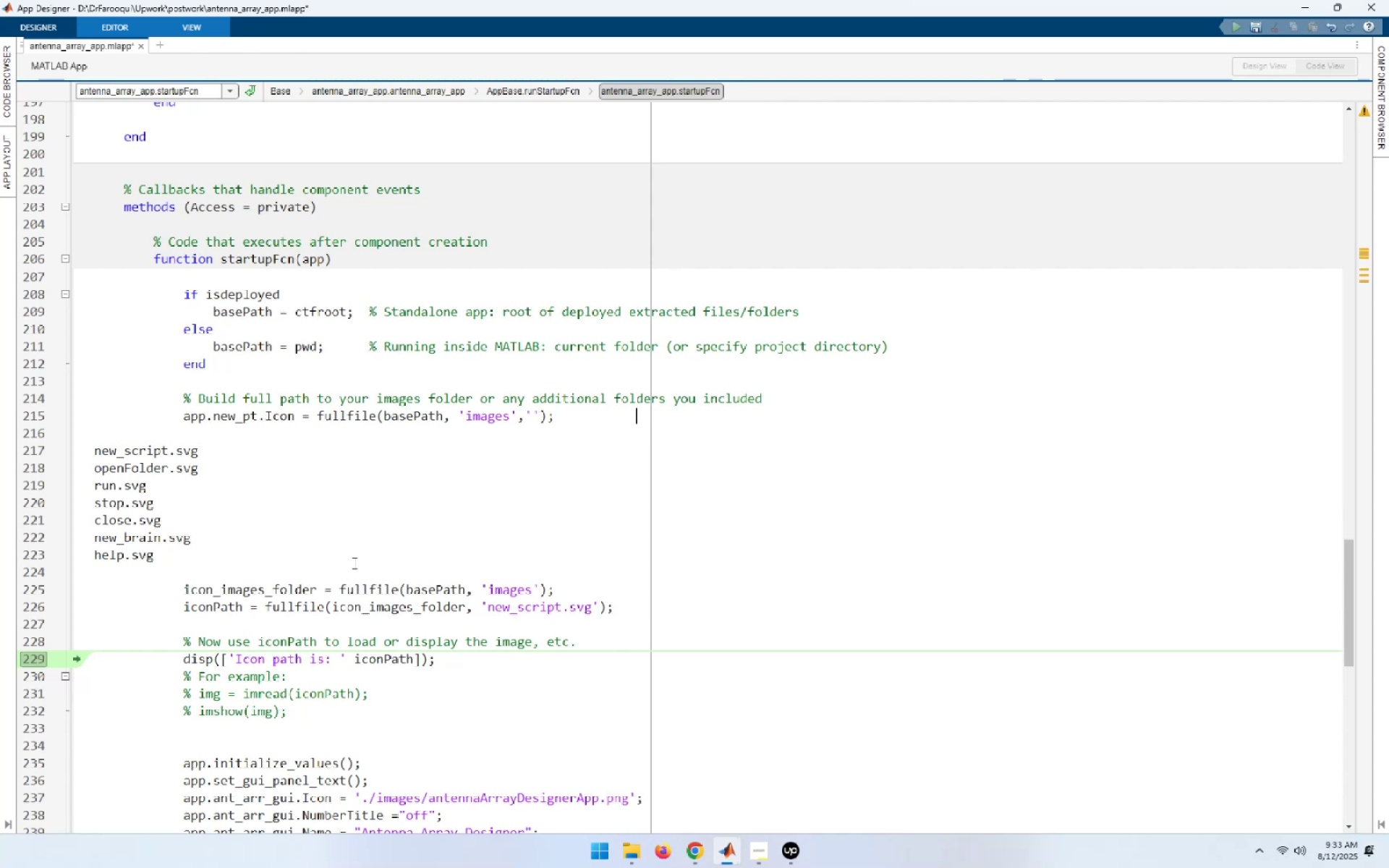 
hold_key(key=ArrowLeft, duration=0.82)
 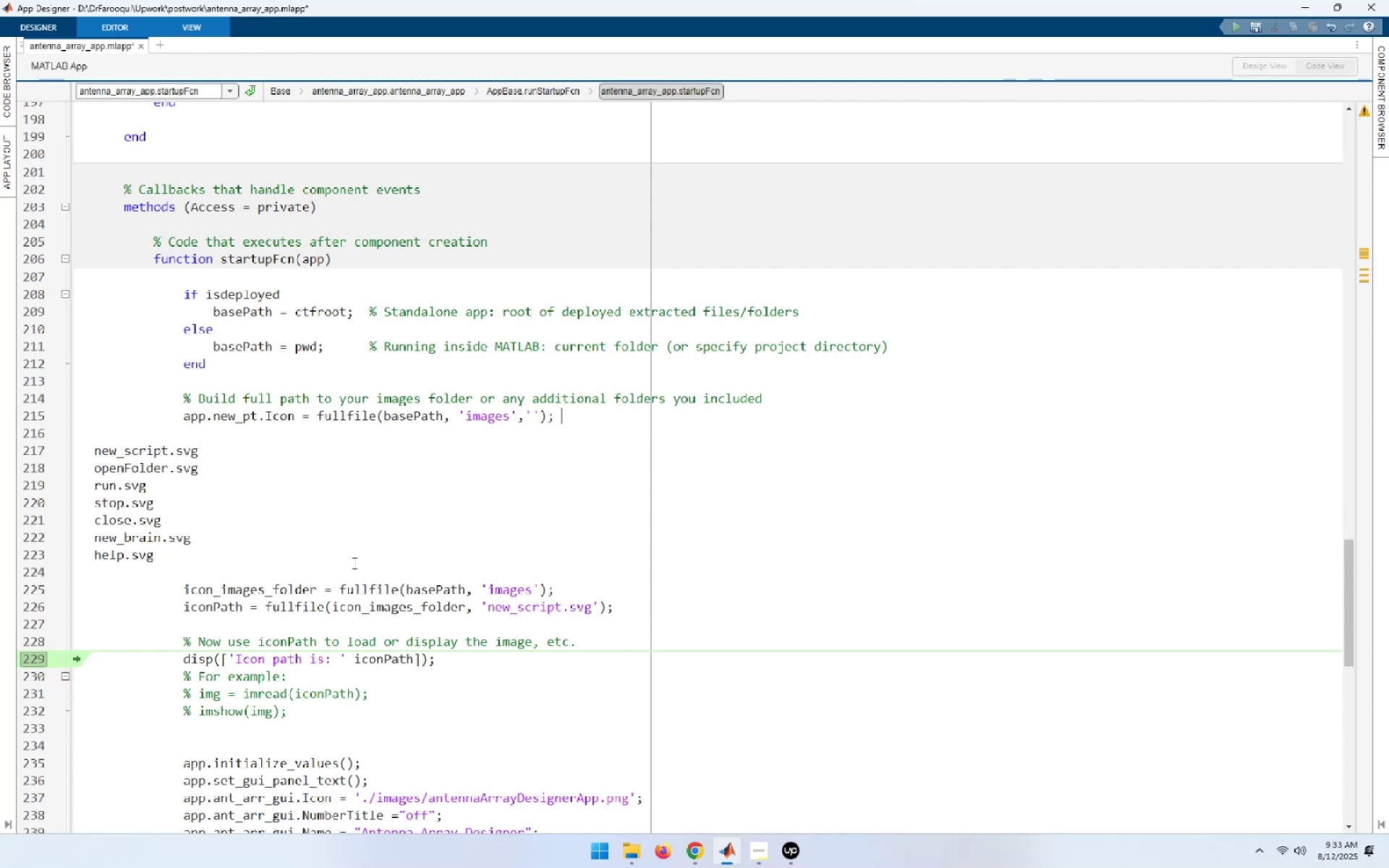 
key(ArrowLeft)
 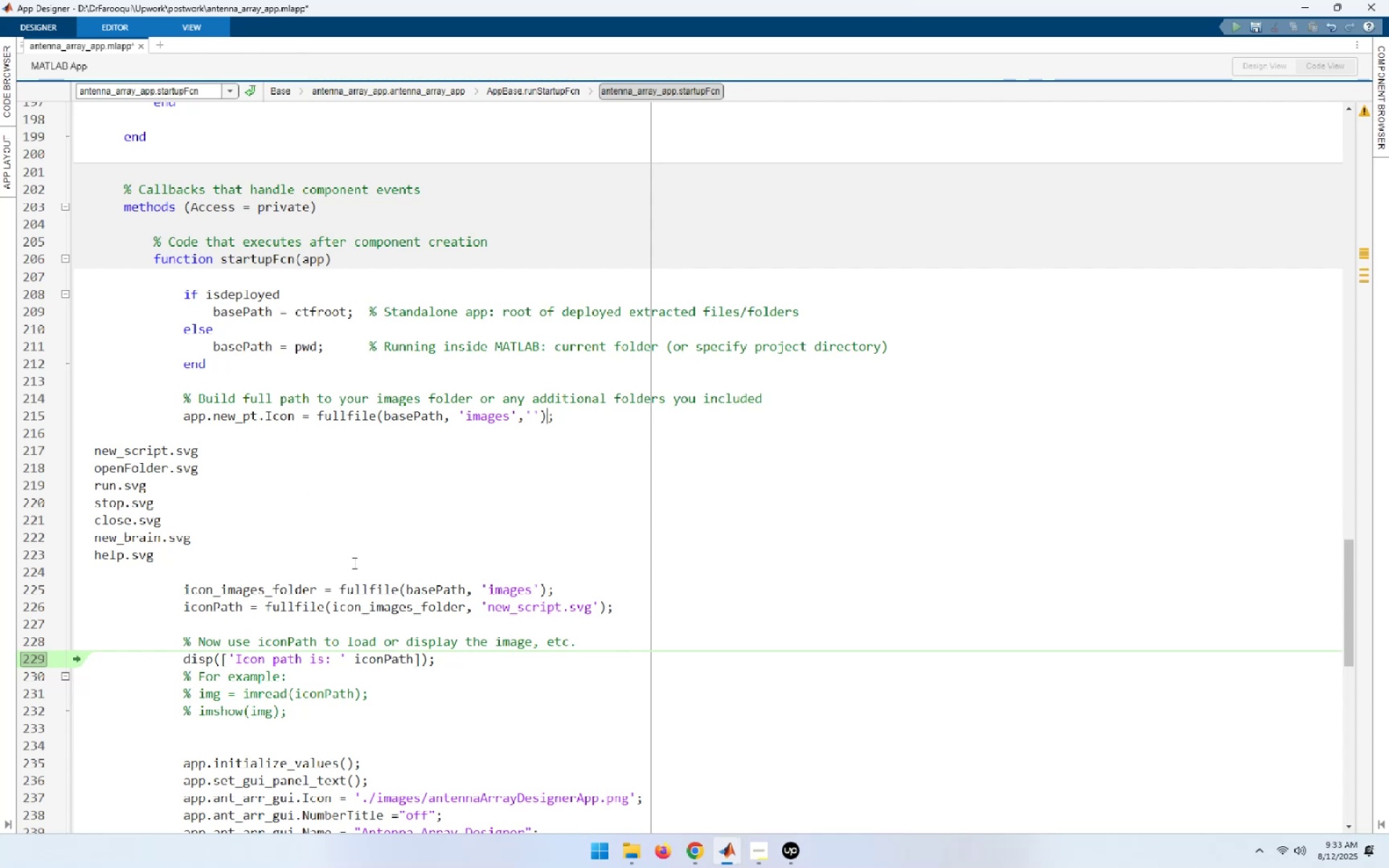 
key(ArrowLeft)
 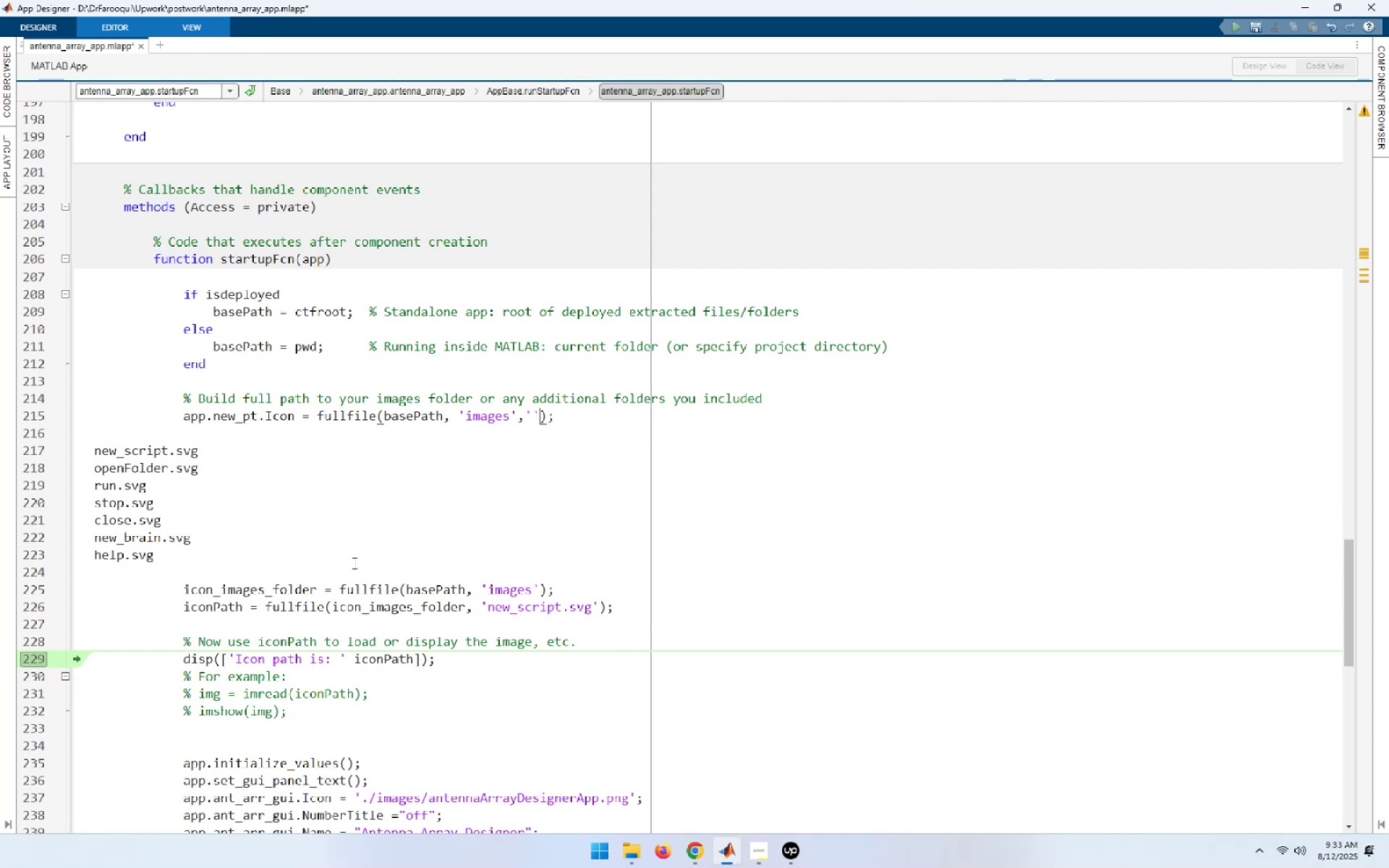 
key(ArrowLeft)
 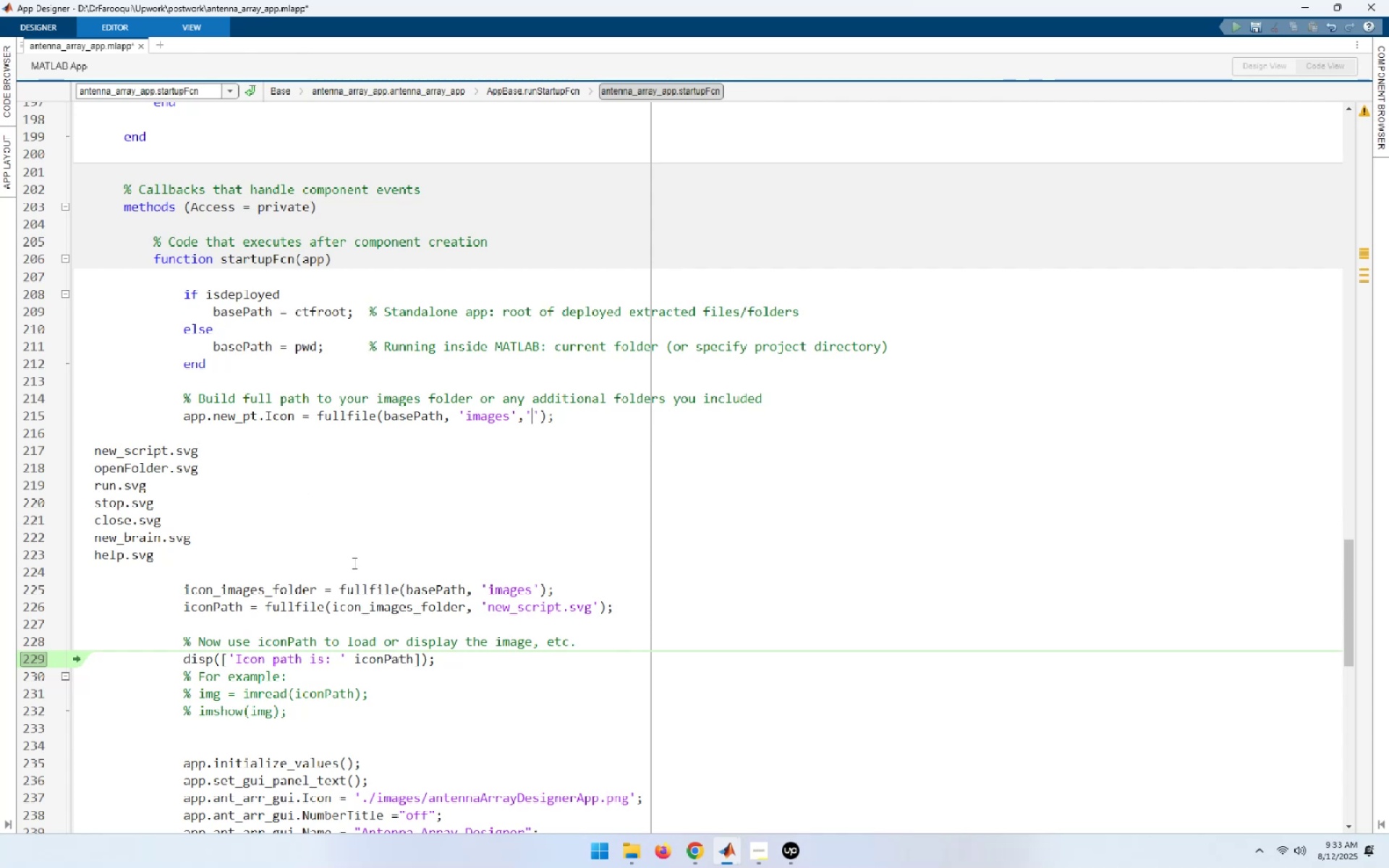 
key(Shift+End)
 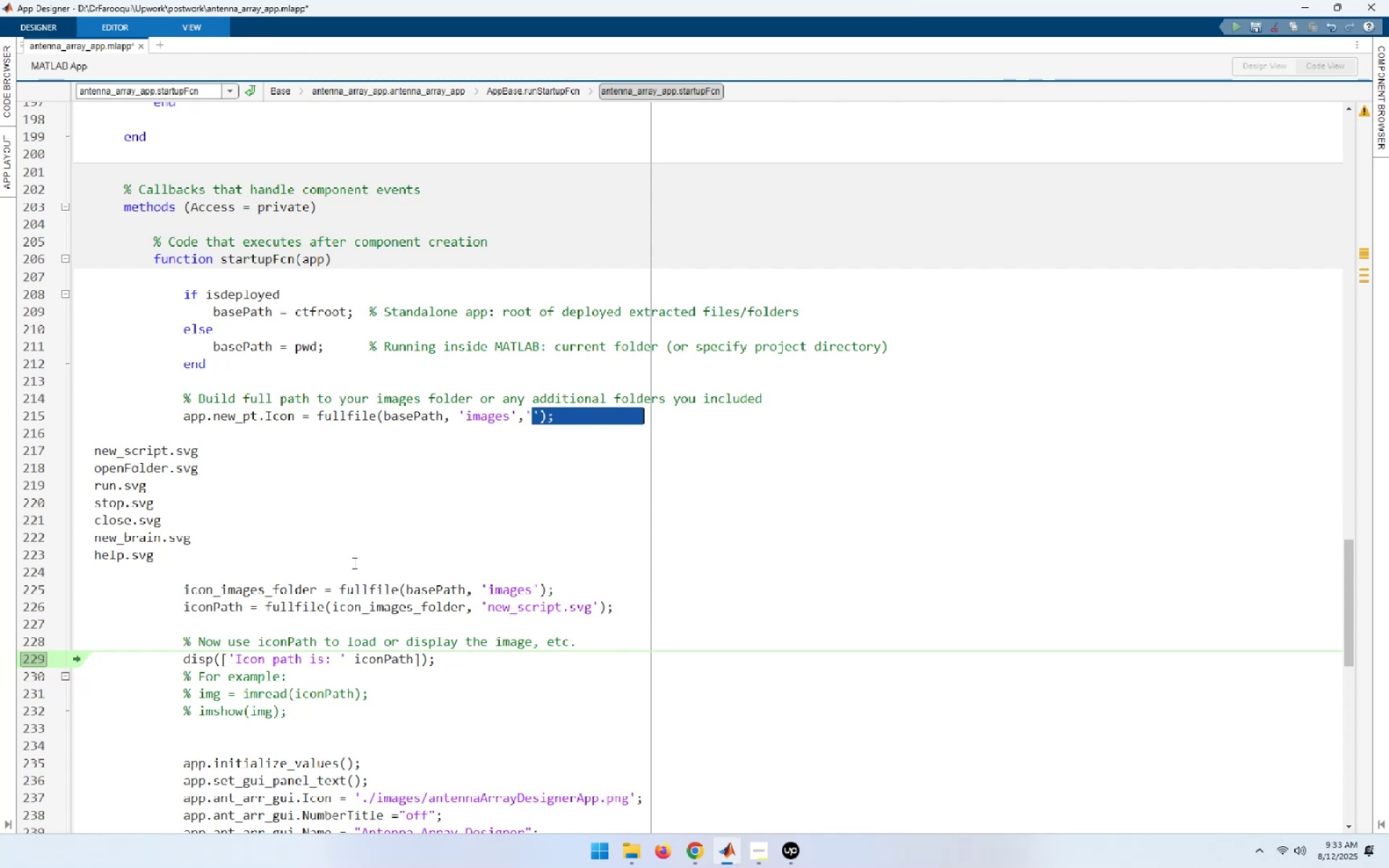 
hold_key(key=ArrowLeft, duration=0.85)
 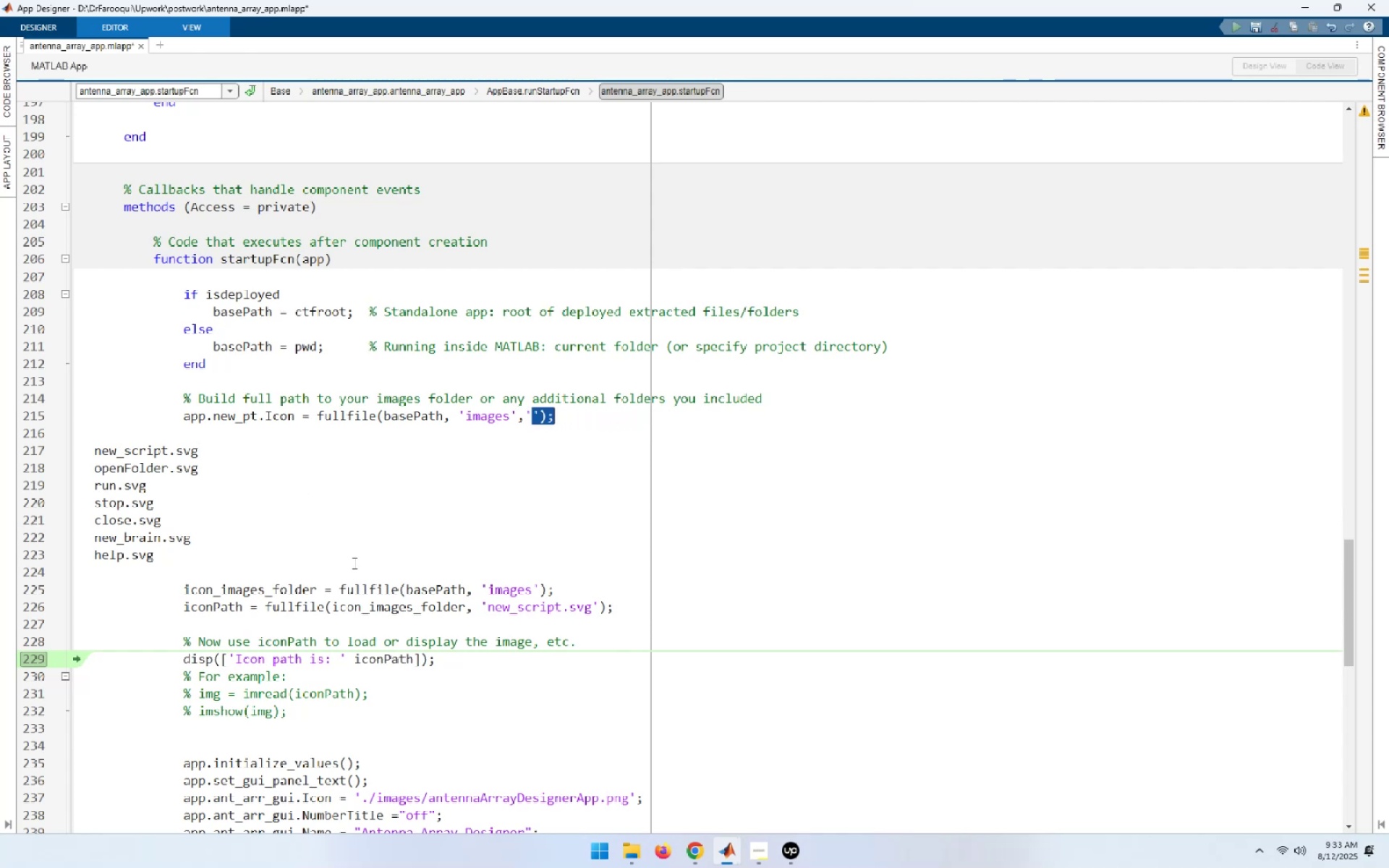 
key(Shift+ArrowLeft)
 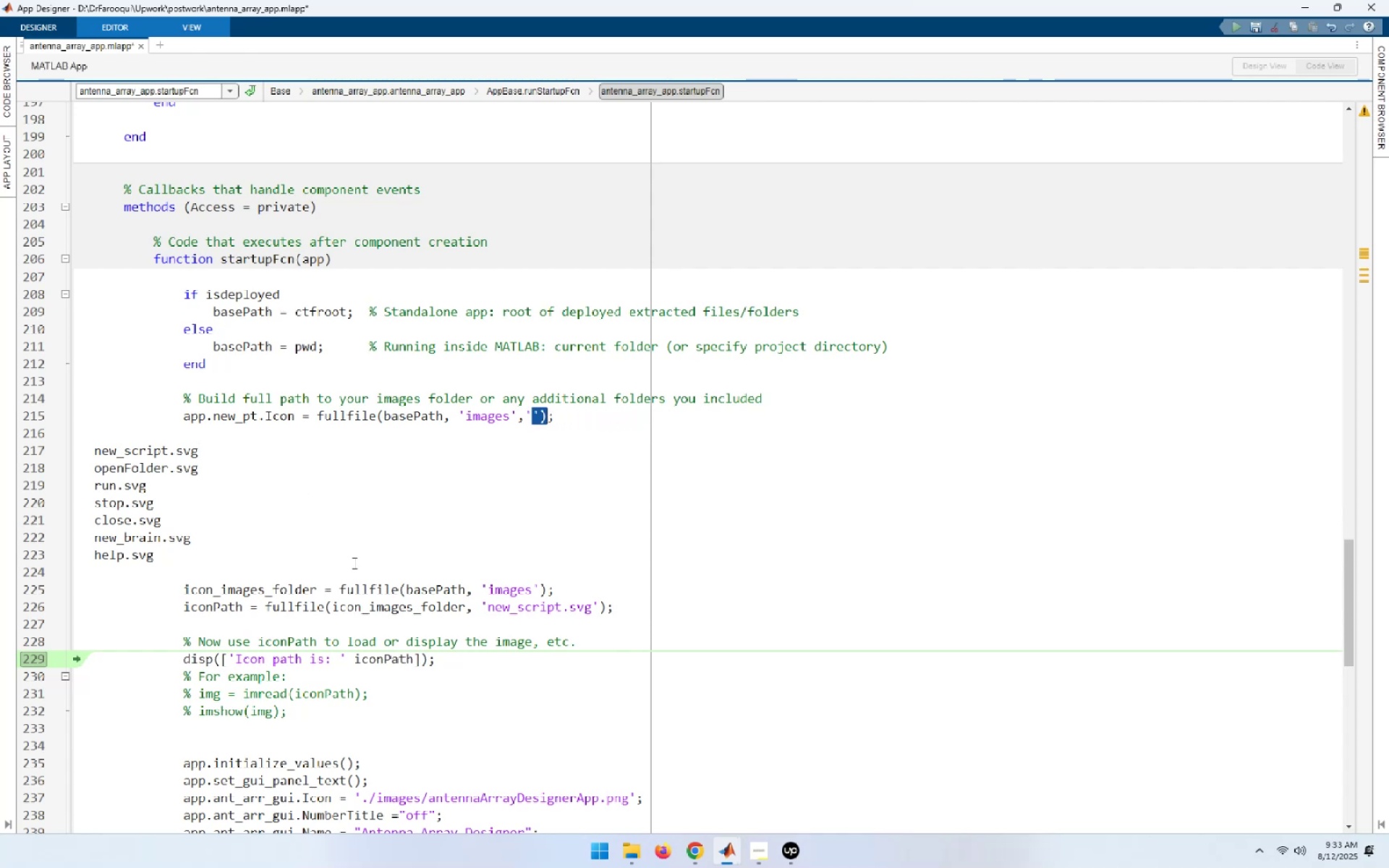 
key(Shift+ArrowRight)
 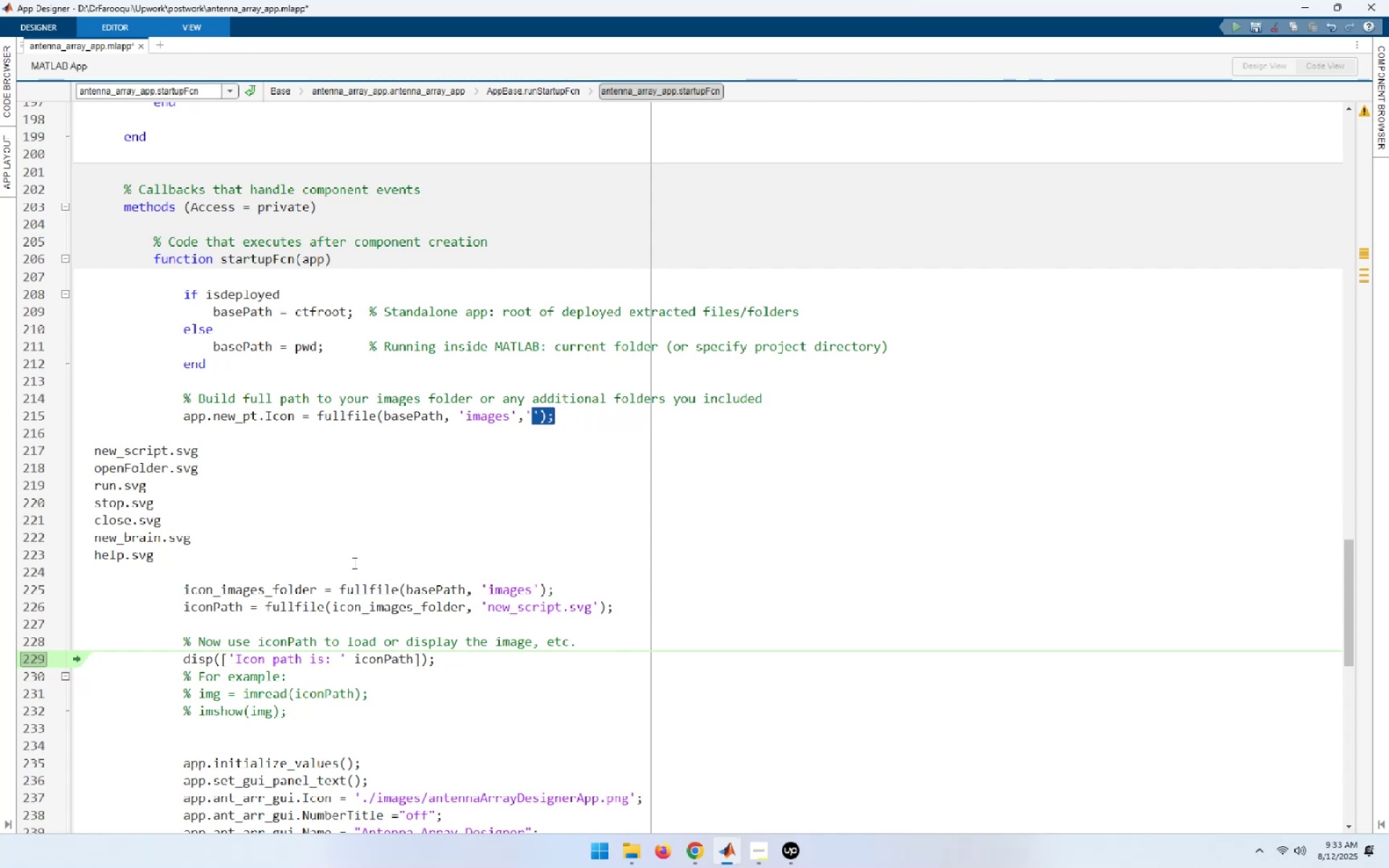 
key(Control+C)
 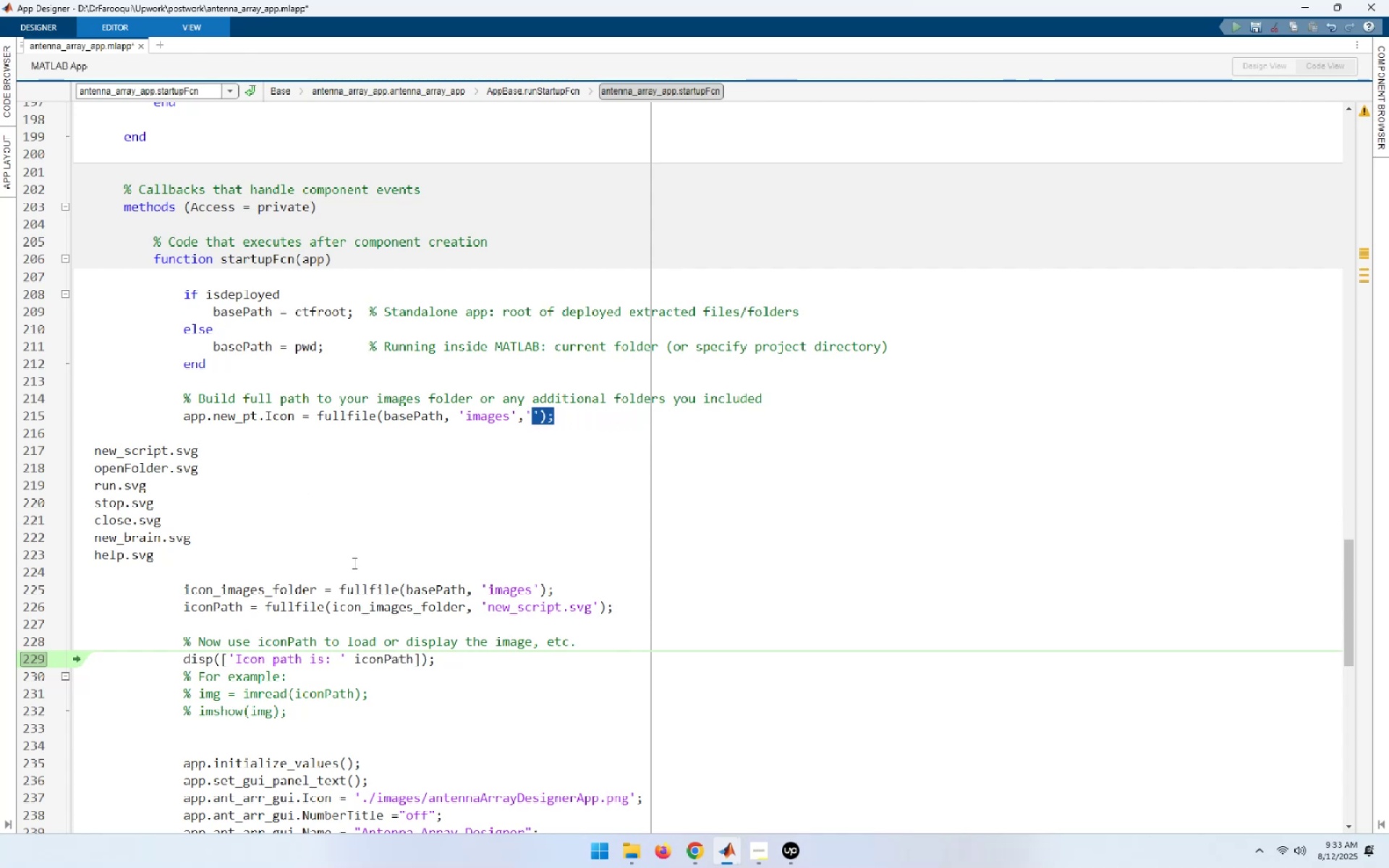 
key(ArrowDown)
 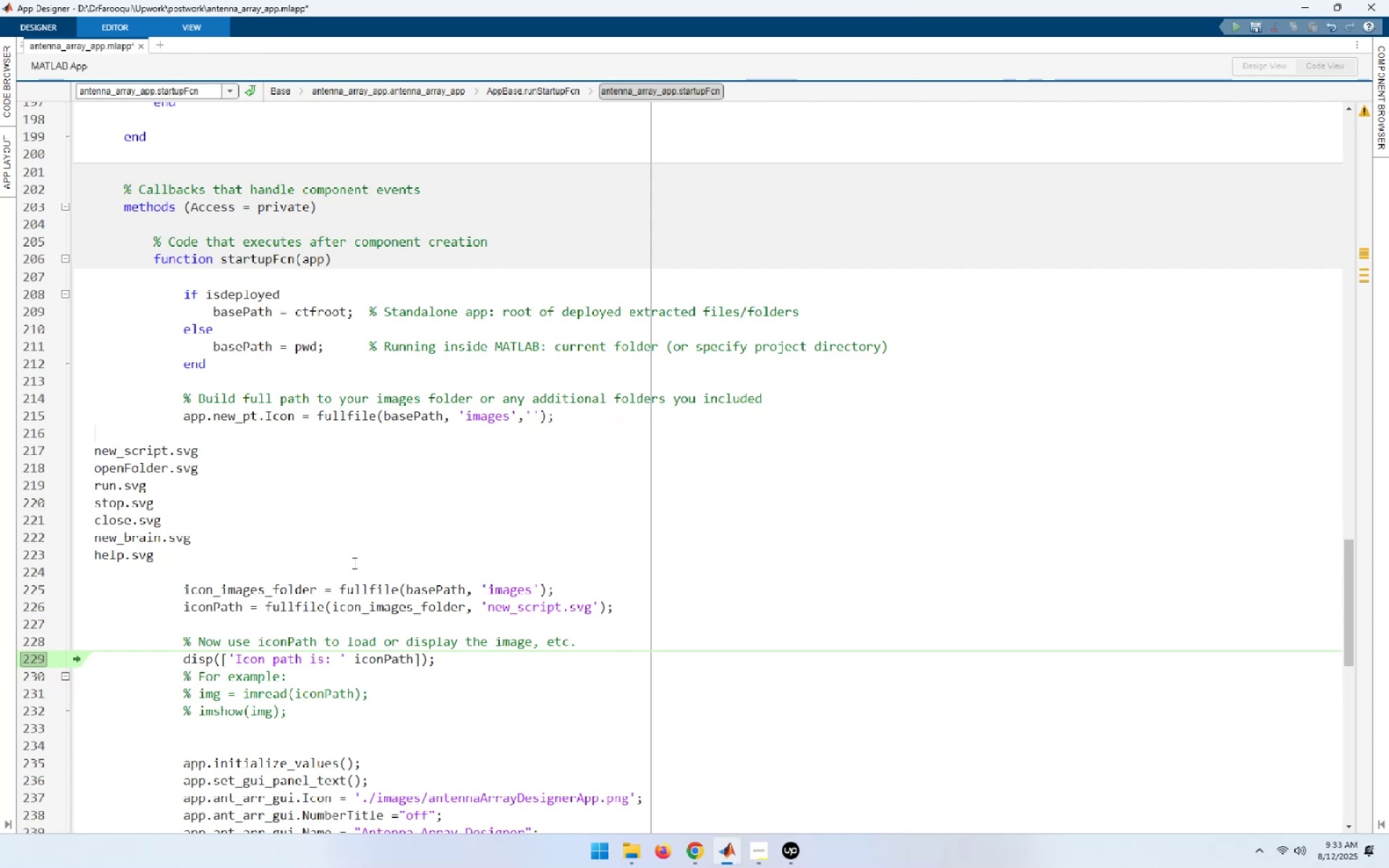 
key(ArrowDown)
 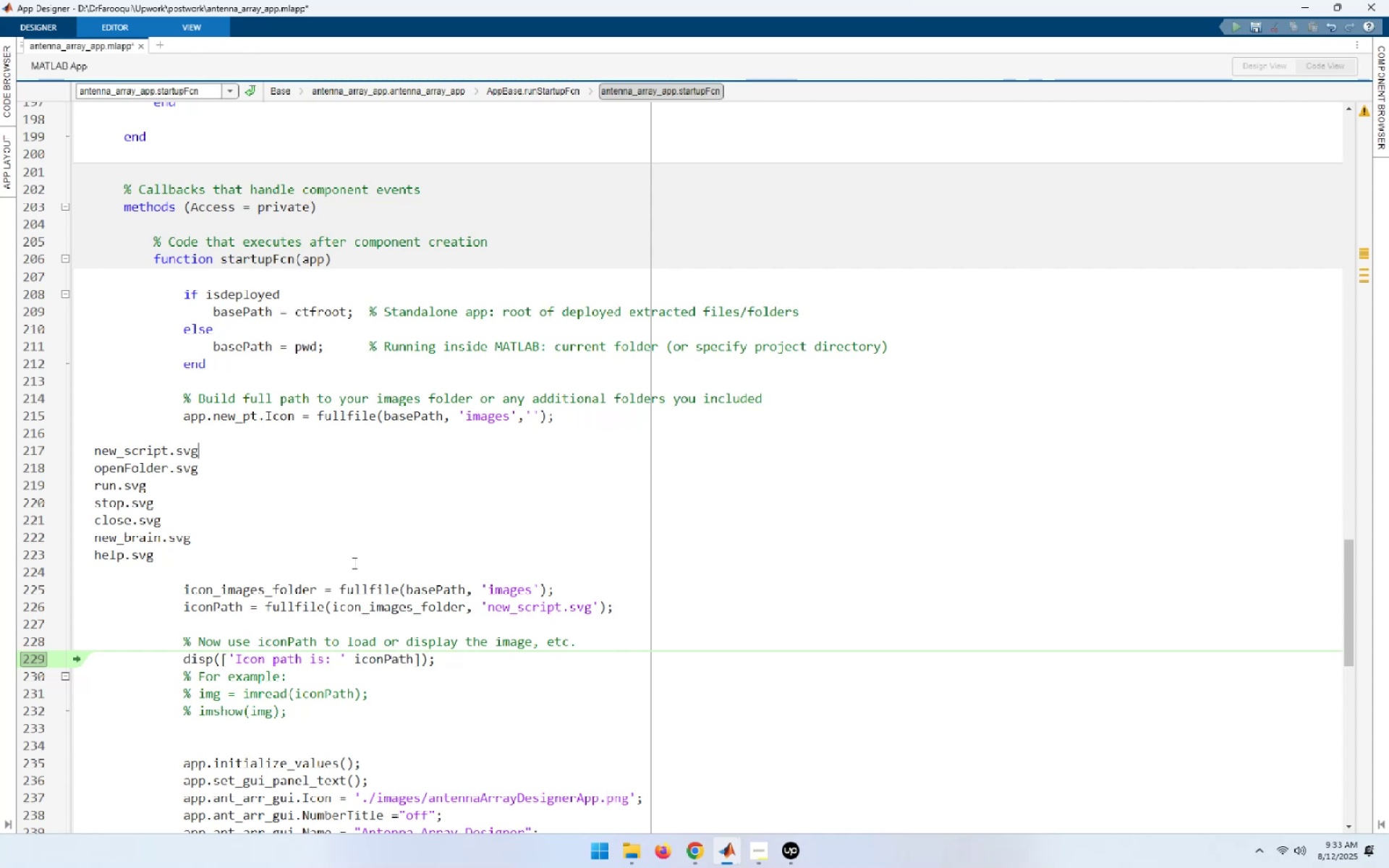 
key(Control+ControlLeft)
 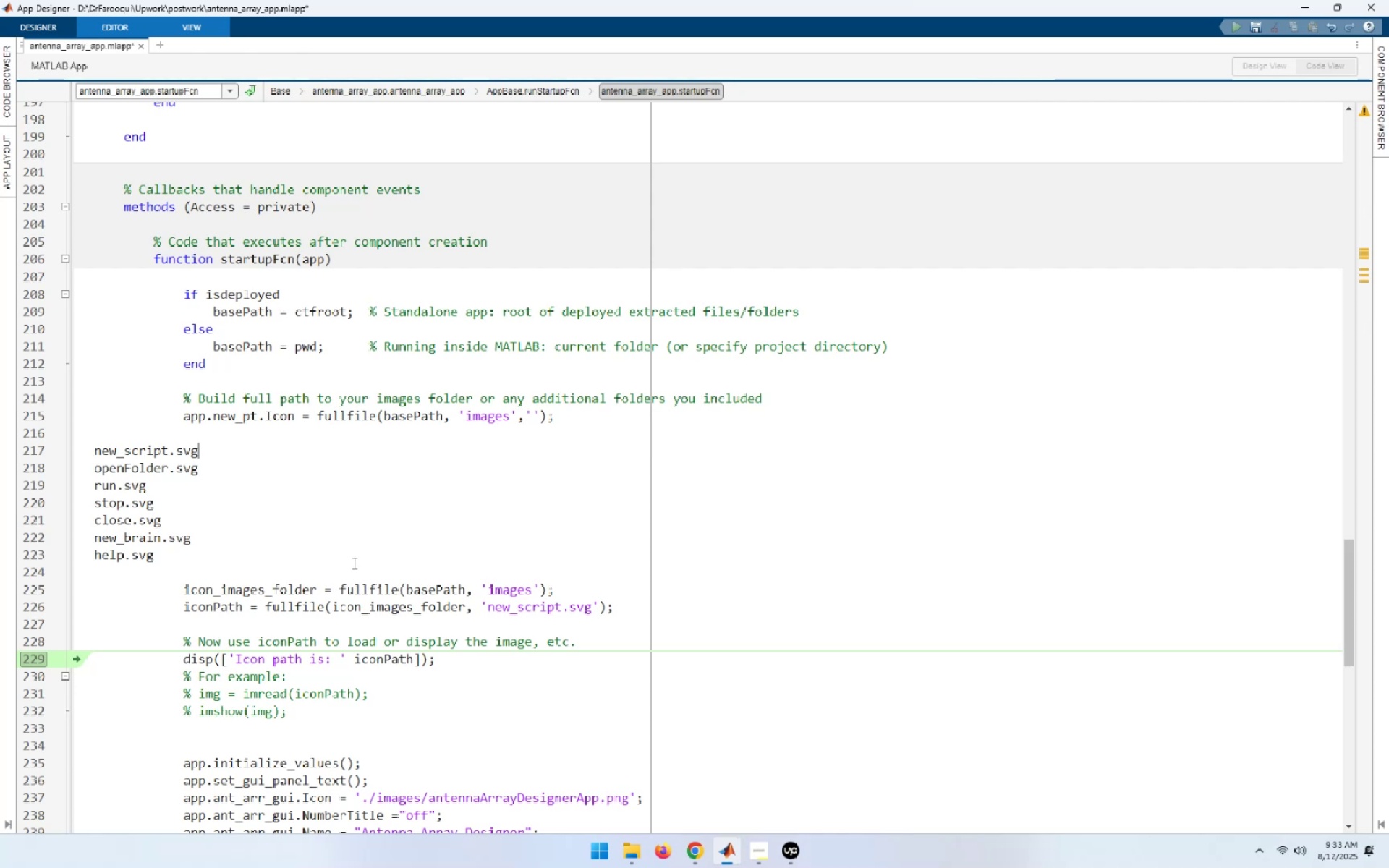 
key(Control+V)
 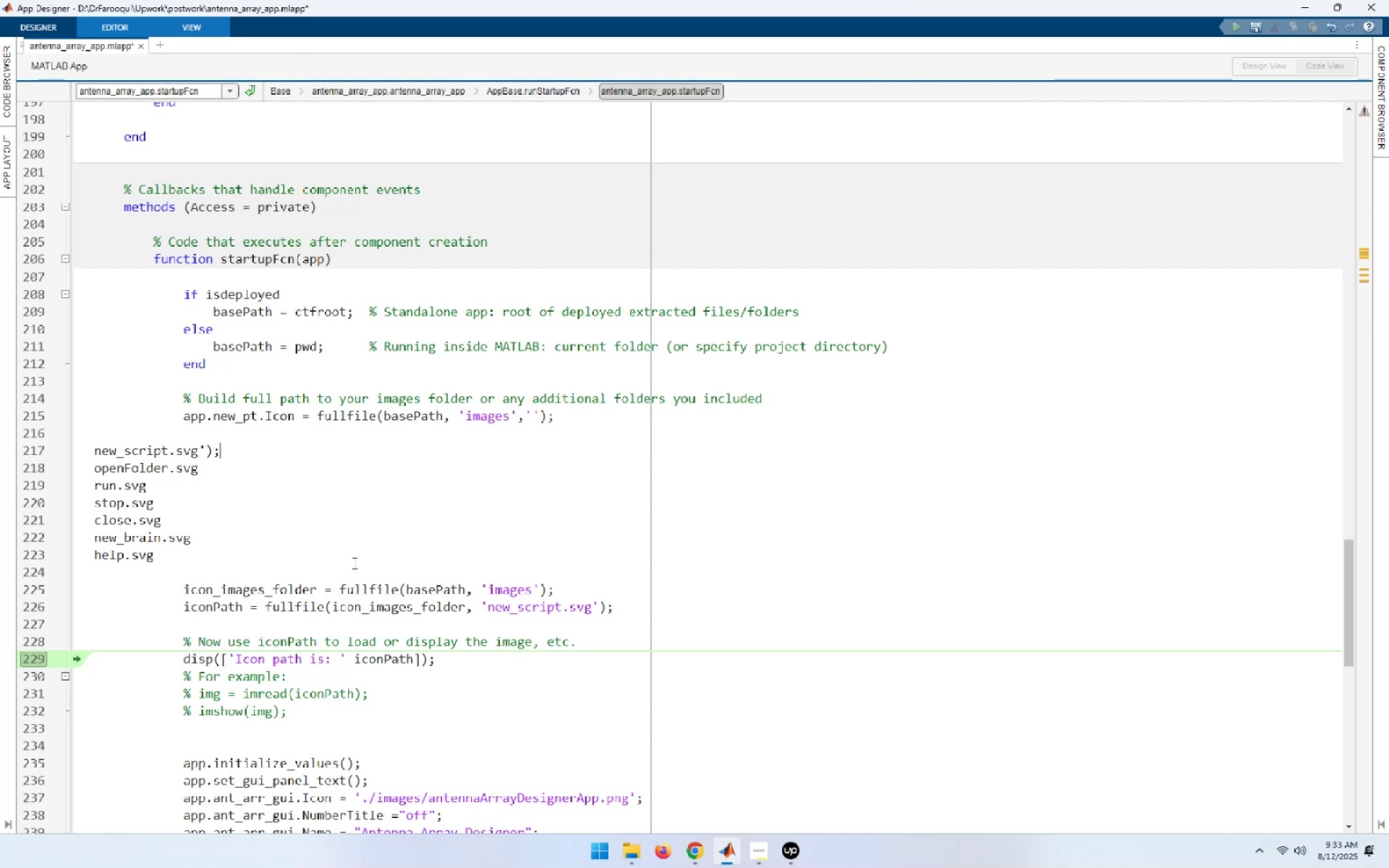 
key(ArrowDown)
 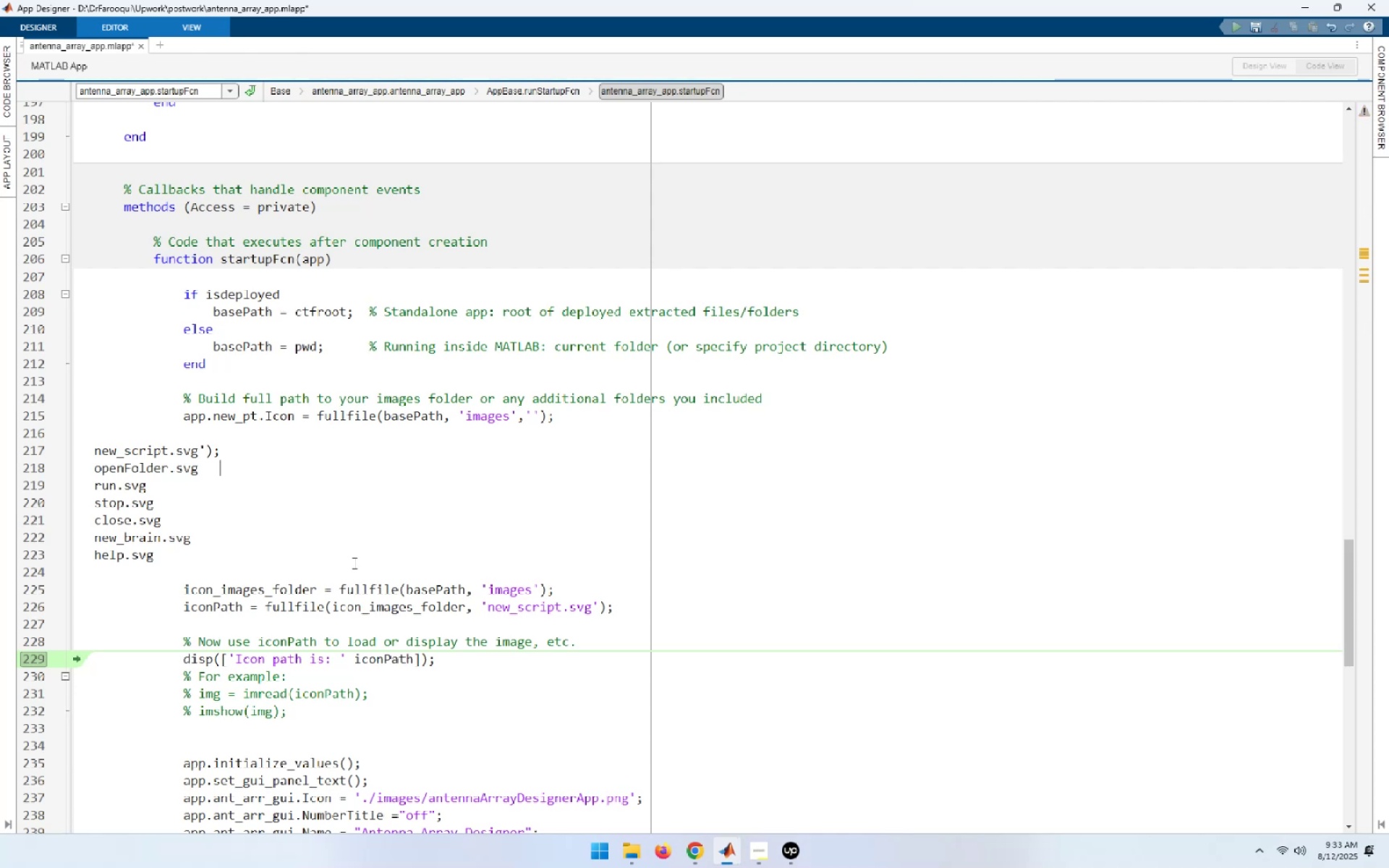 
key(ArrowLeft)
 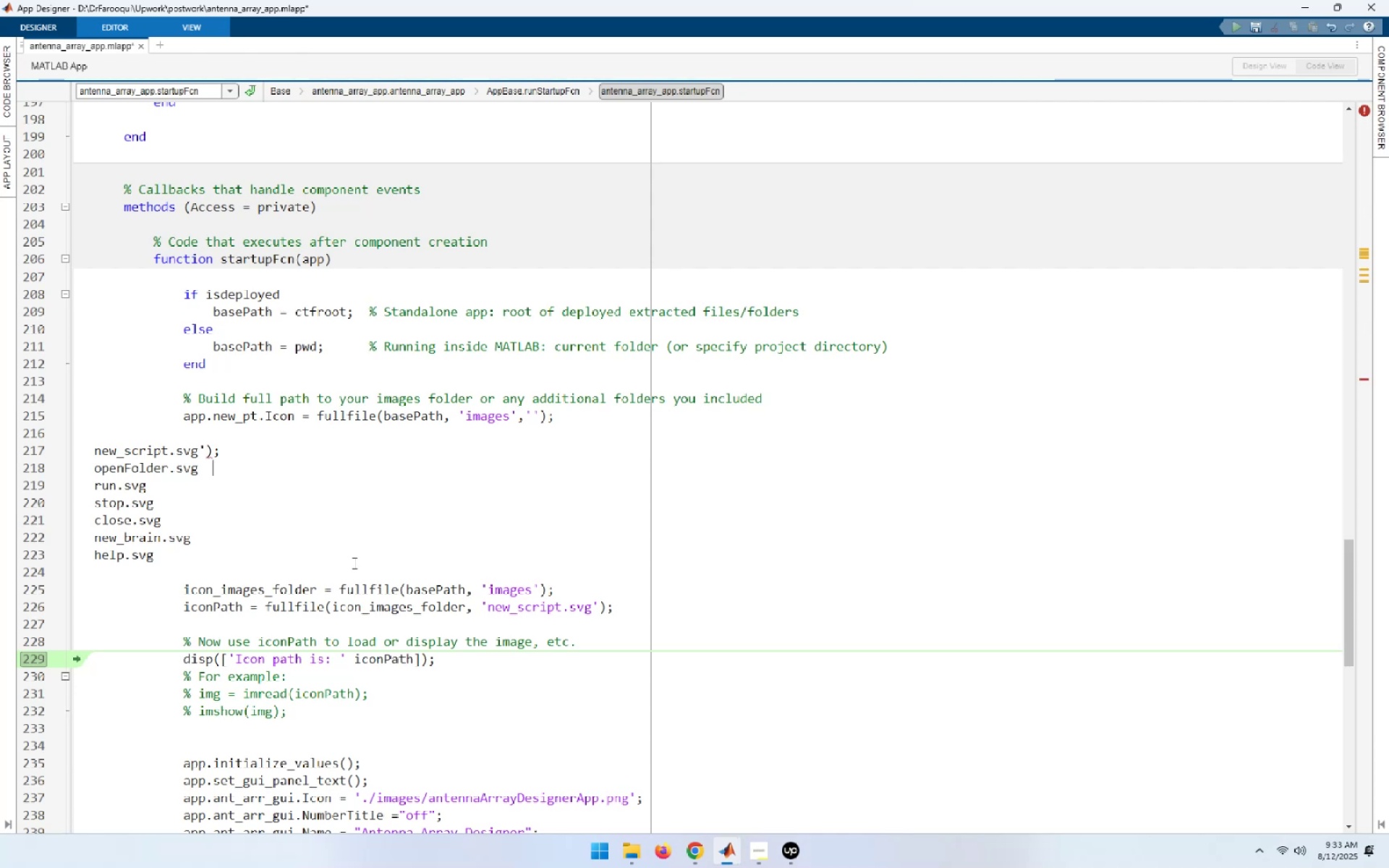 
key(ArrowLeft)
 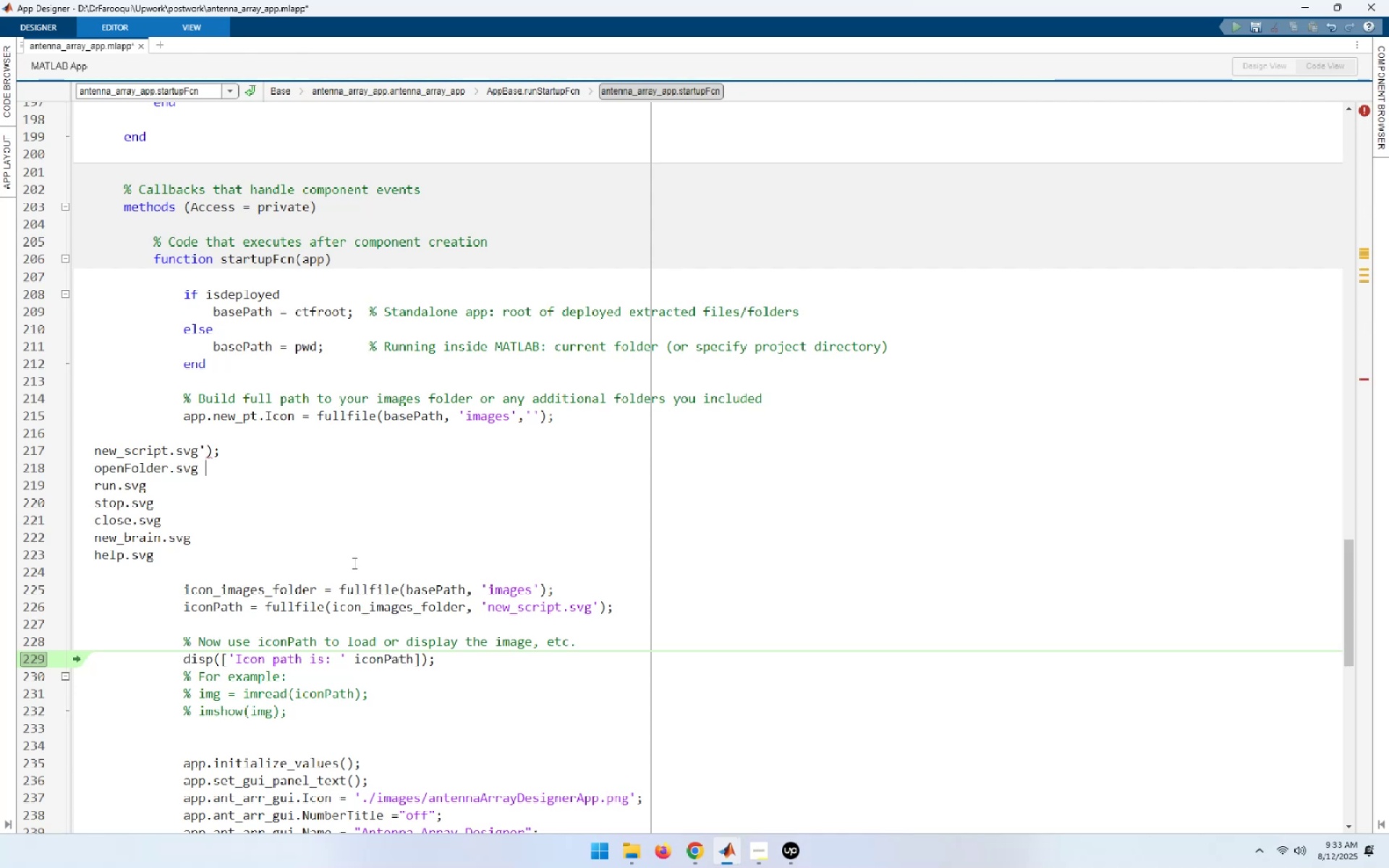 
key(ArrowLeft)
 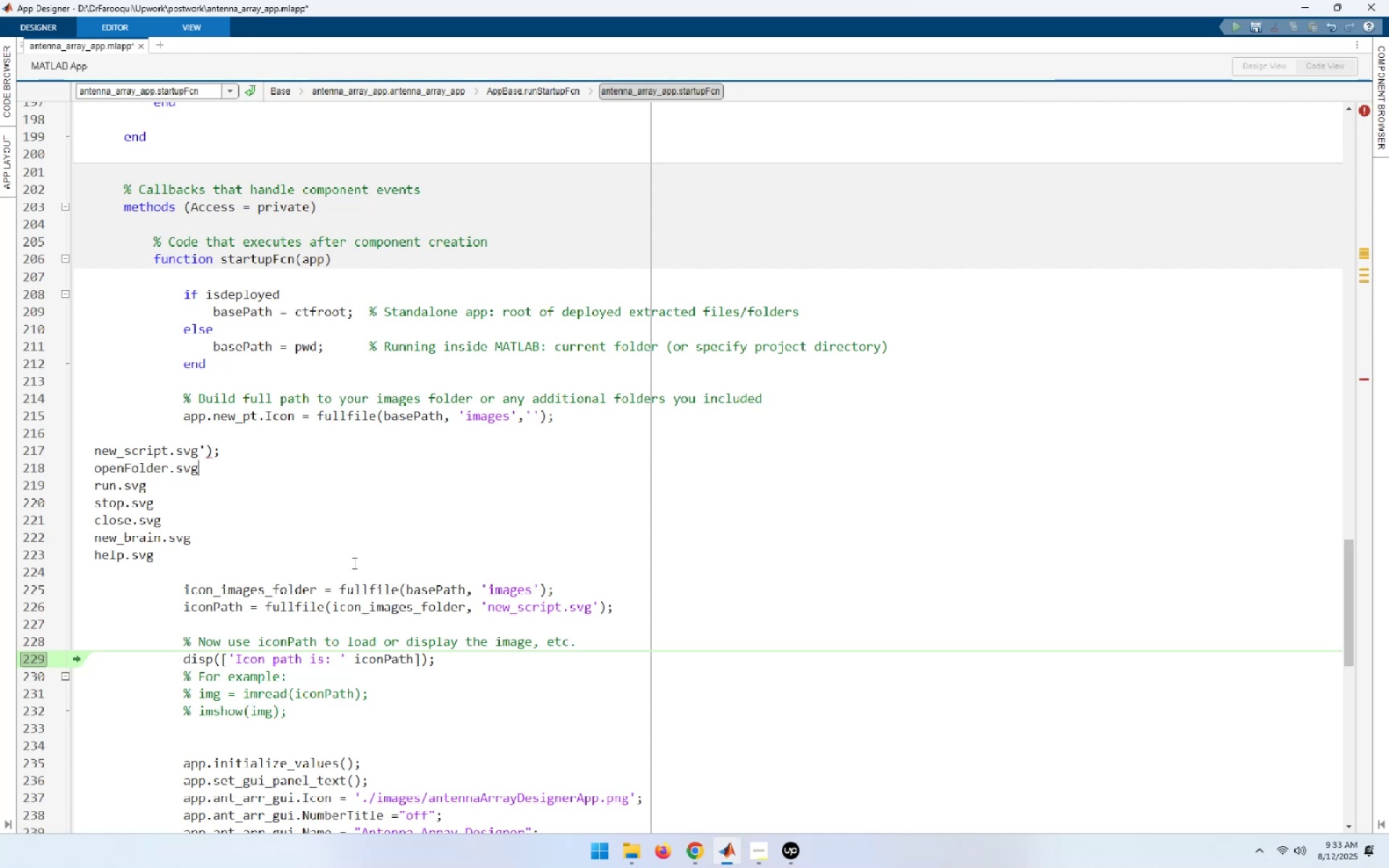 
key(Control+ControlLeft)
 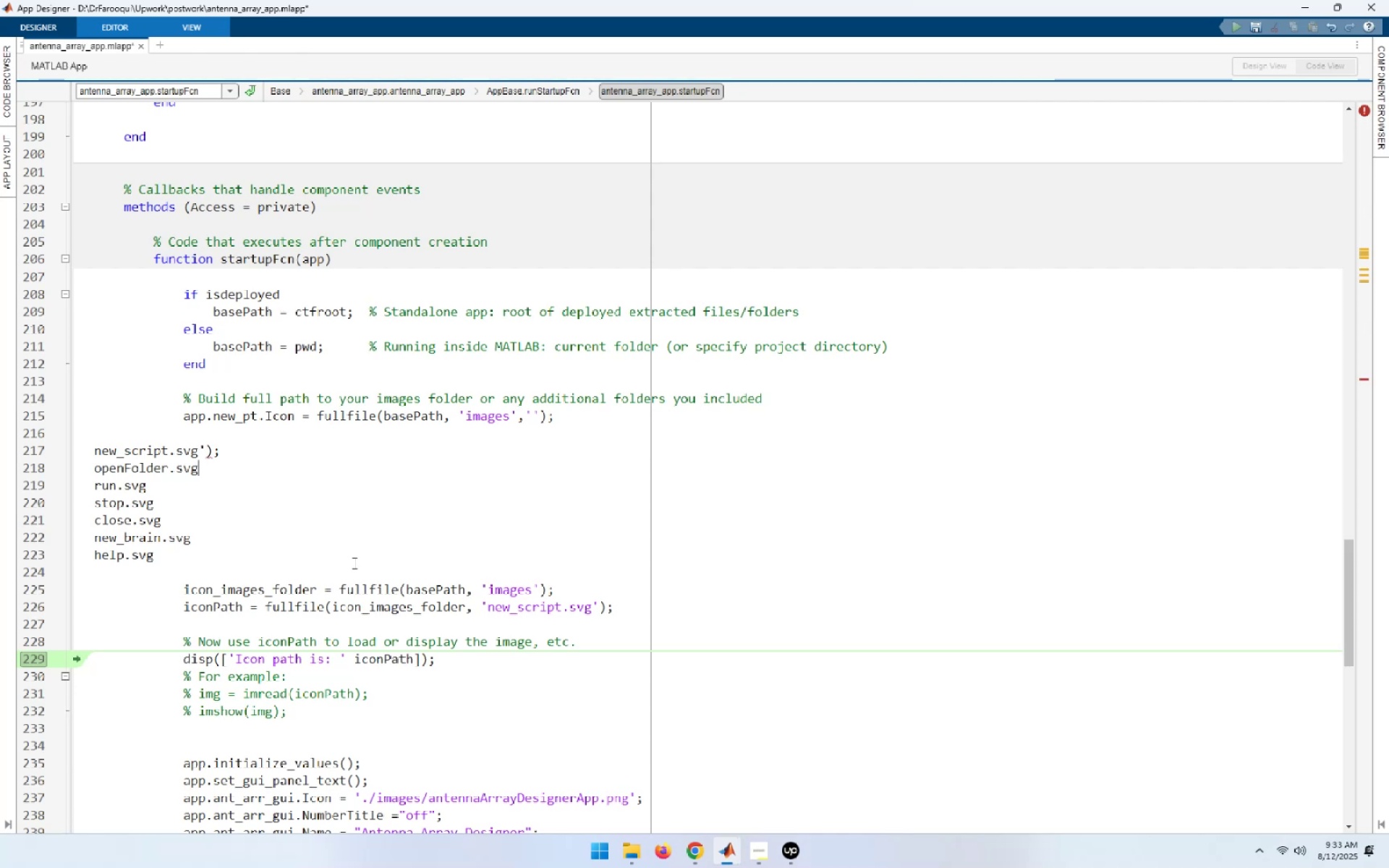 
key(Control+V)
 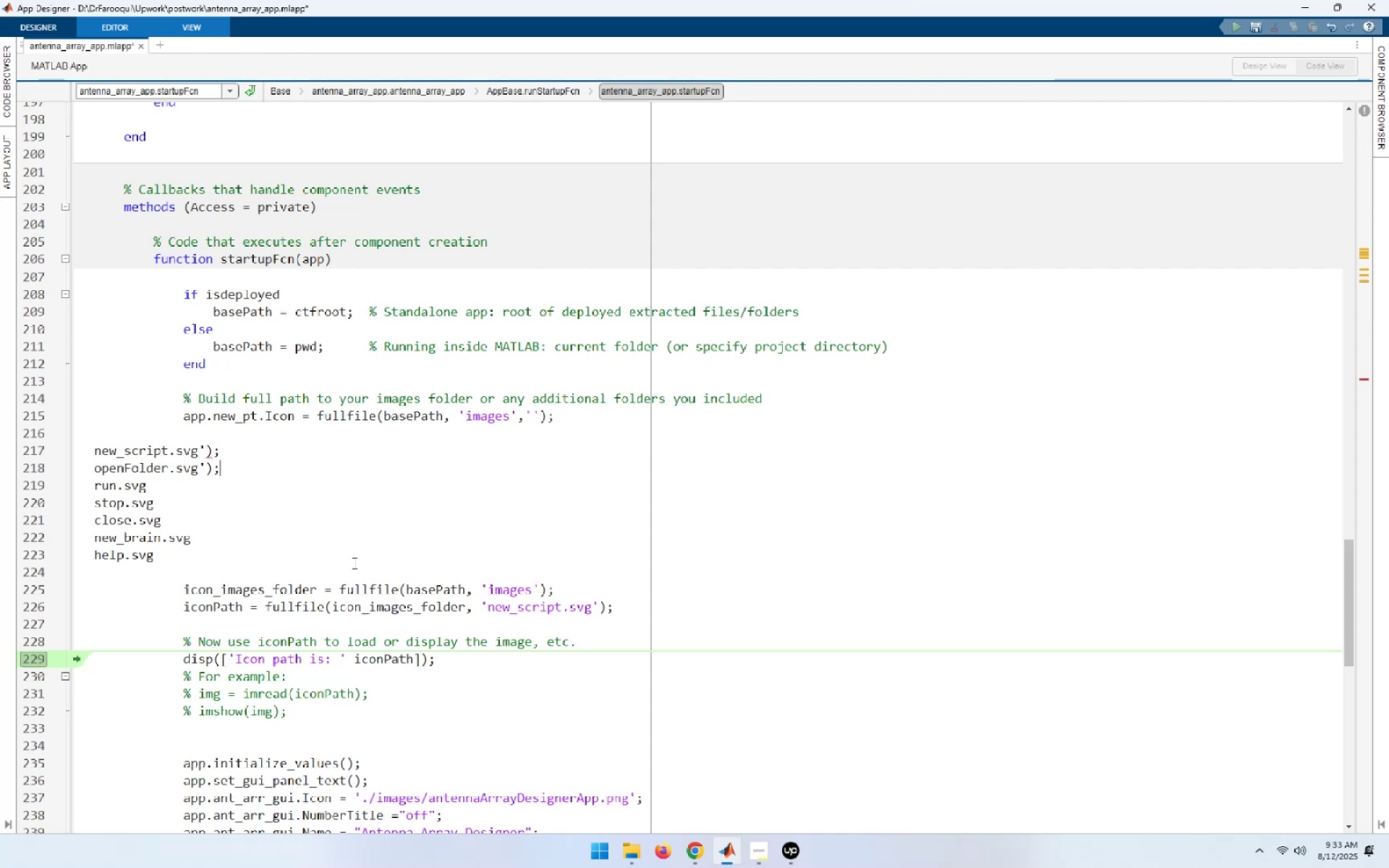 
key(ArrowDown)
 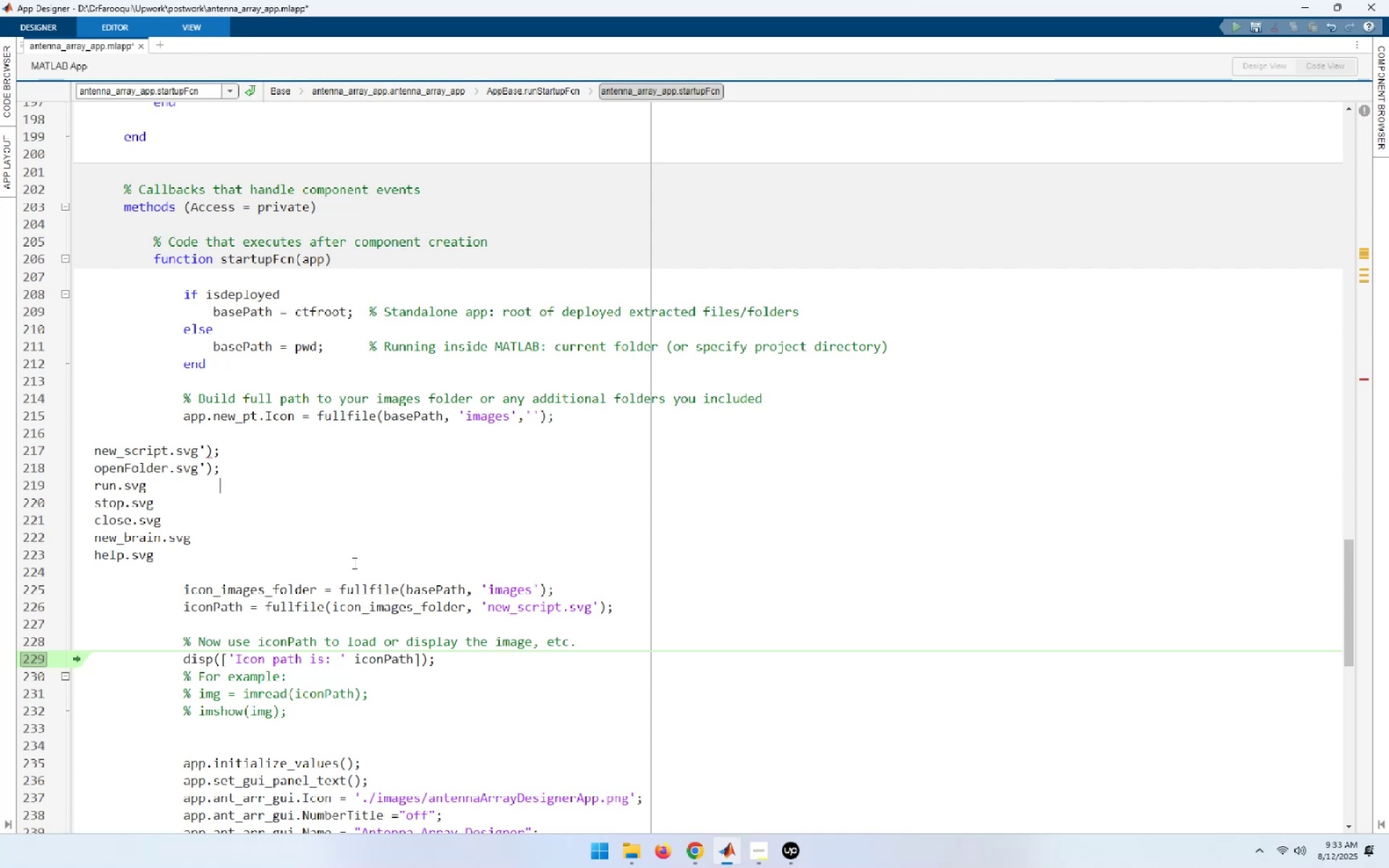 
key(ArrowLeft)
 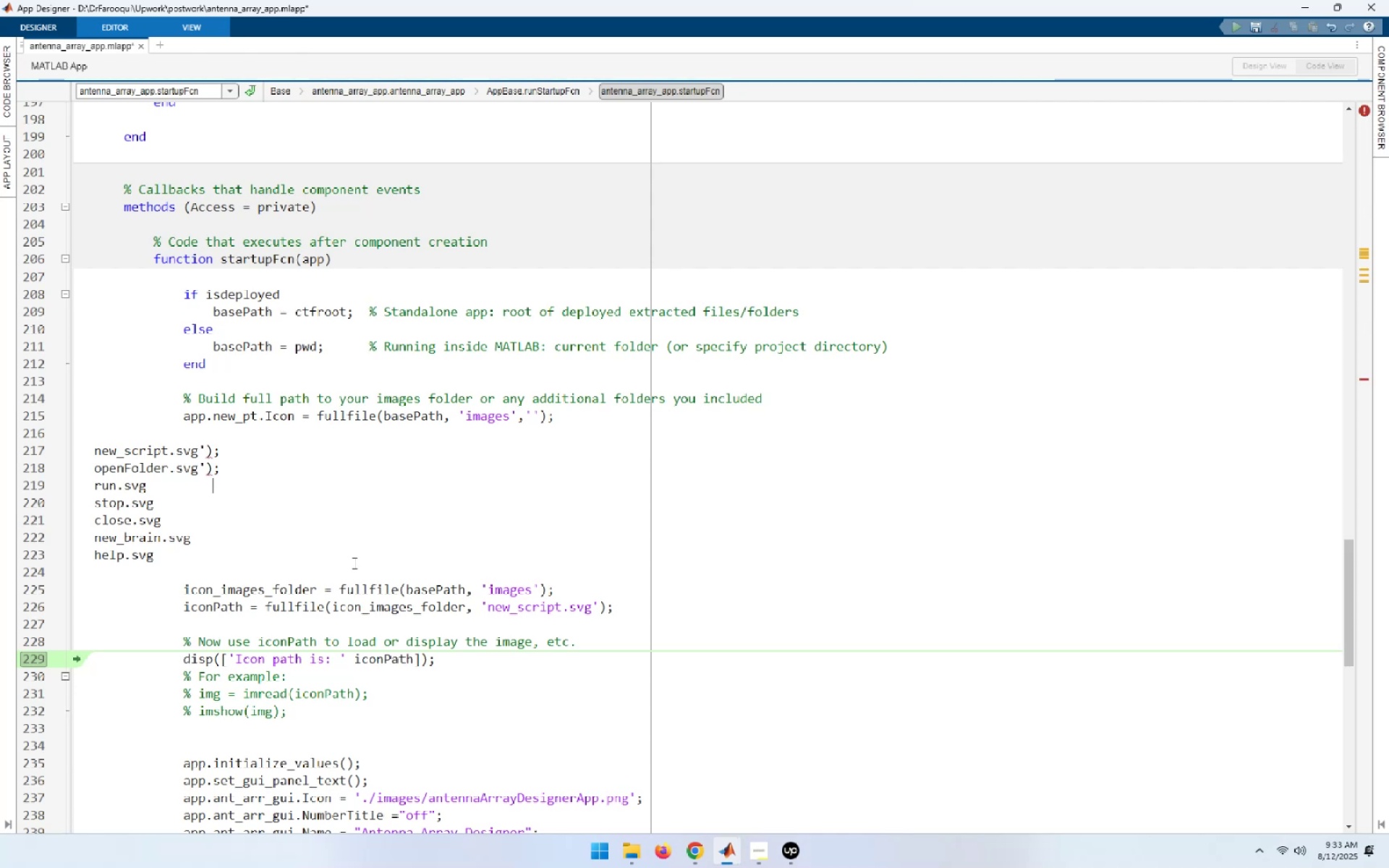 
key(ArrowLeft)
 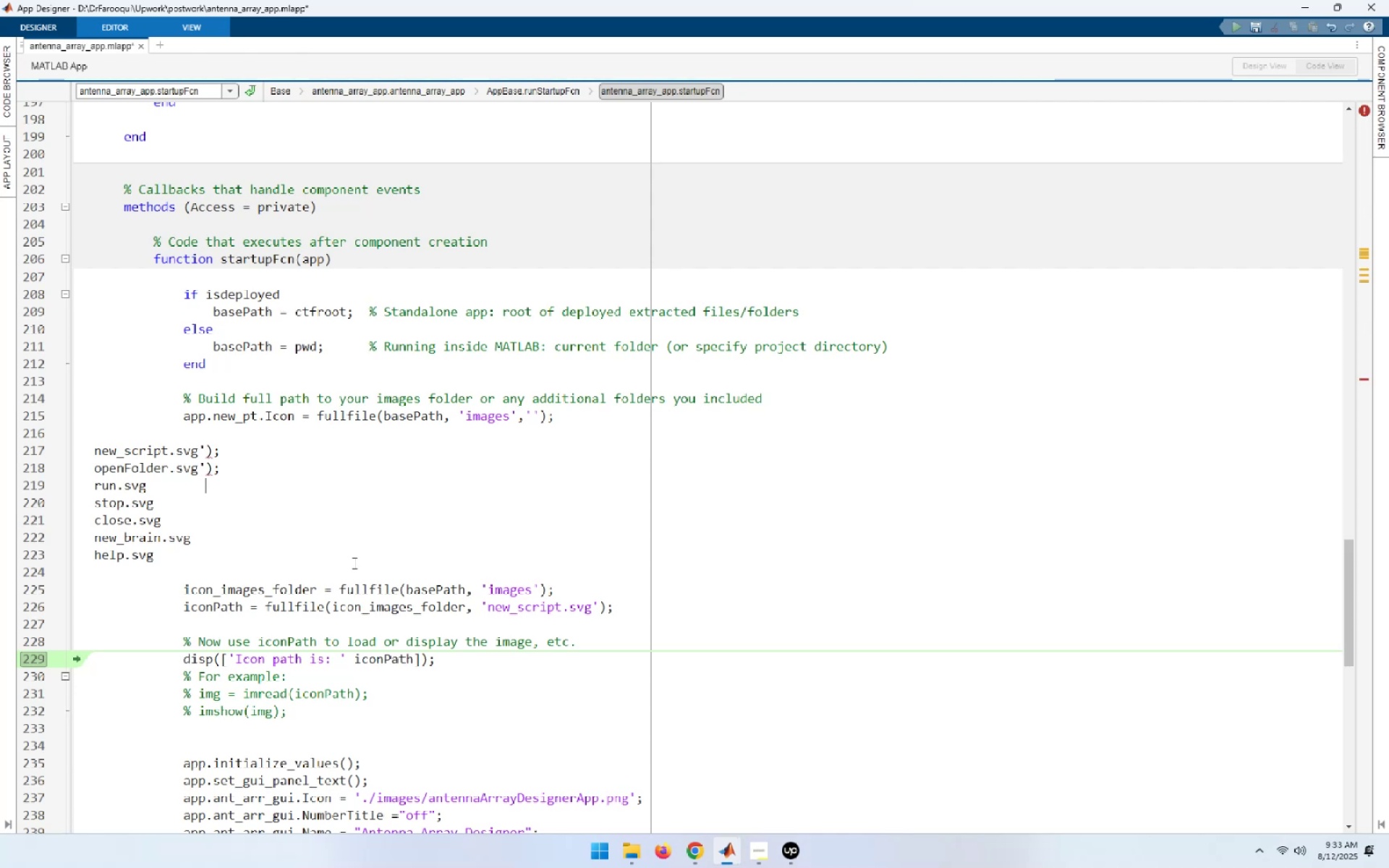 
key(ArrowLeft)
 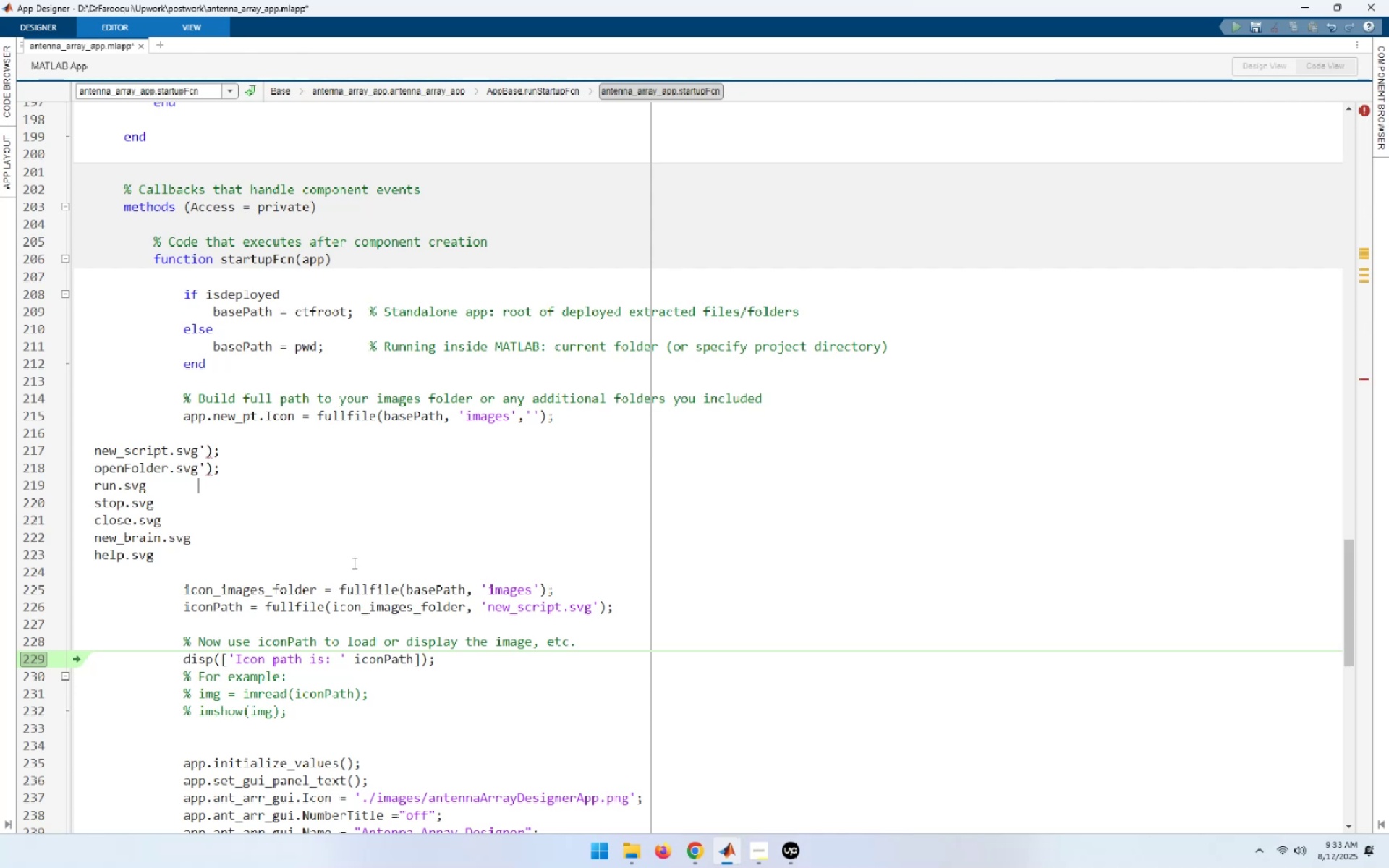 
key(ArrowLeft)
 